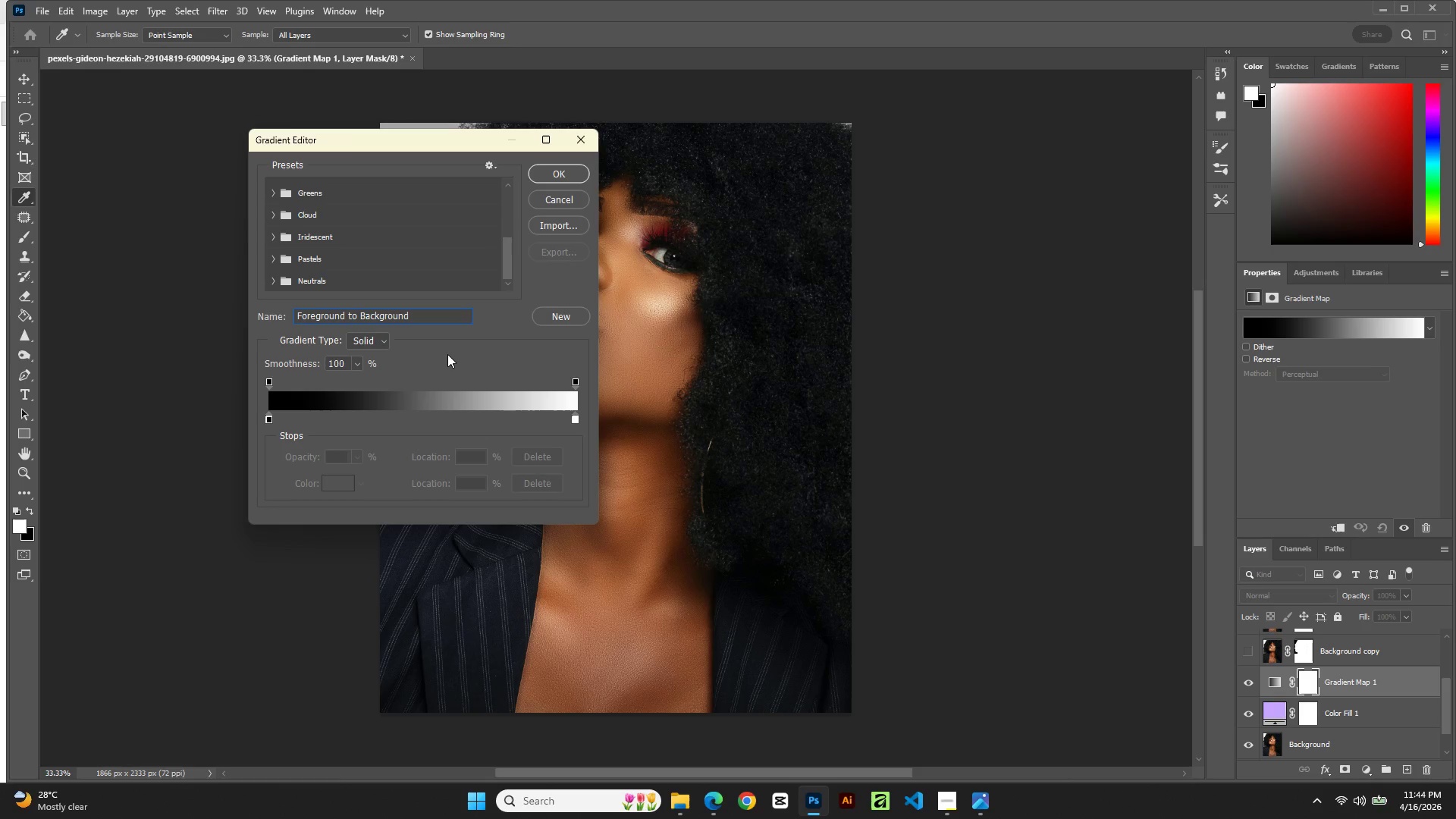 
left_click([447, 354])
 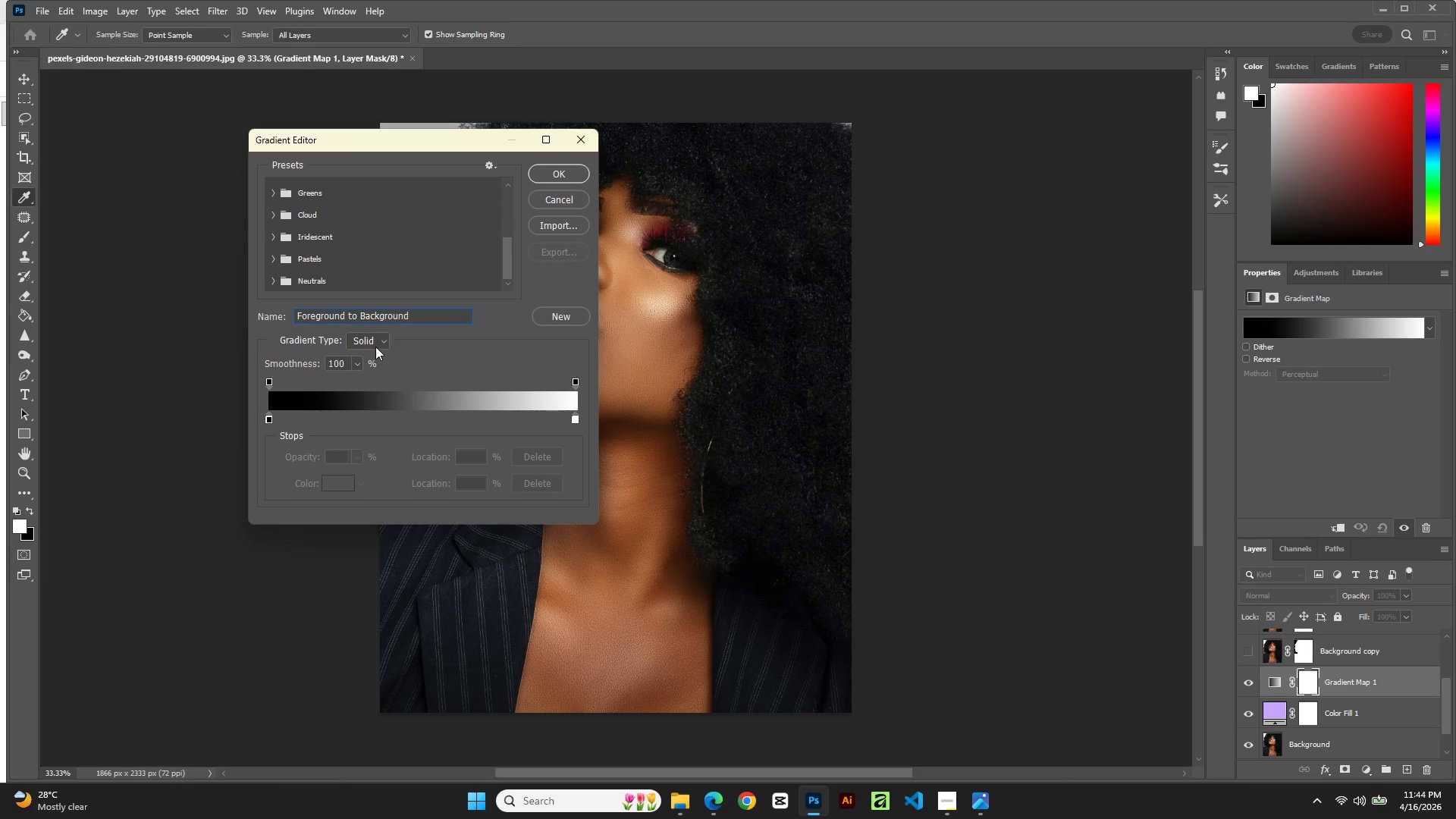 
left_click([375, 340])
 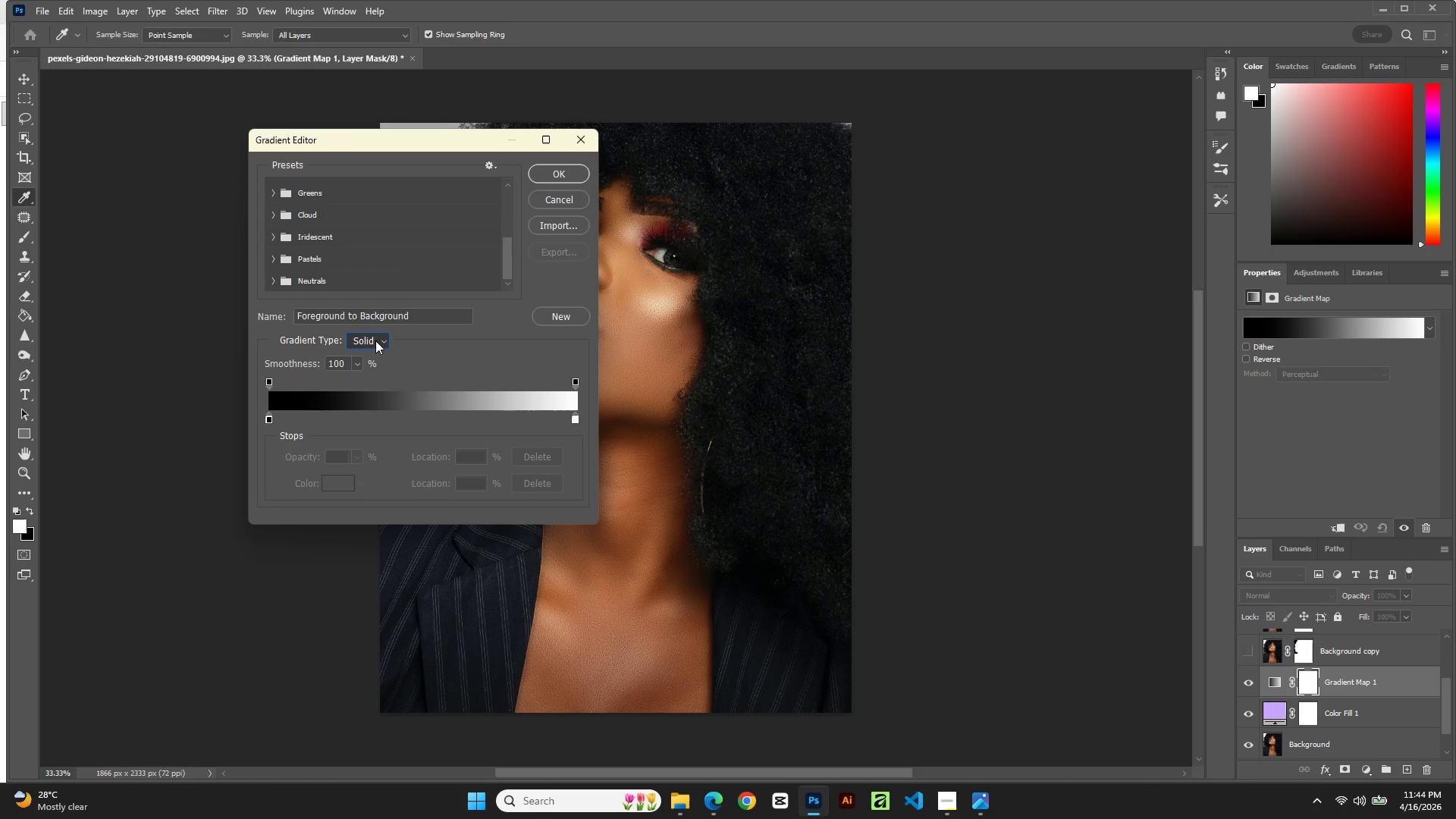 
left_click([375, 340])
 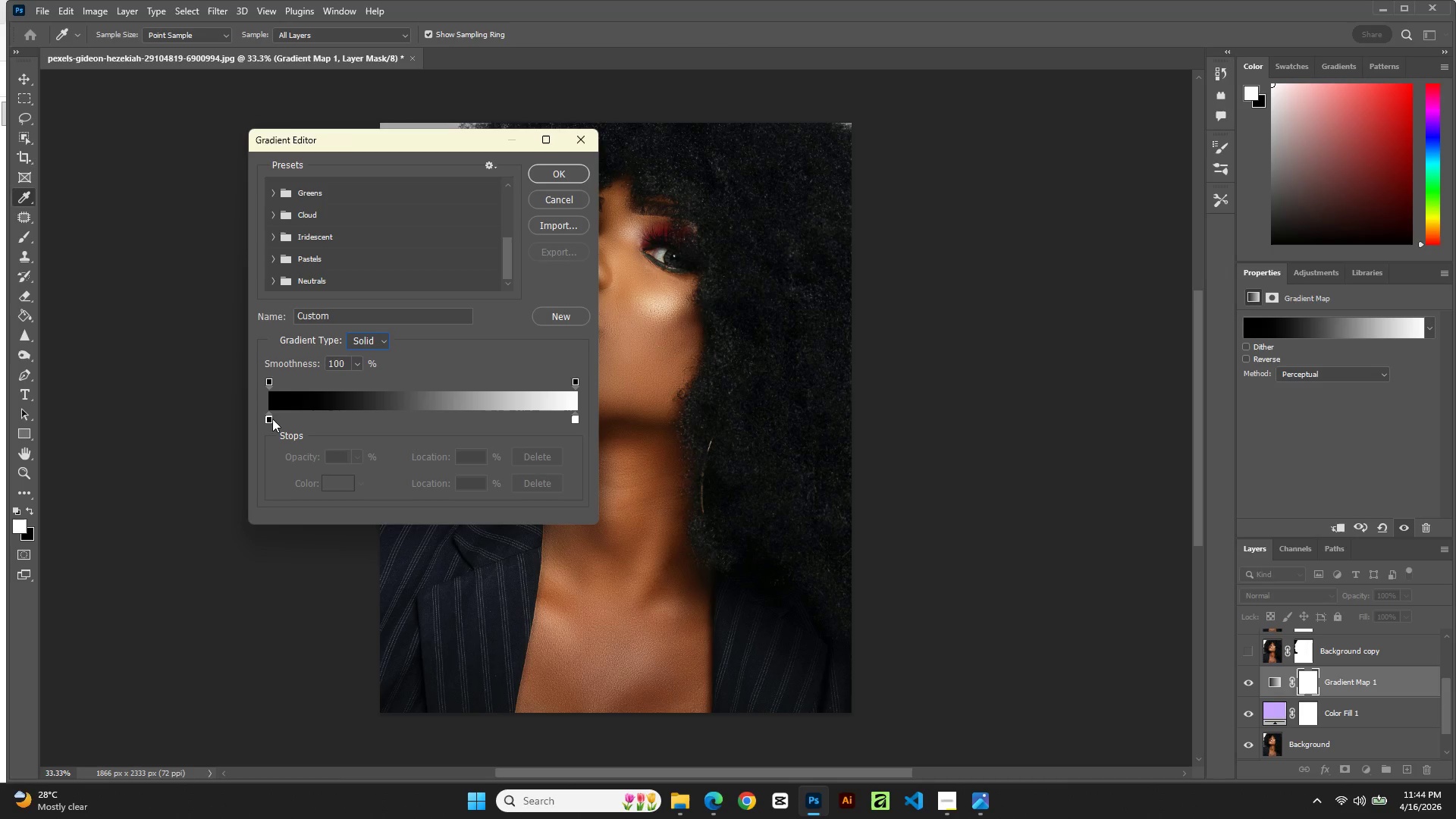 
left_click_drag(start_coordinate=[272, 419], to_coordinate=[249, 419])
 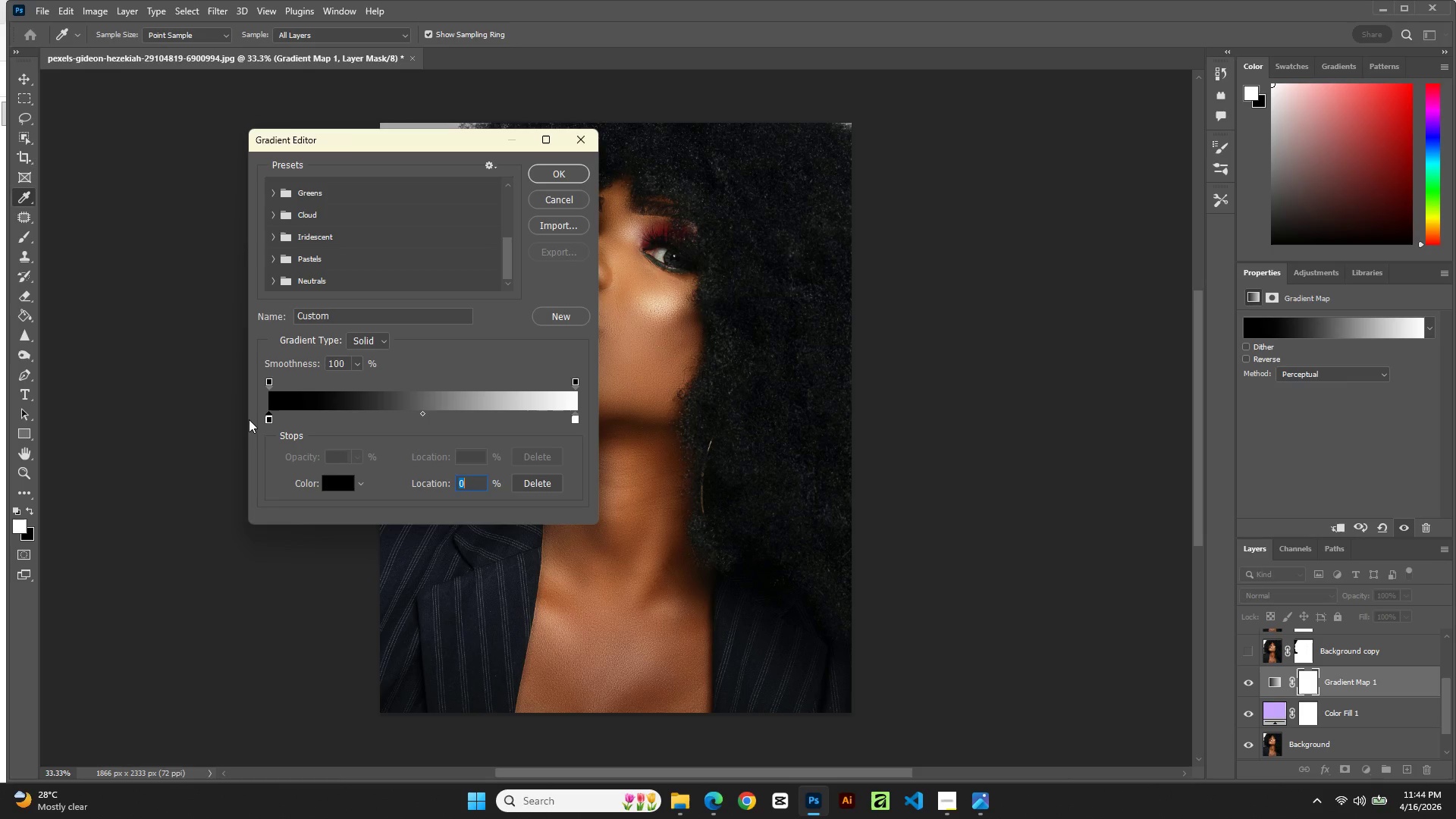 
wait(11.94)
 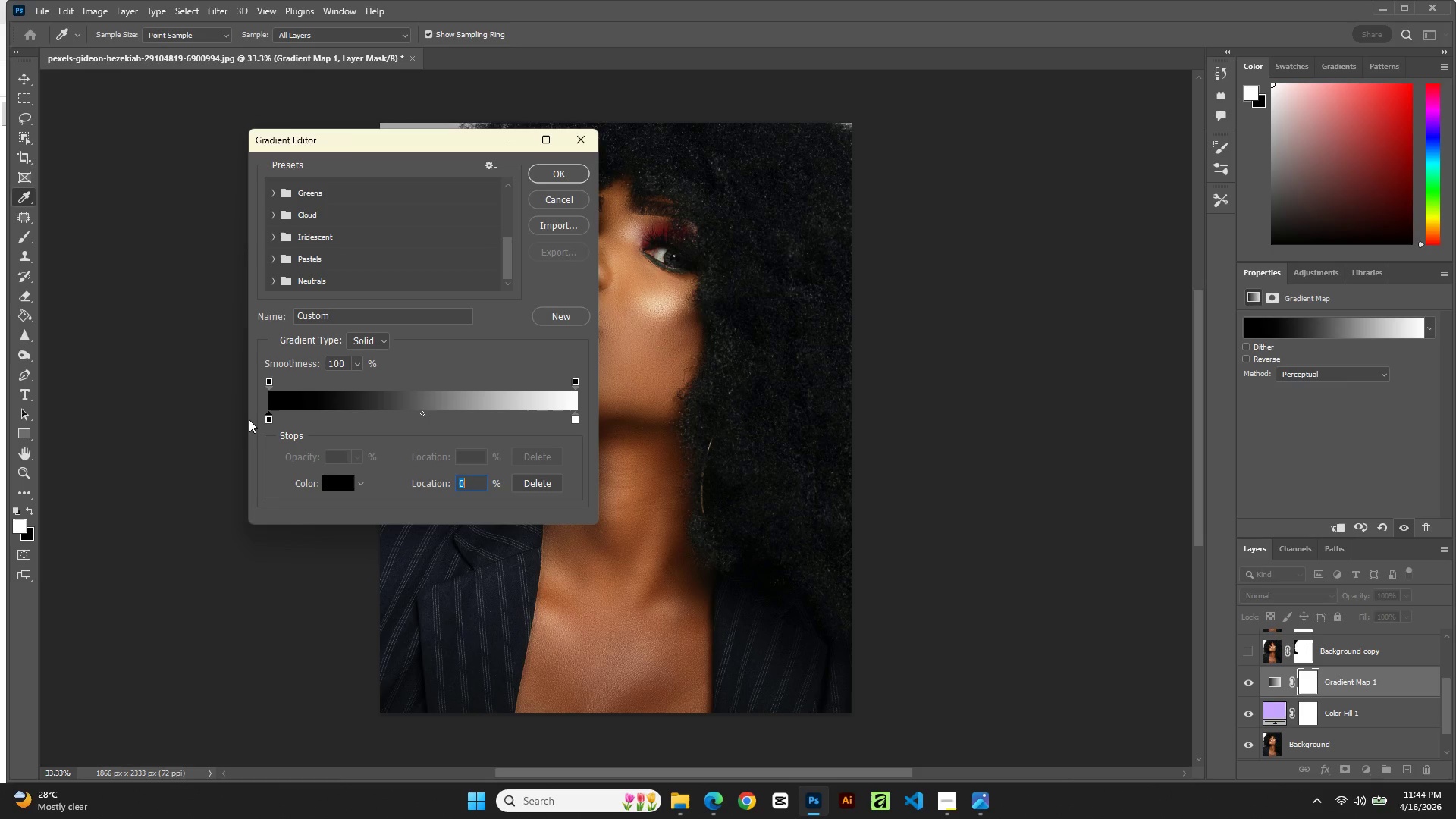 
left_click([564, 200])
 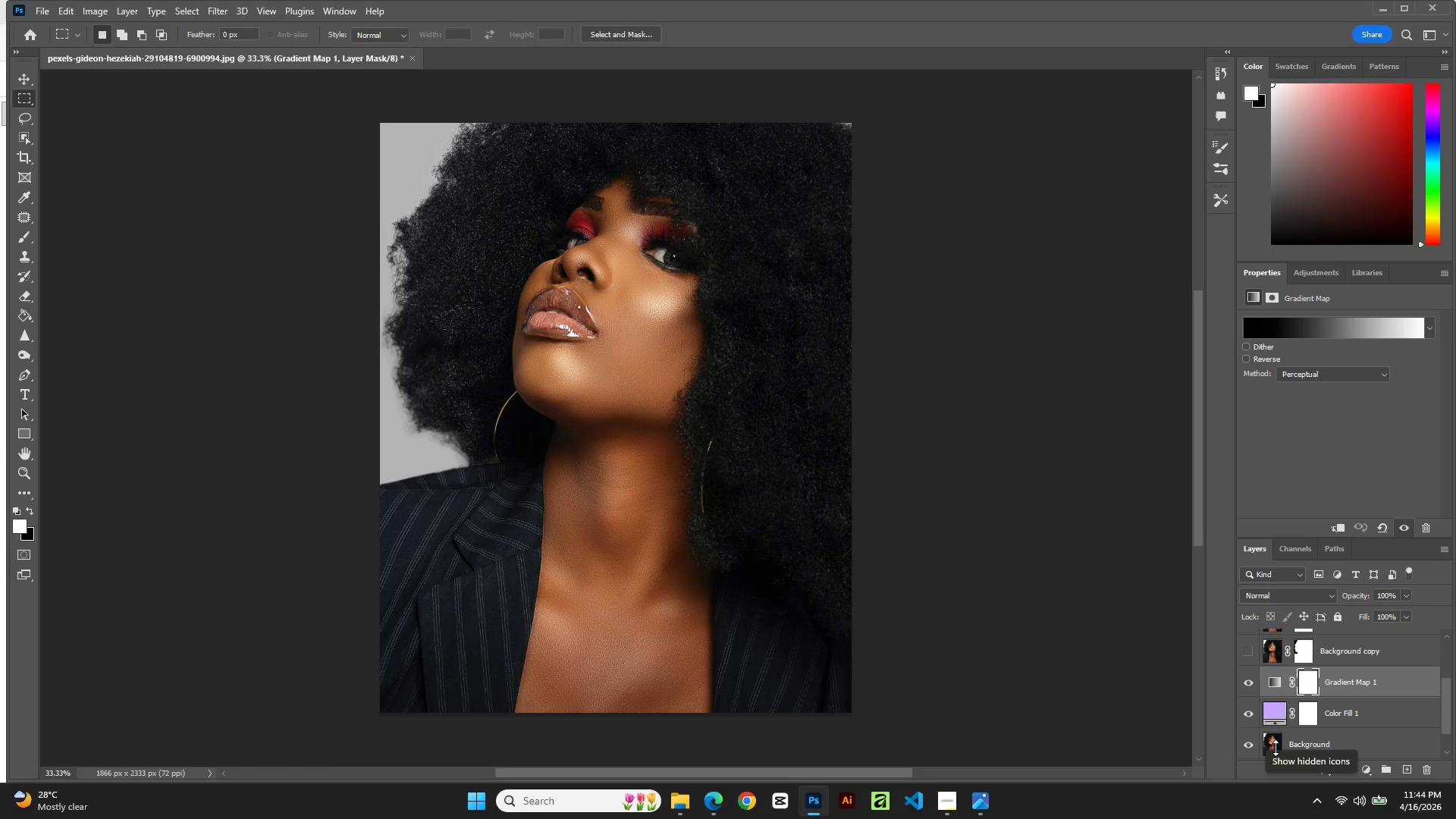 
left_click([1248, 715])
 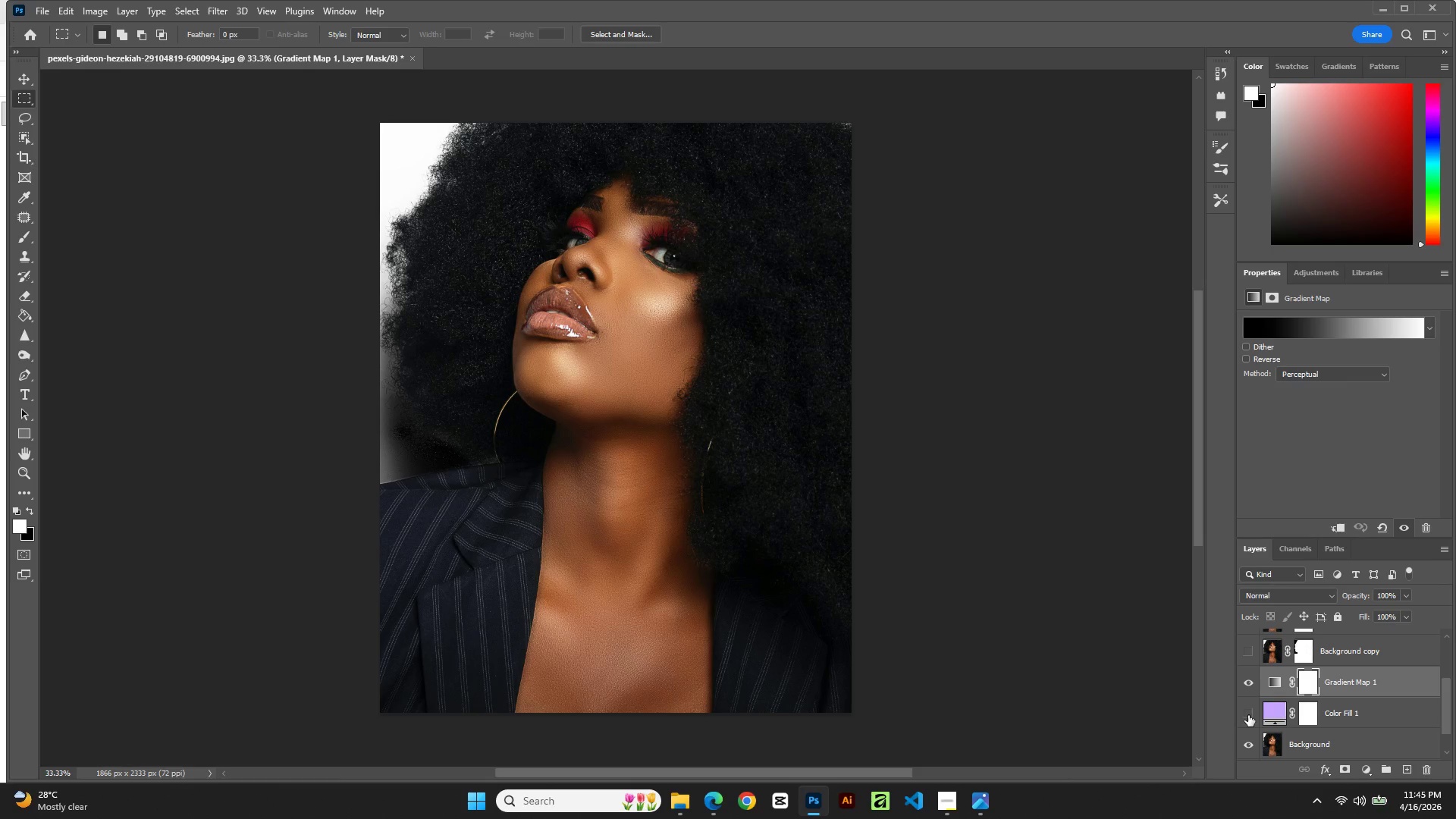 
left_click([1248, 715])
 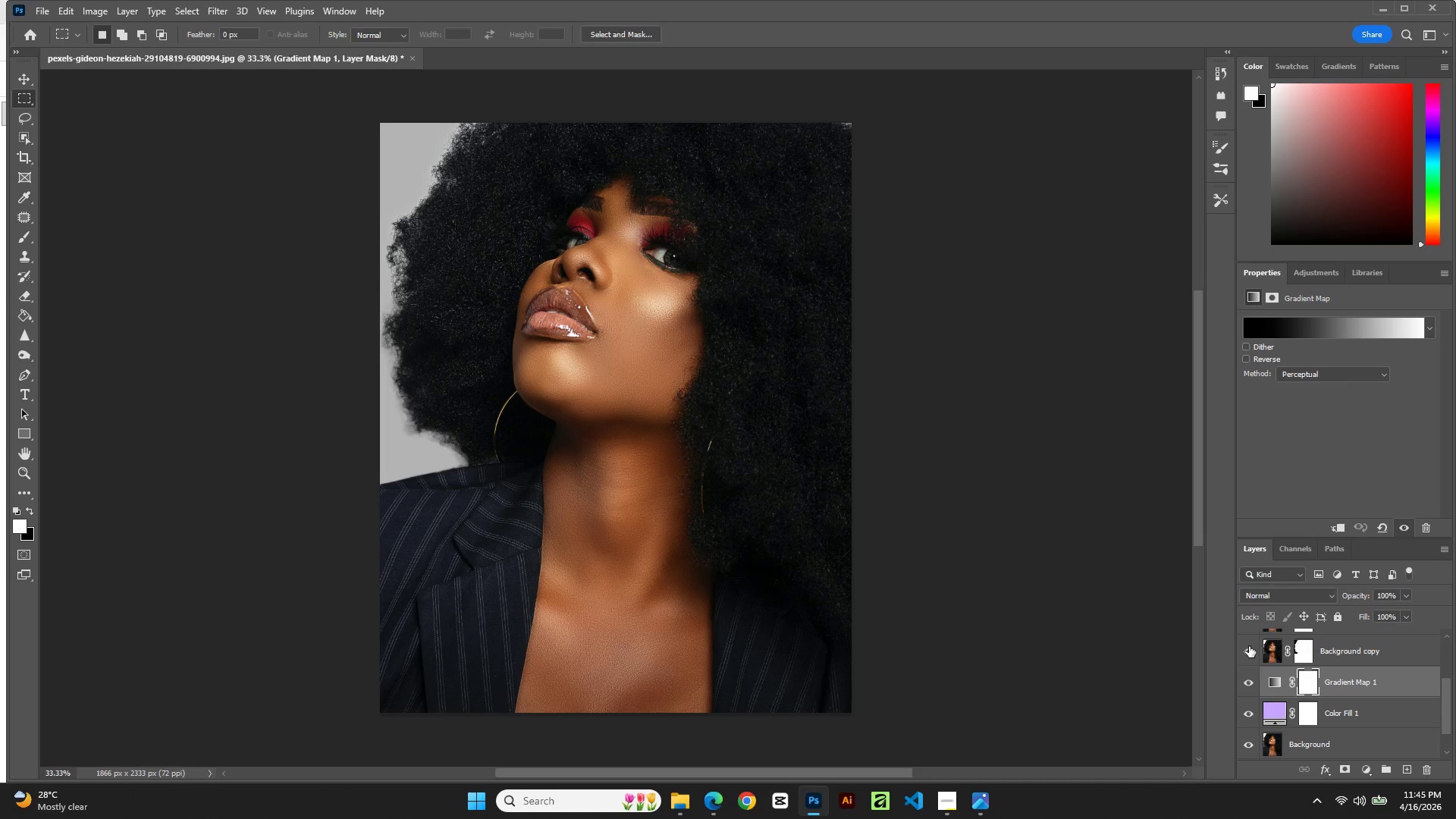 
double_click([1249, 646])
 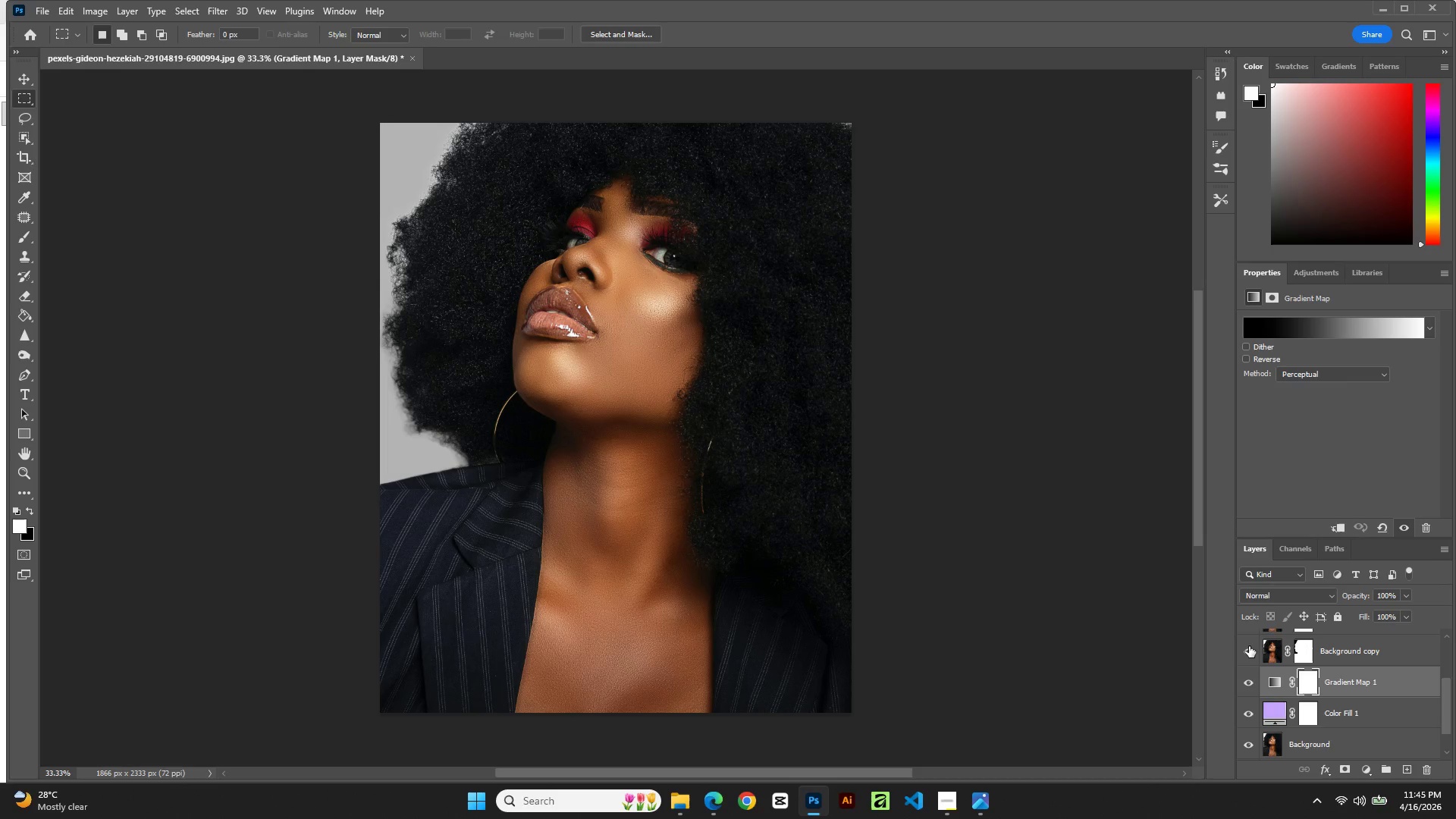 
scroll: coordinate [1269, 720], scroll_direction: up, amount: 3.0
 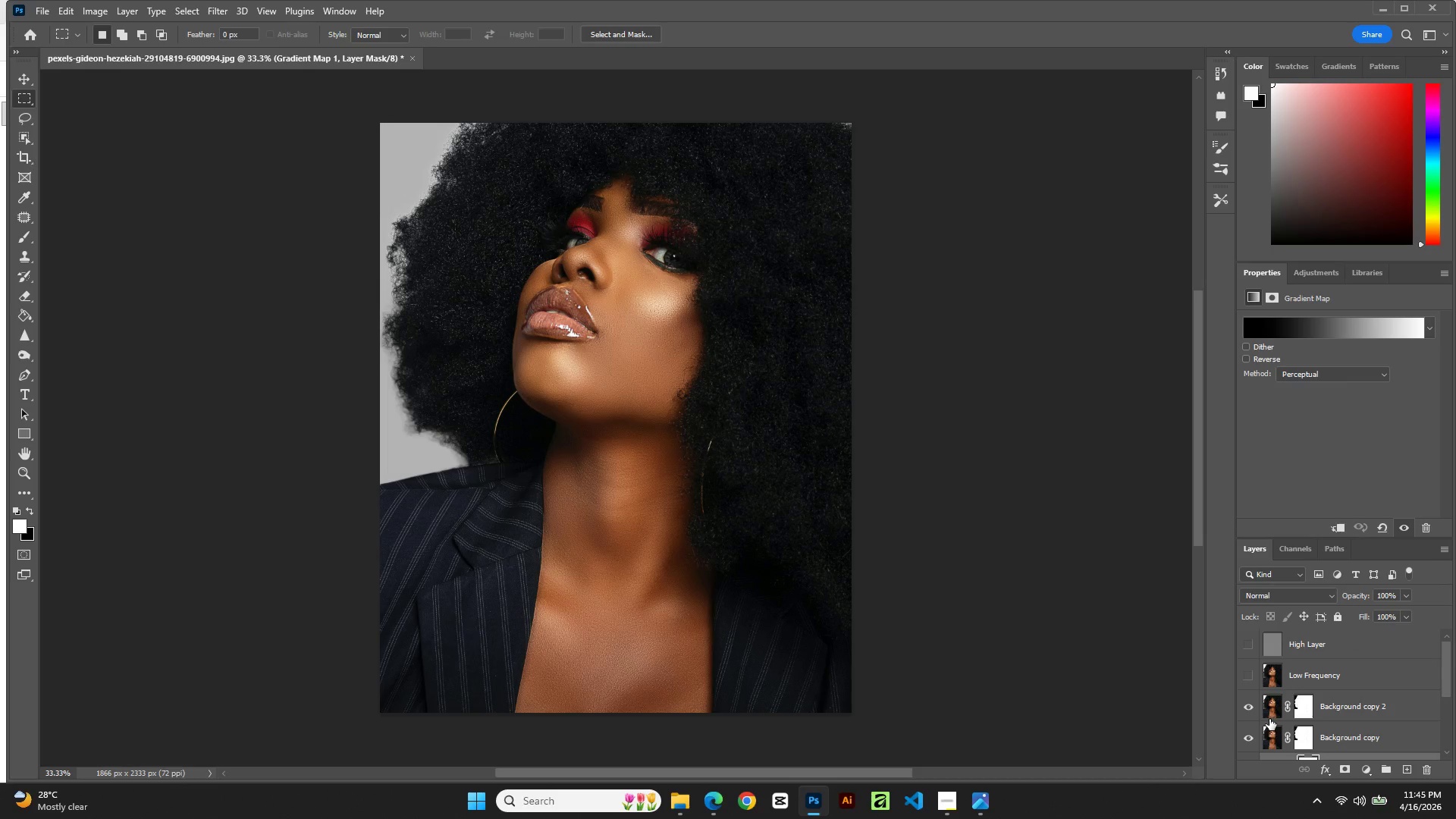 
scroll: coordinate [1269, 719], scroll_direction: down, amount: 3.0
 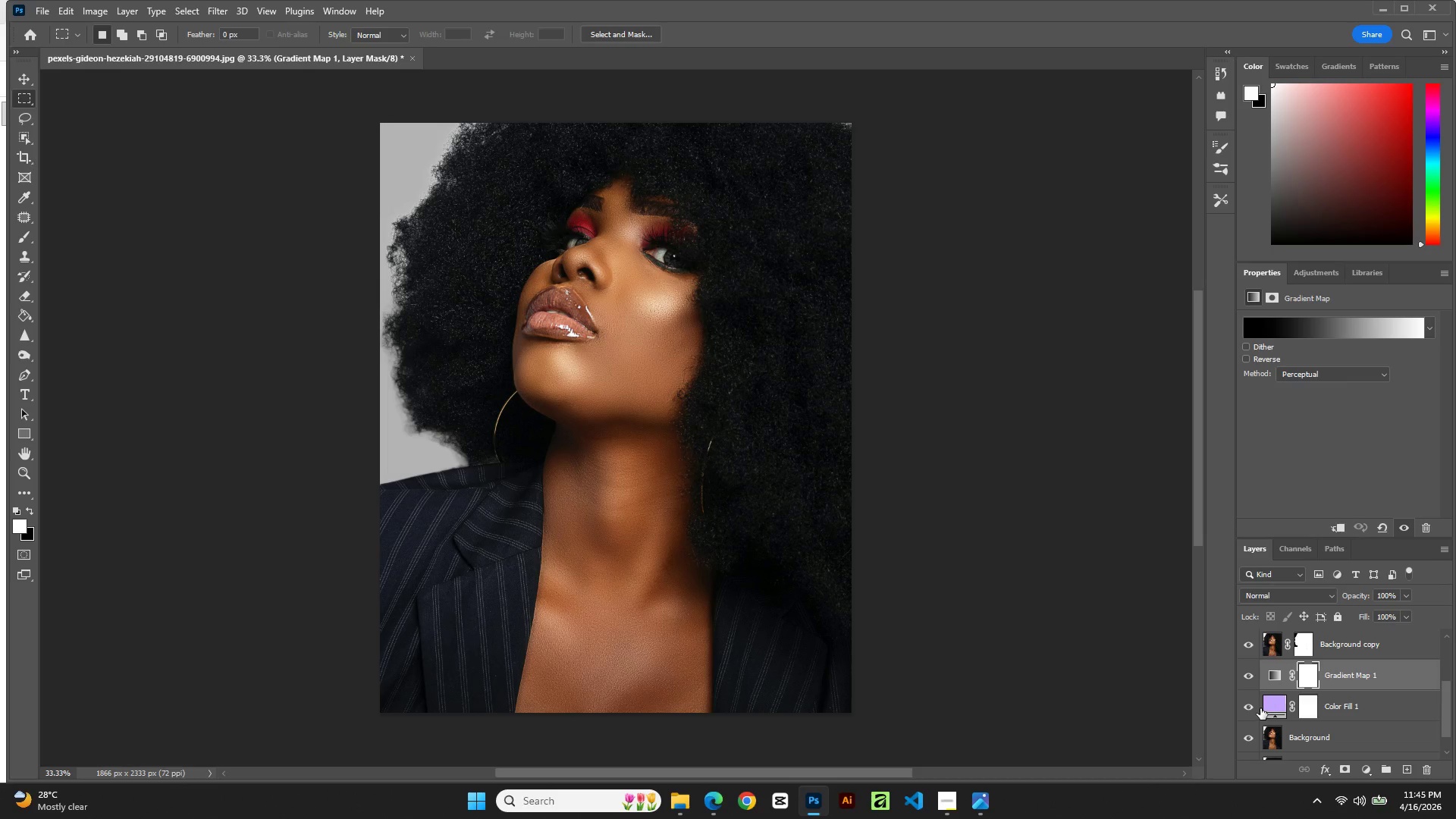 
left_click([1249, 701])
 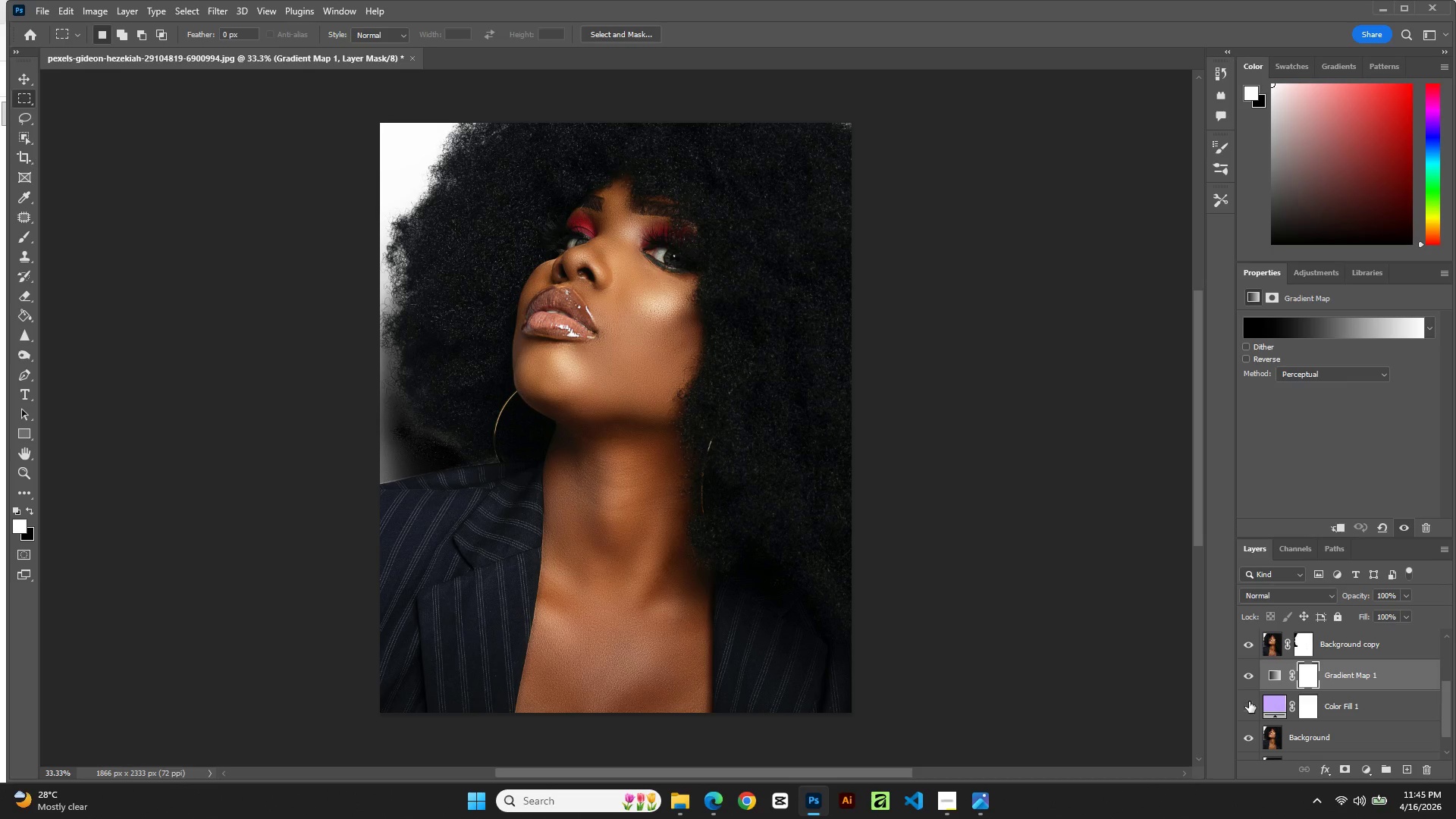 
left_click([1249, 701])
 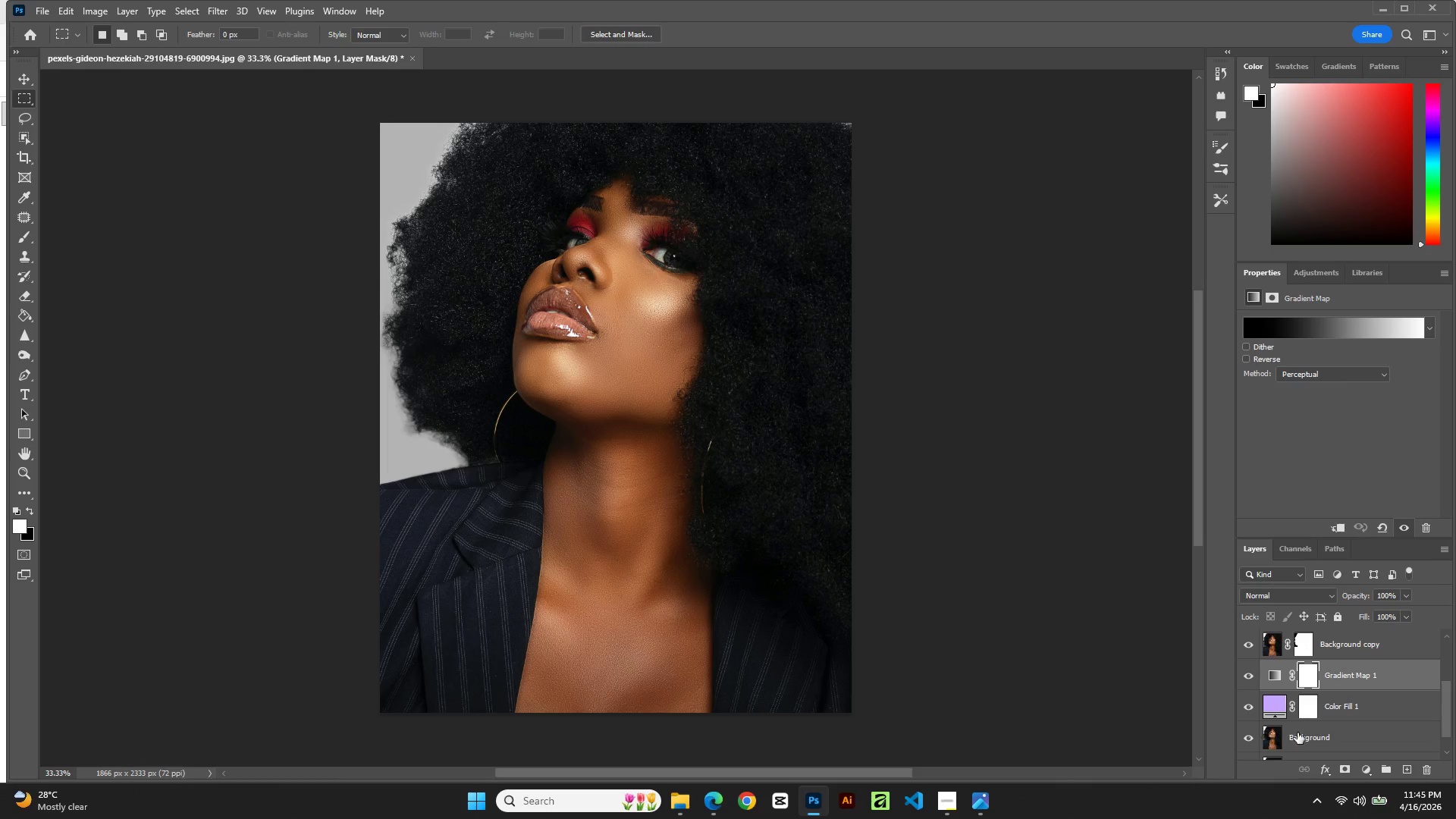 
scroll: coordinate [1345, 726], scroll_direction: down, amount: 2.0
 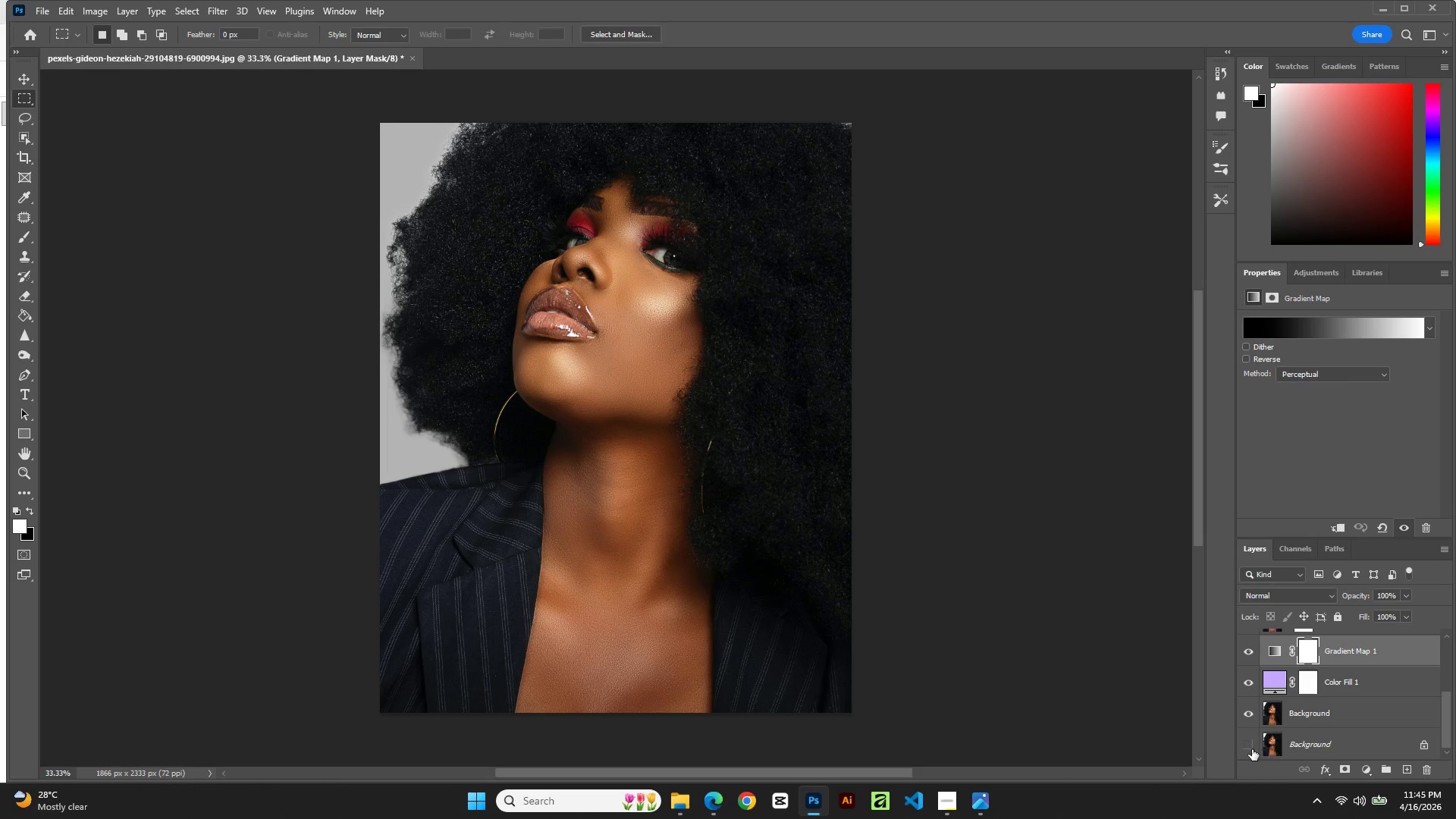 
left_click([1248, 748])
 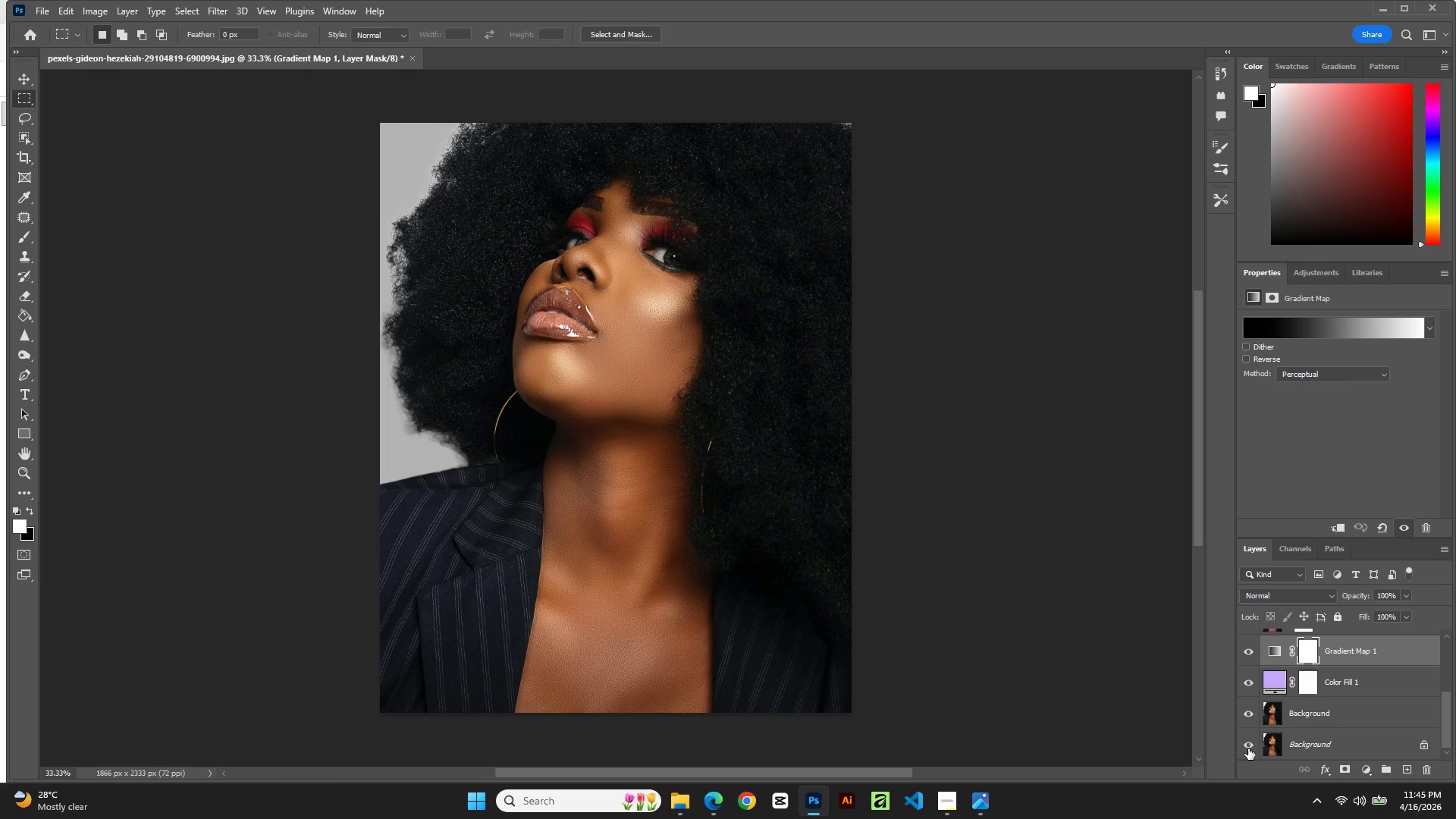 
left_click([1248, 748])
 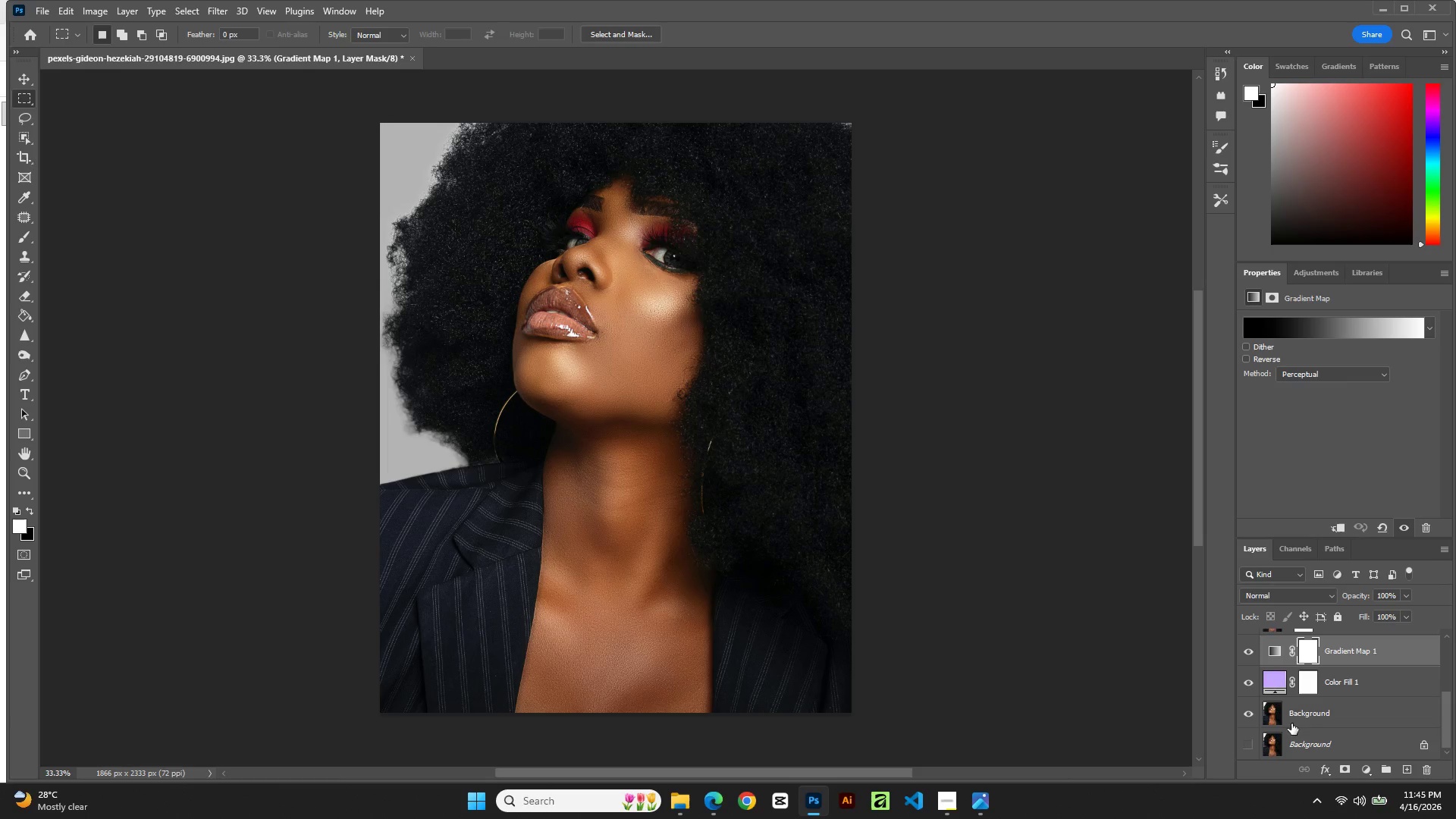 
scroll: coordinate [1298, 720], scroll_direction: up, amount: 3.0
 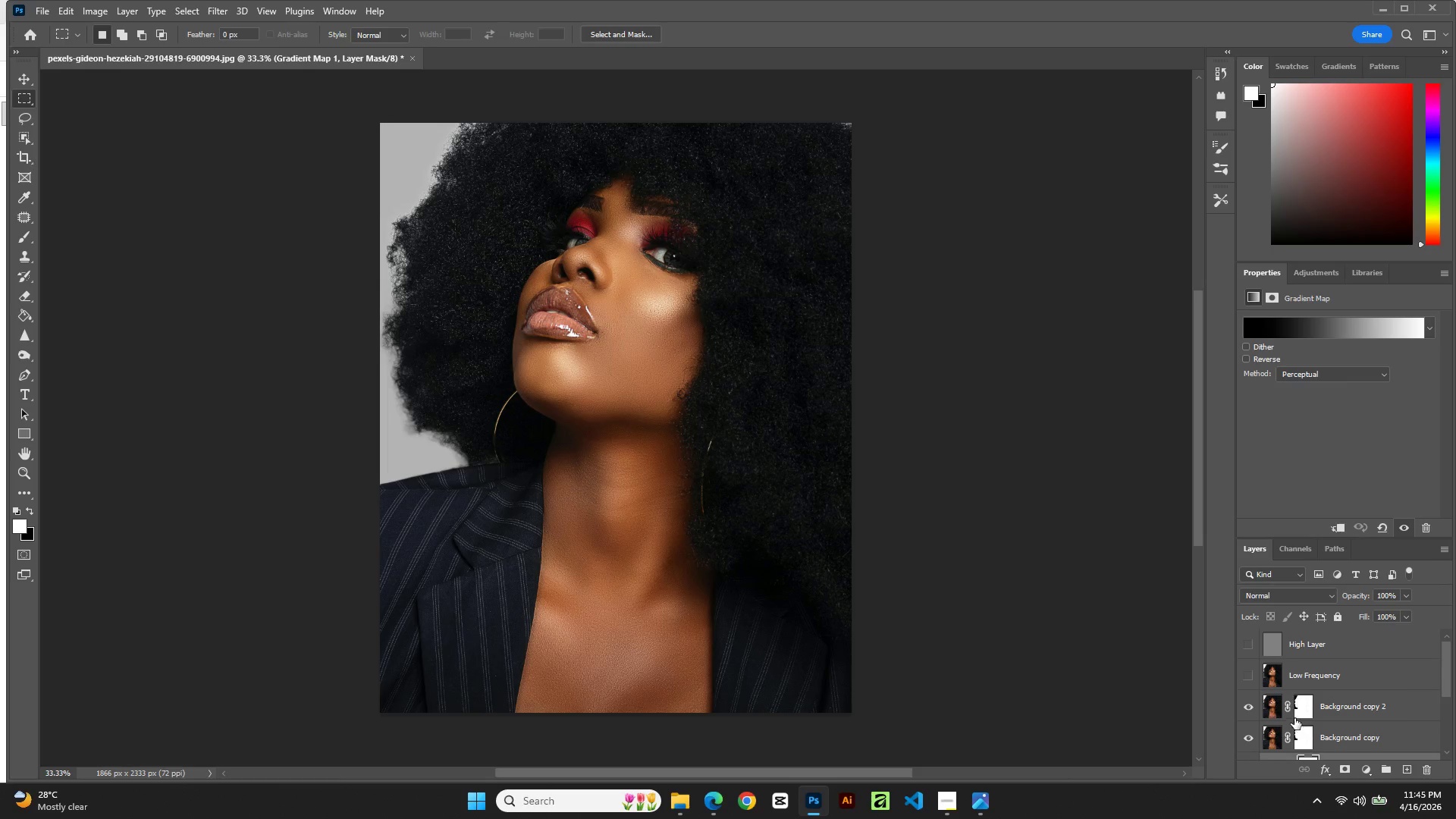 
scroll: coordinate [1294, 718], scroll_direction: down, amount: 2.0
 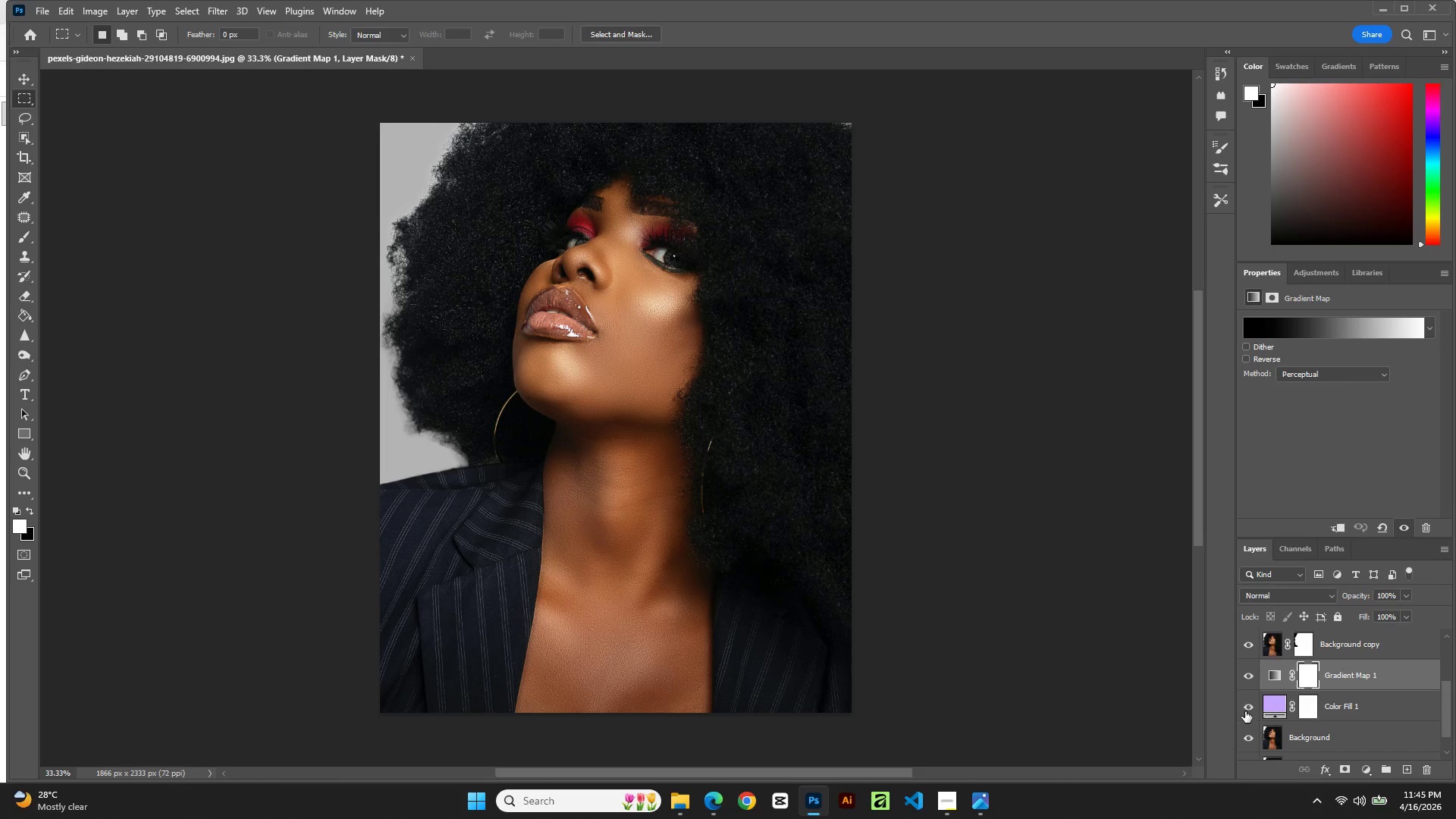 
left_click([1246, 711])
 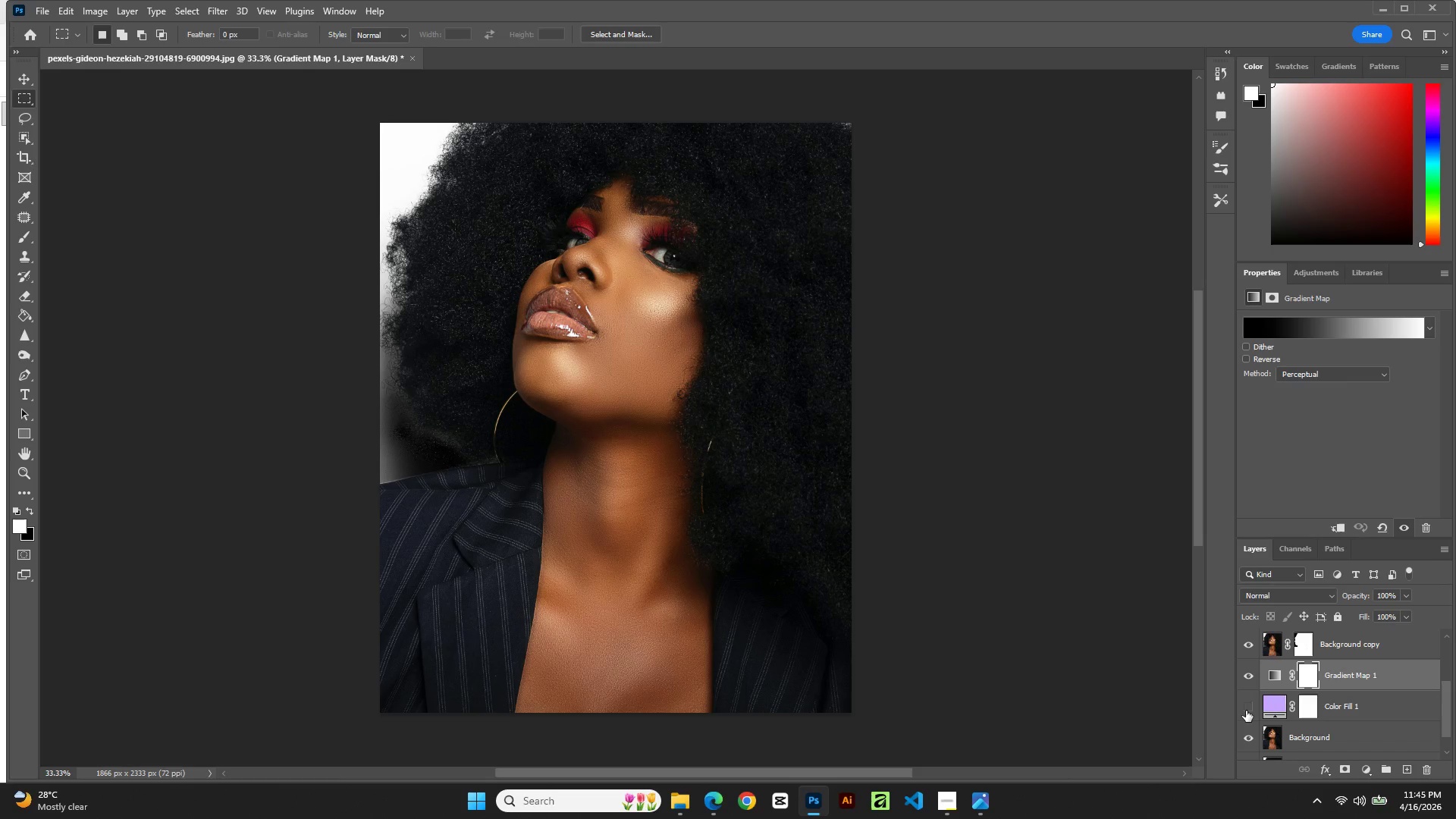 
left_click([1246, 711])
 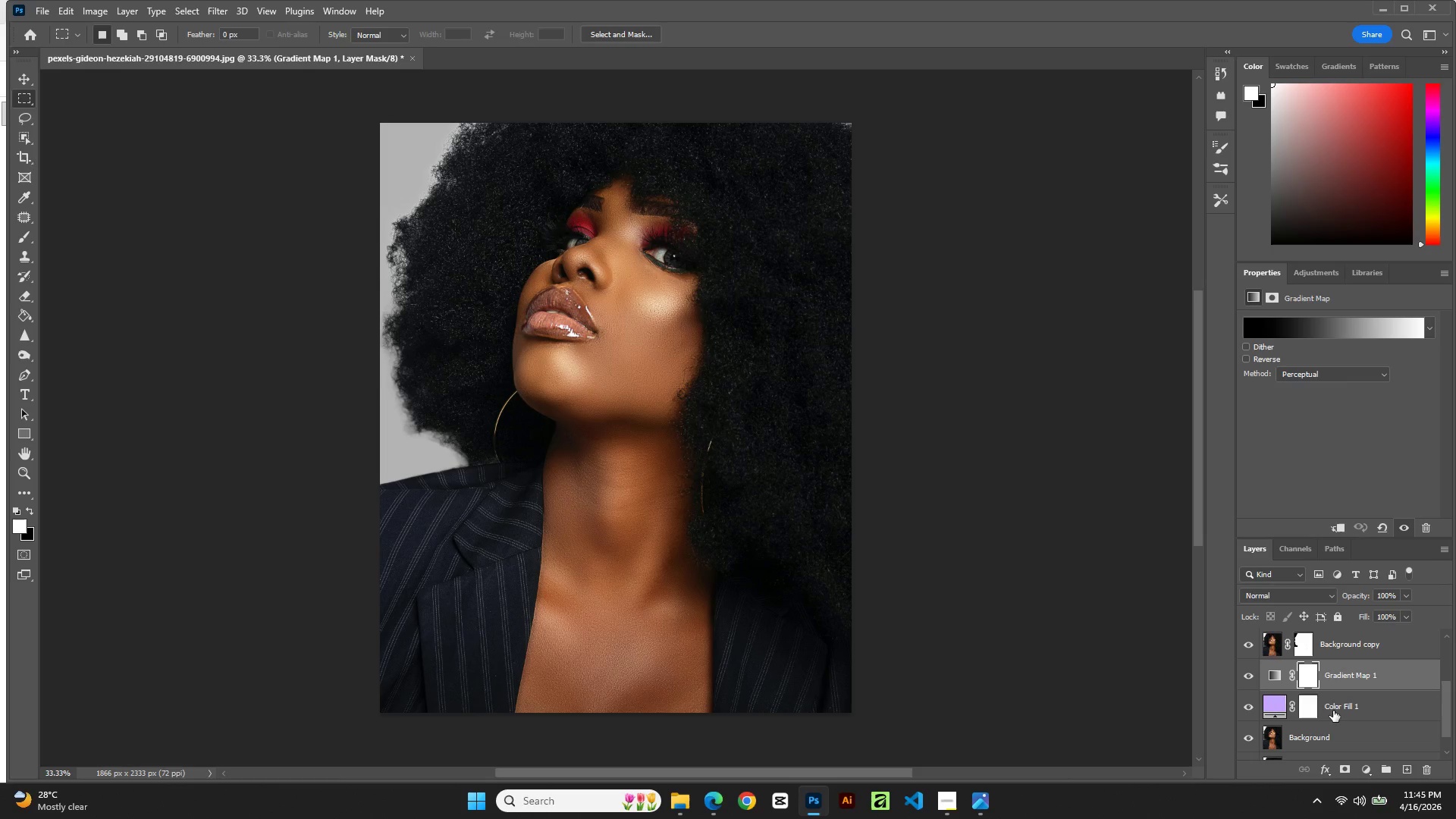 
left_click([1335, 711])
 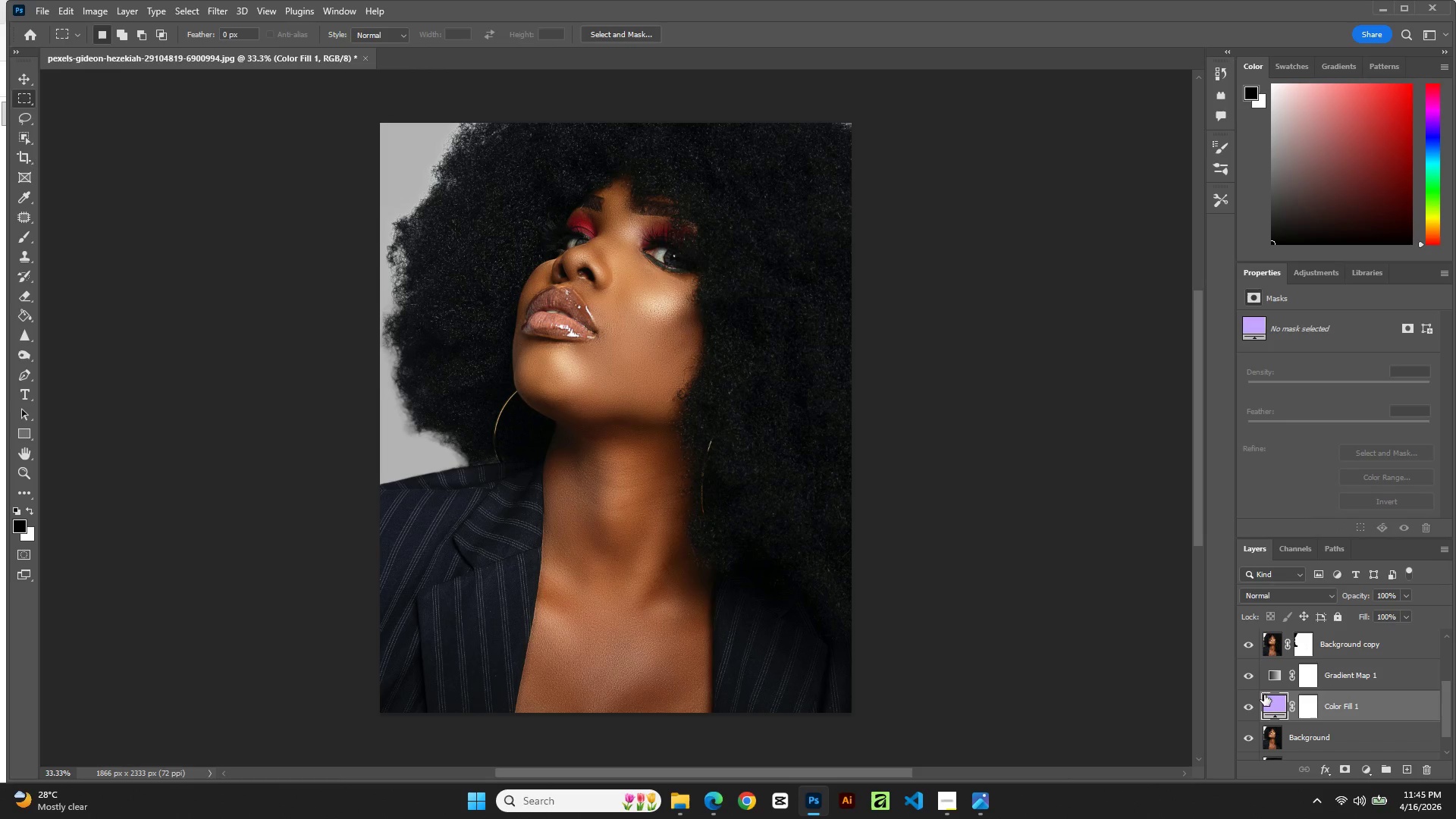 
left_click([1373, 675])
 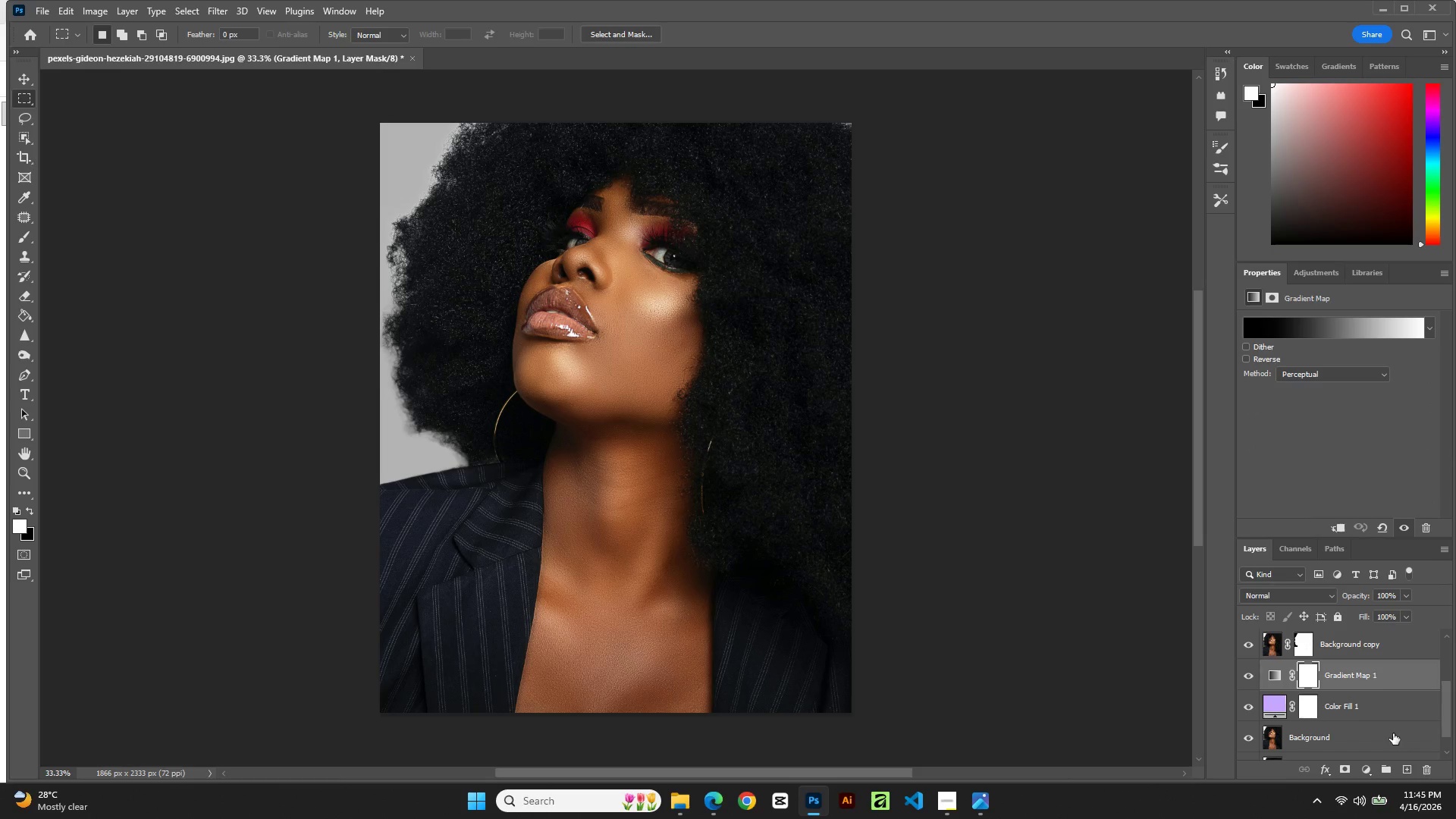 
left_click([1421, 768])
 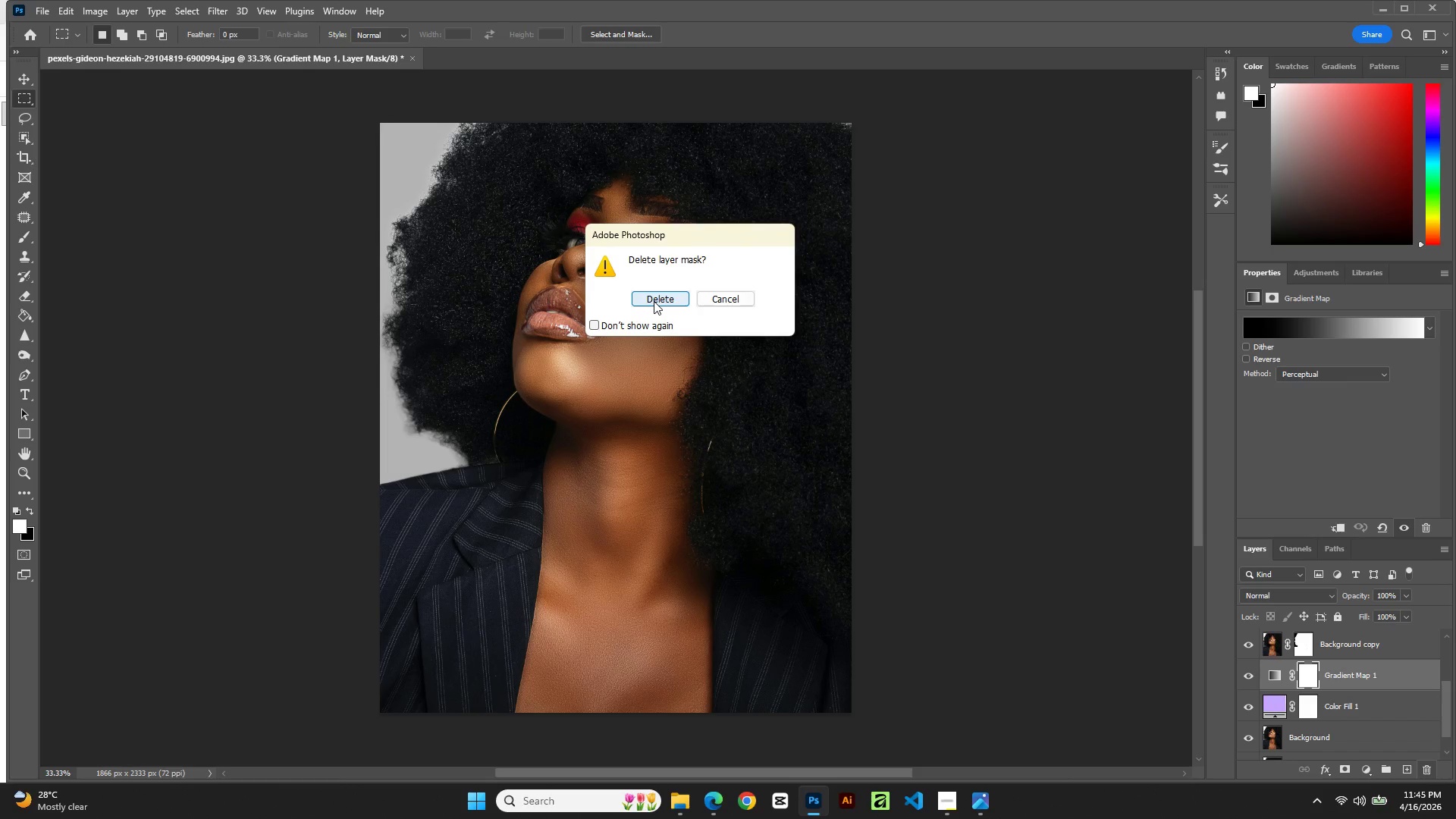 
wait(7.17)
 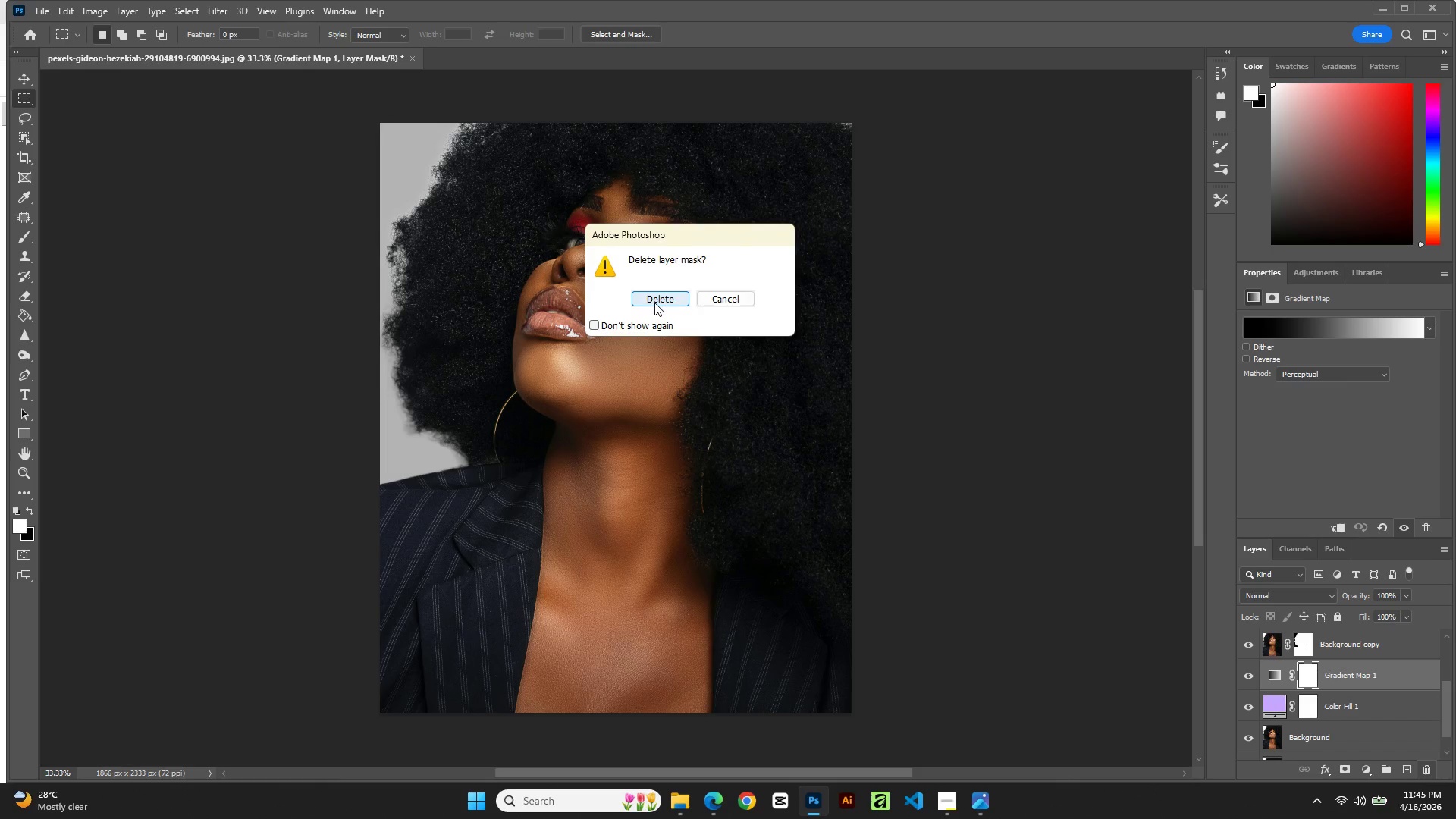 
left_click([736, 300])
 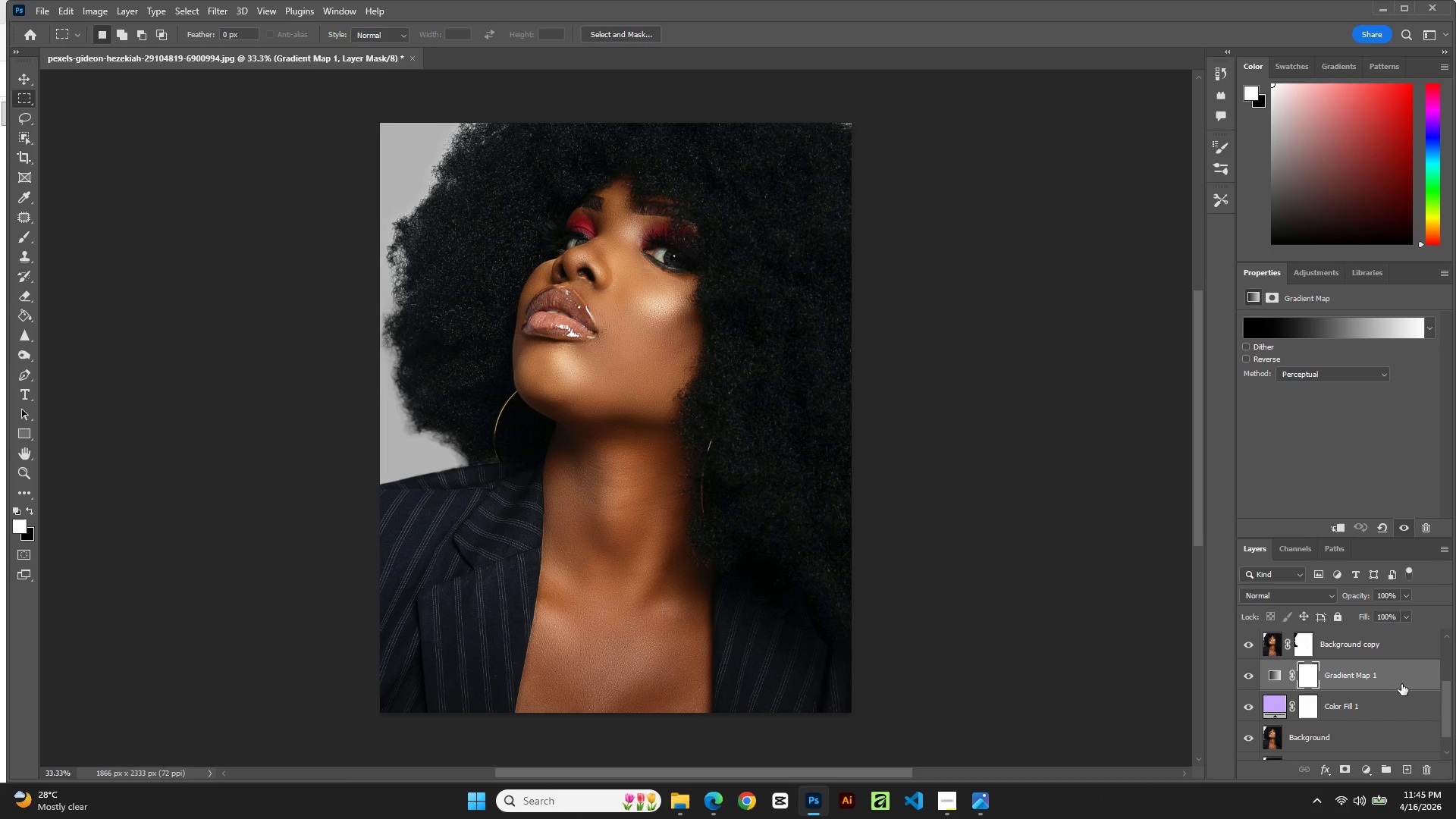 
left_click([1281, 673])
 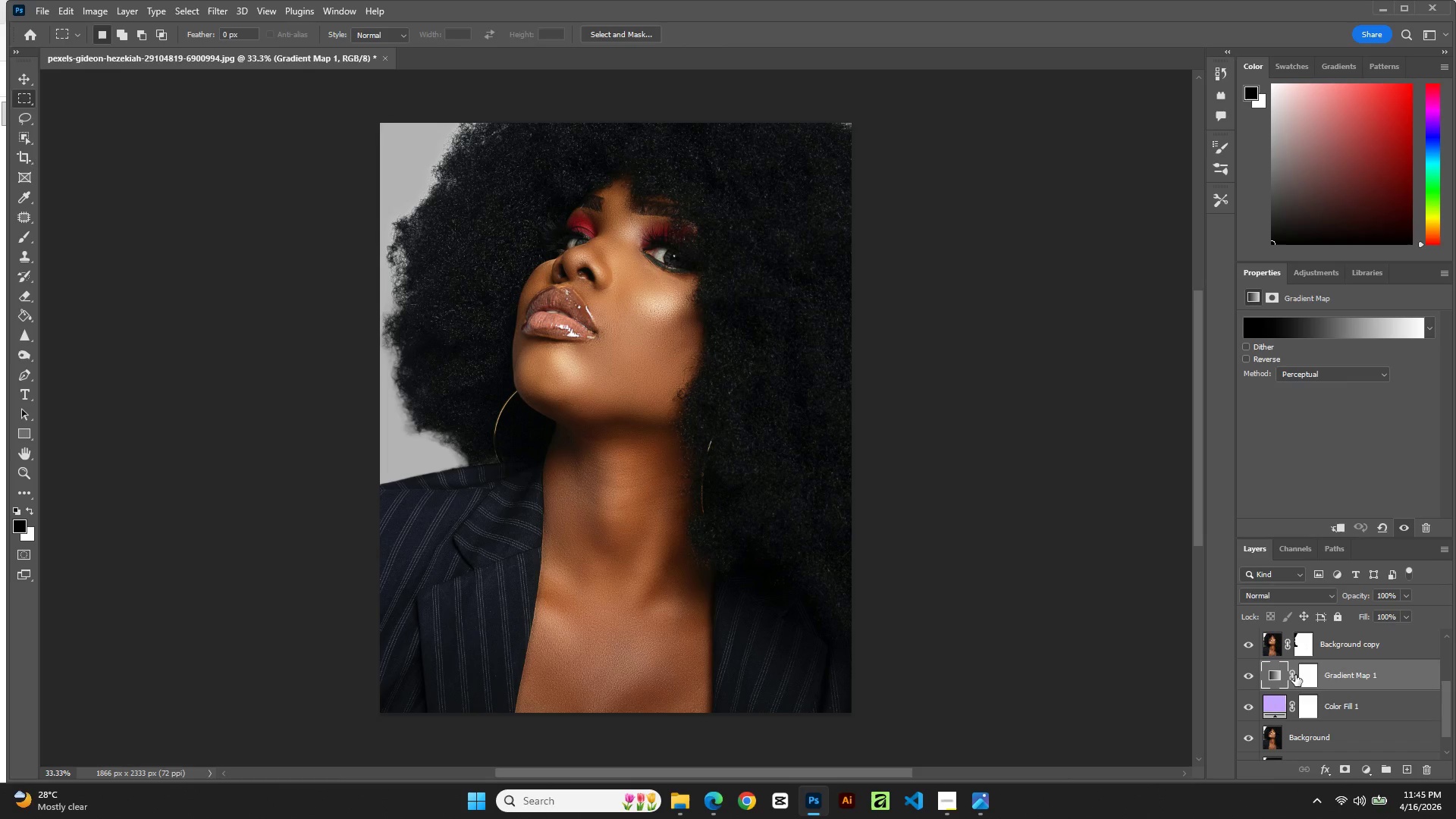 
left_click([1295, 675])
 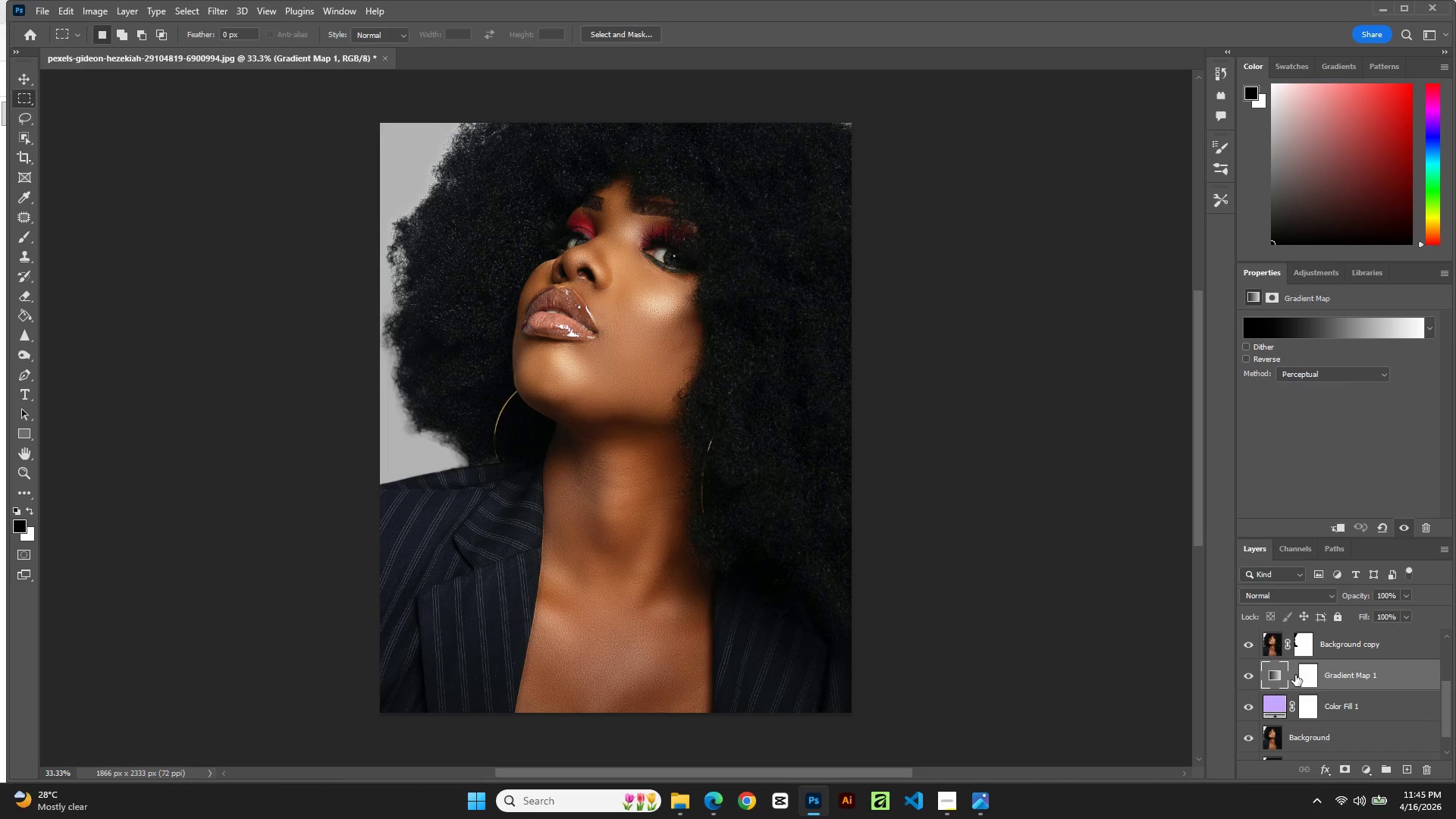 
left_click([1295, 675])
 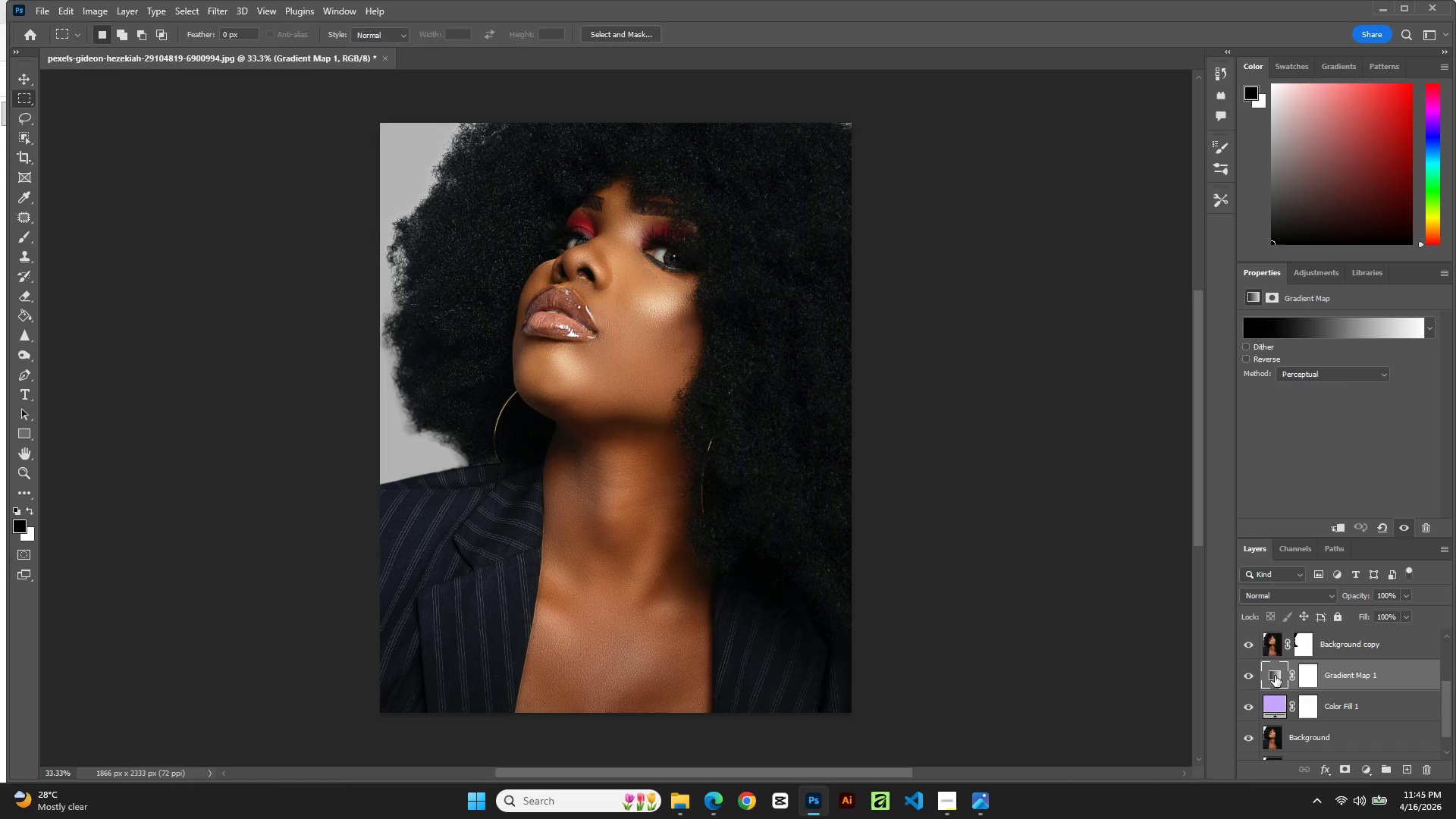 
double_click([1275, 676])
 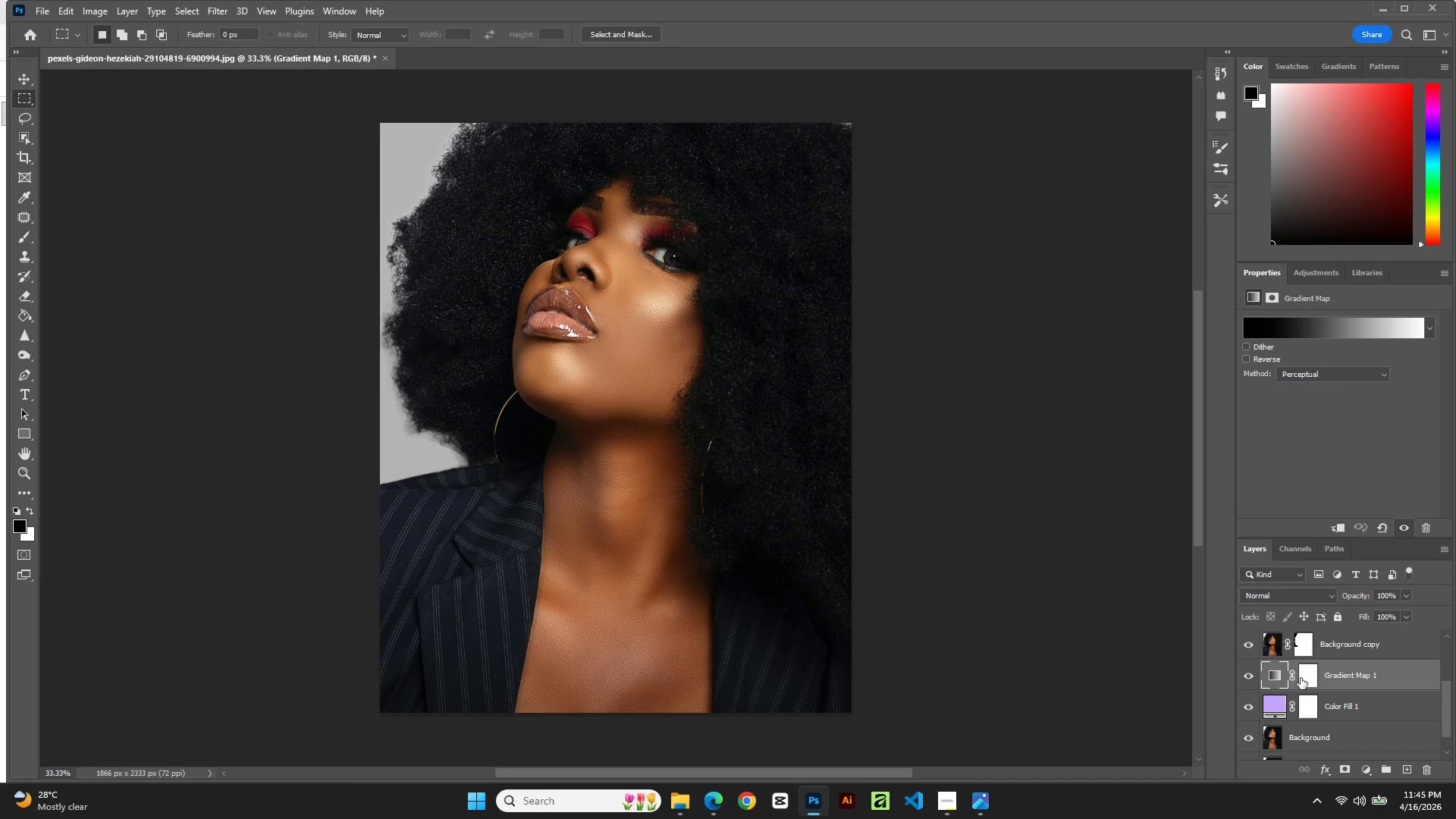 
double_click([1306, 678])
 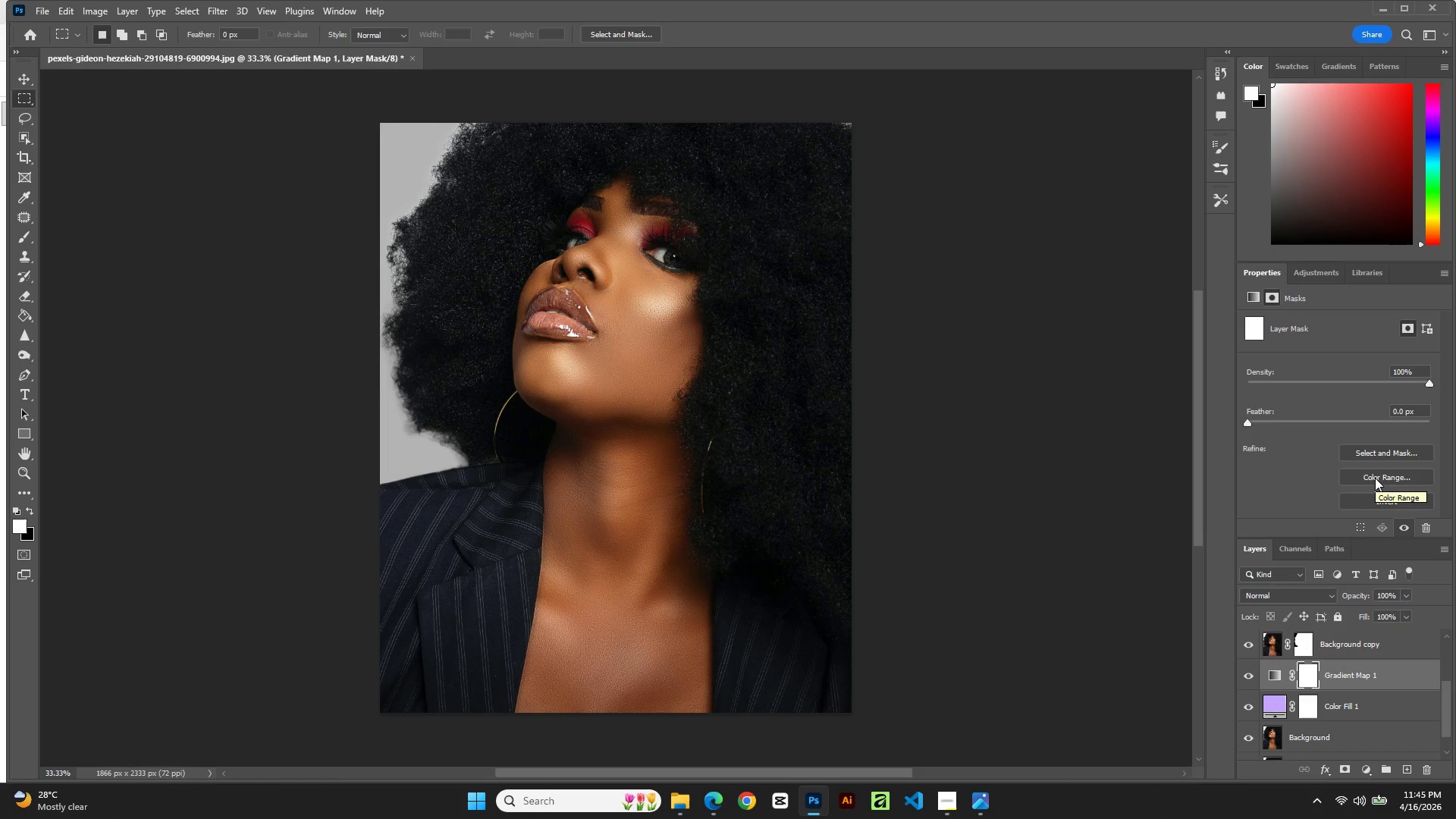 
wait(5.08)
 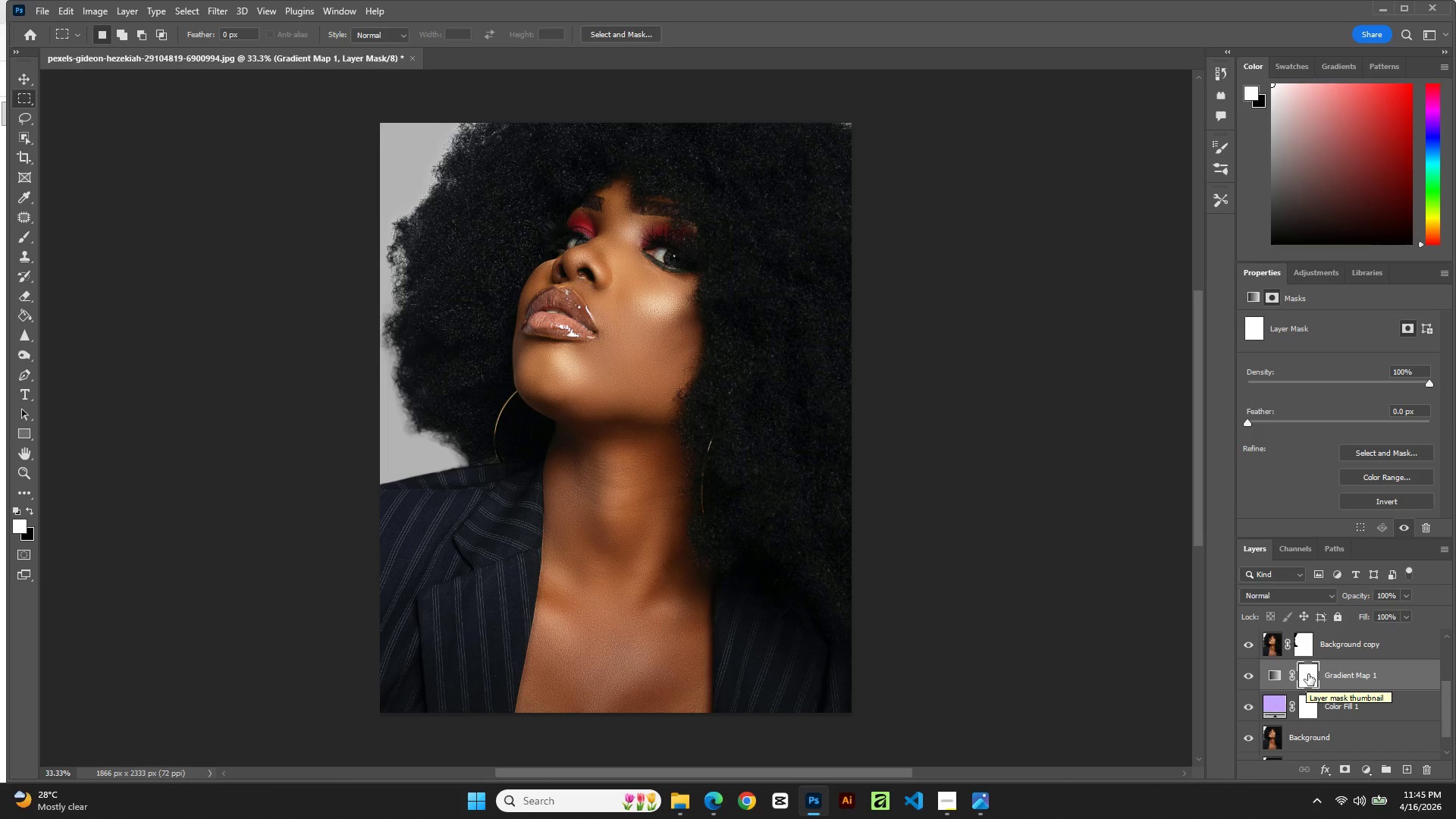 
left_click([1375, 478])
 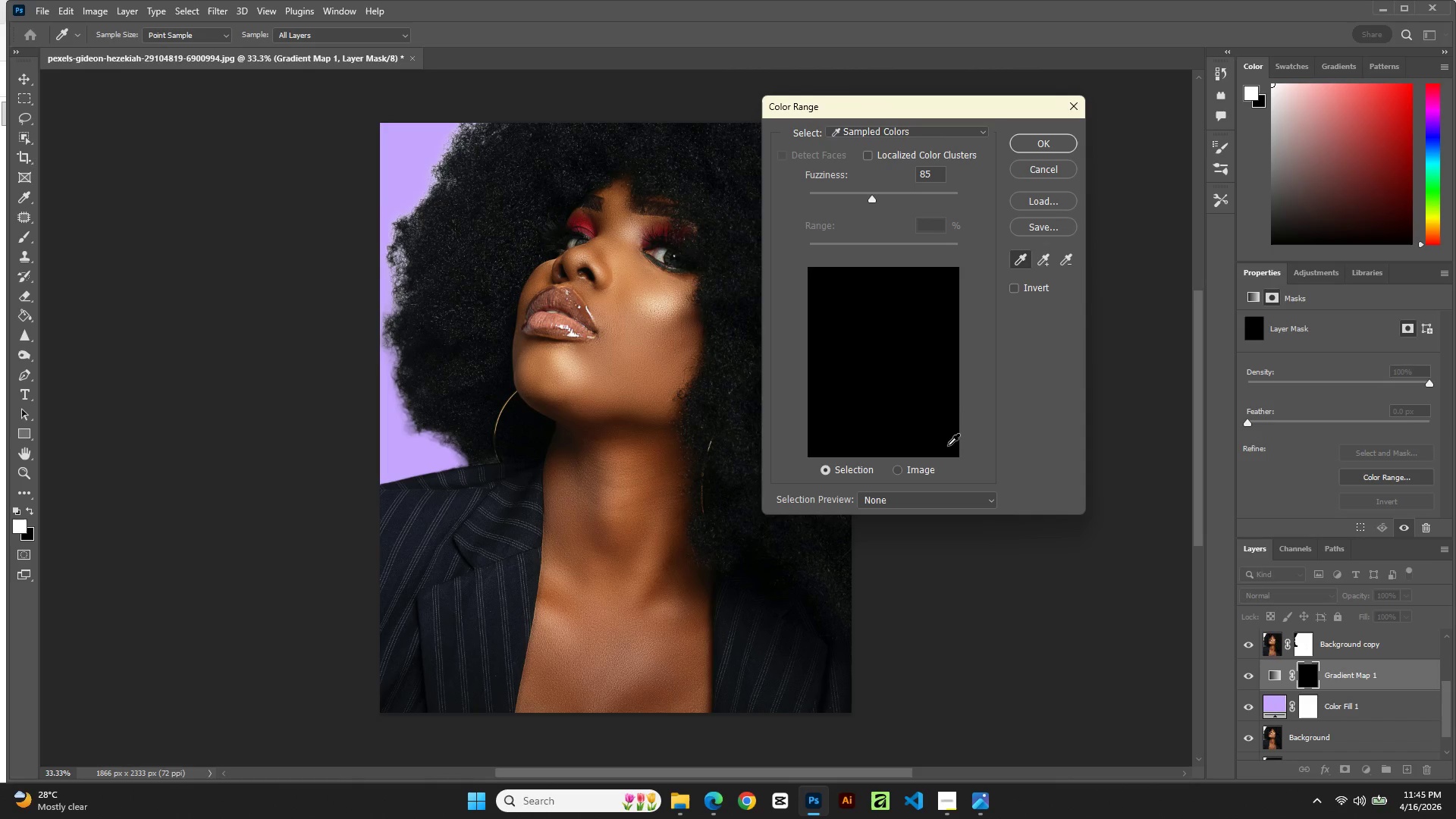 
wait(5.56)
 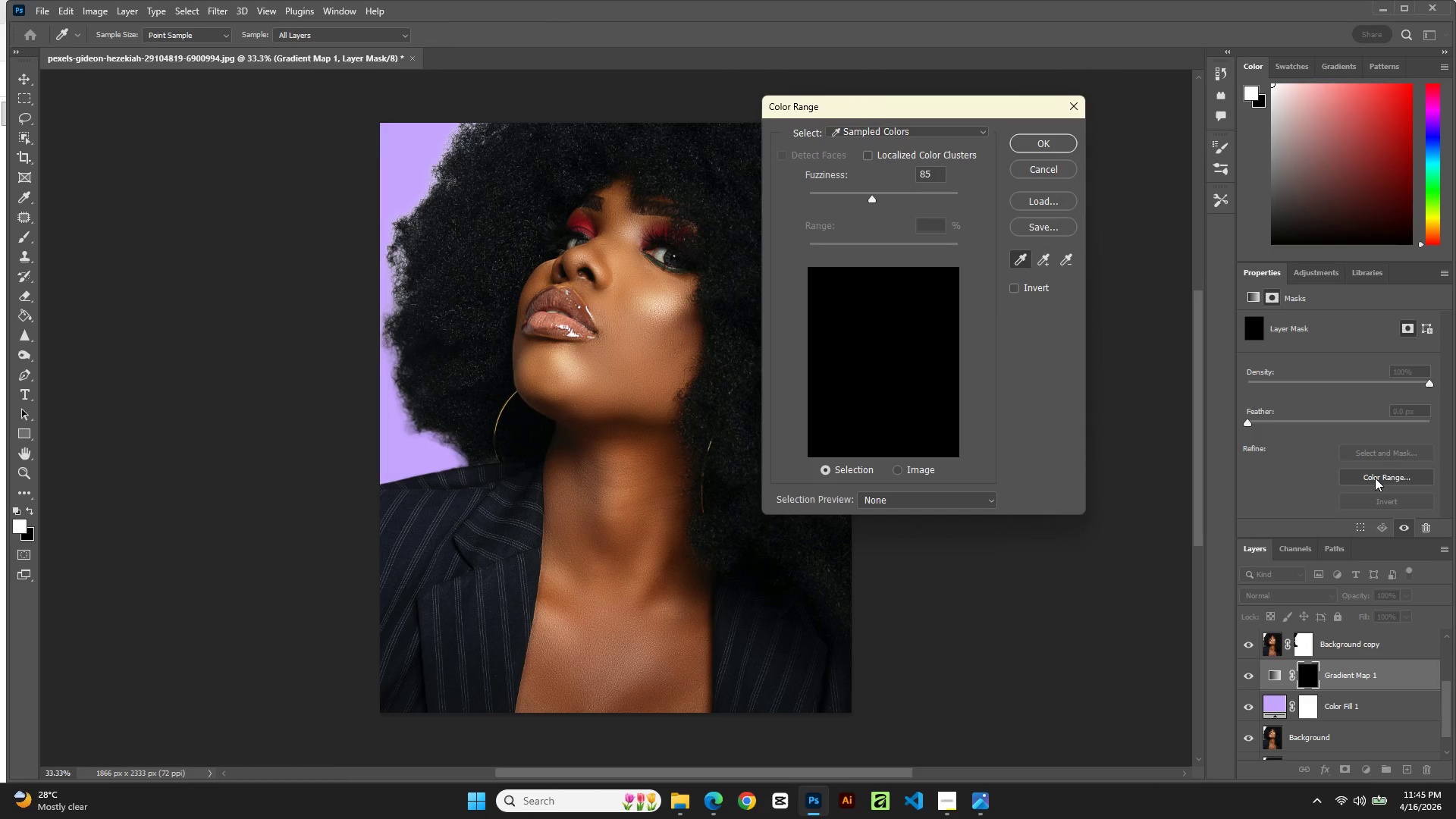 
left_click([936, 133])
 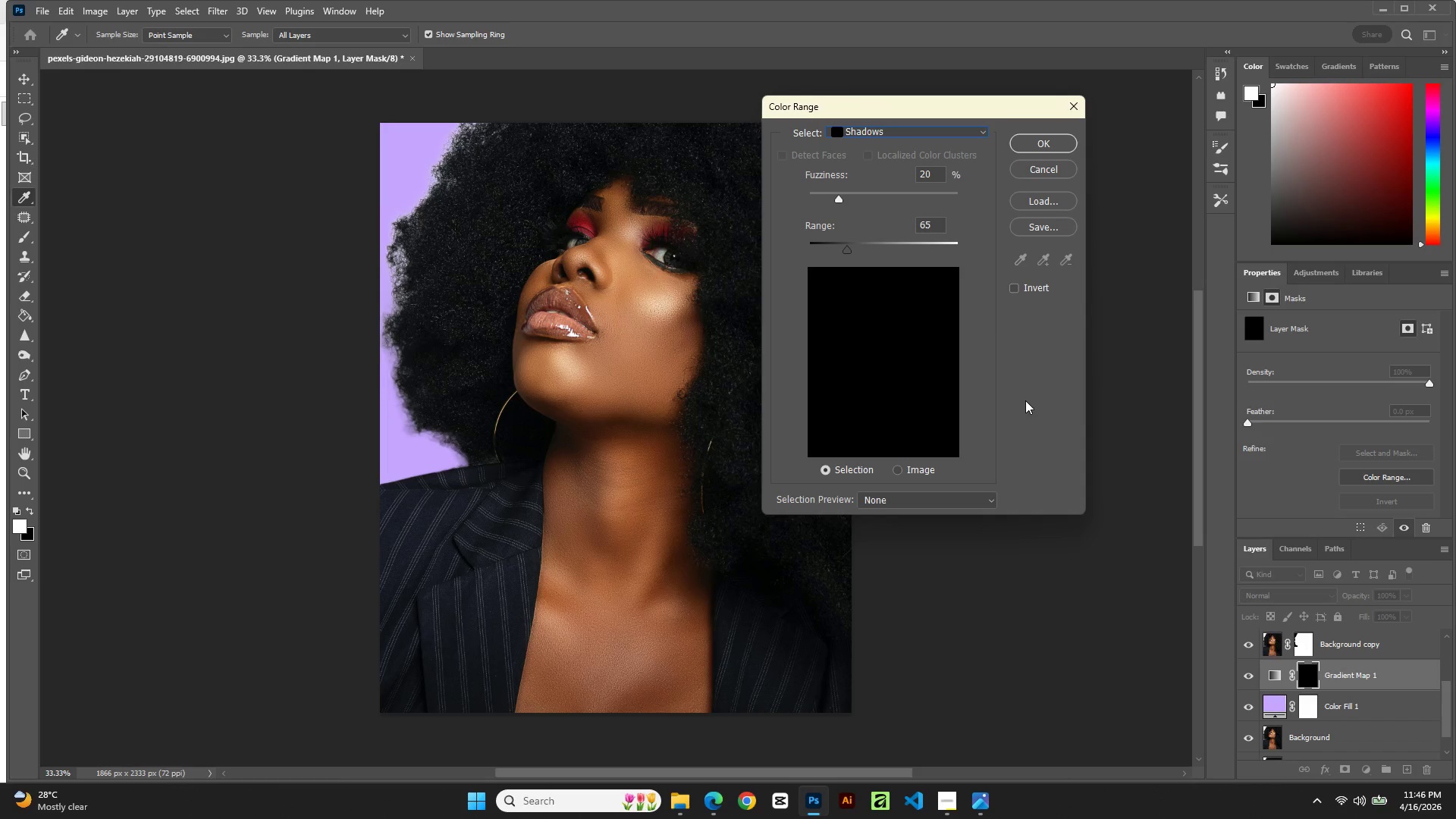 
wait(18.44)
 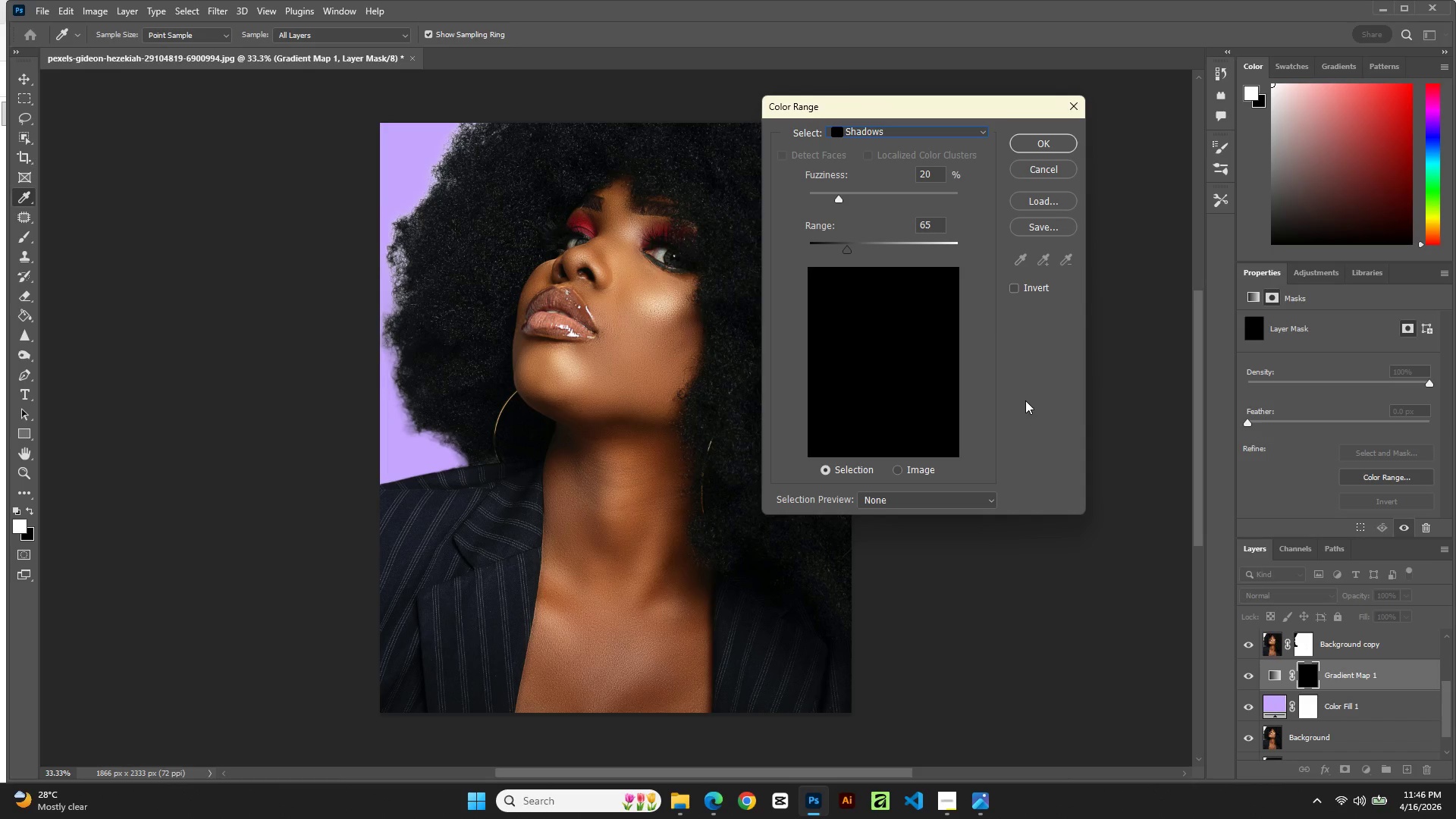 
left_click([1037, 202])
 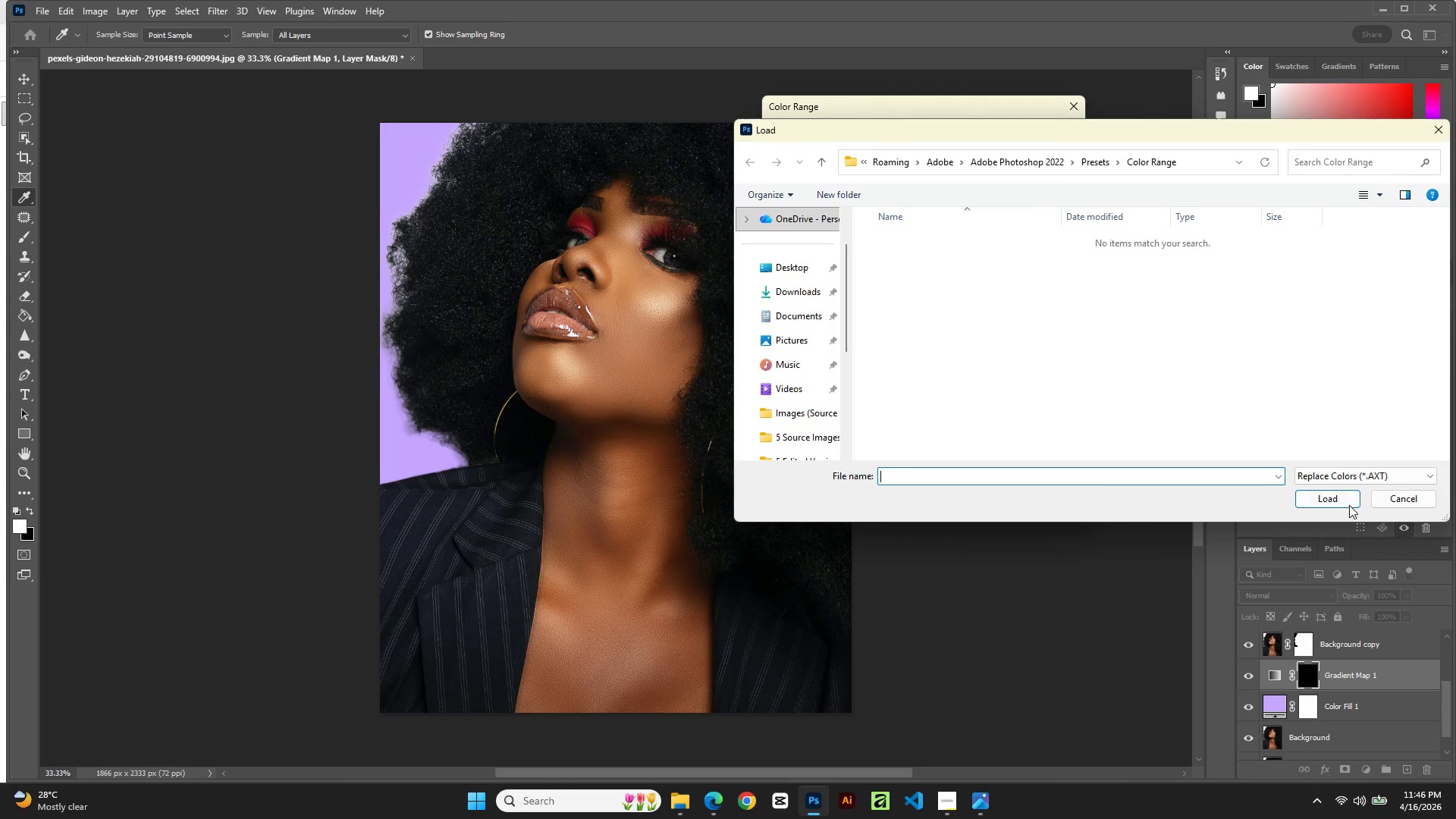 
left_click([1391, 502])
 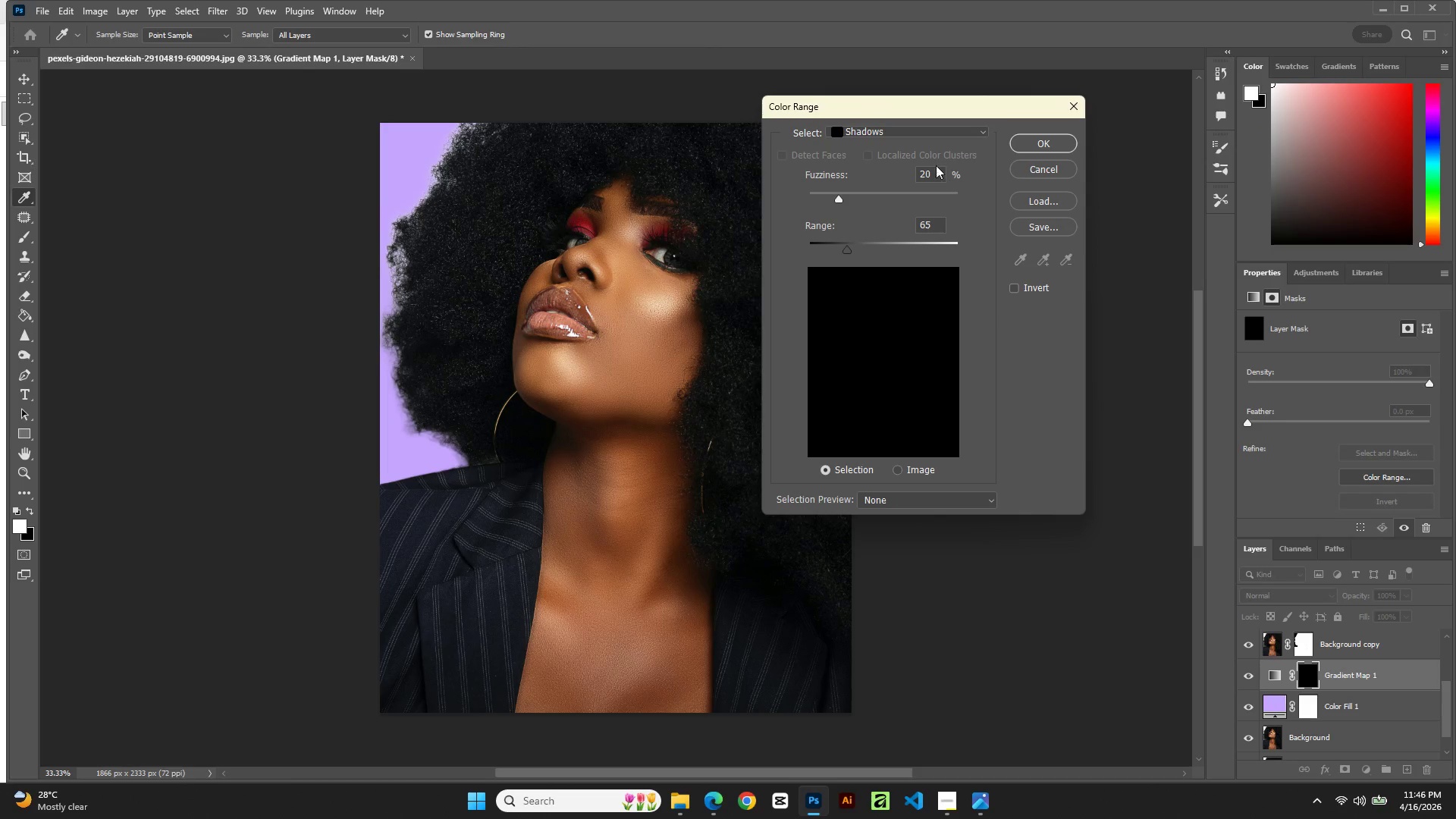 
left_click([898, 135])
 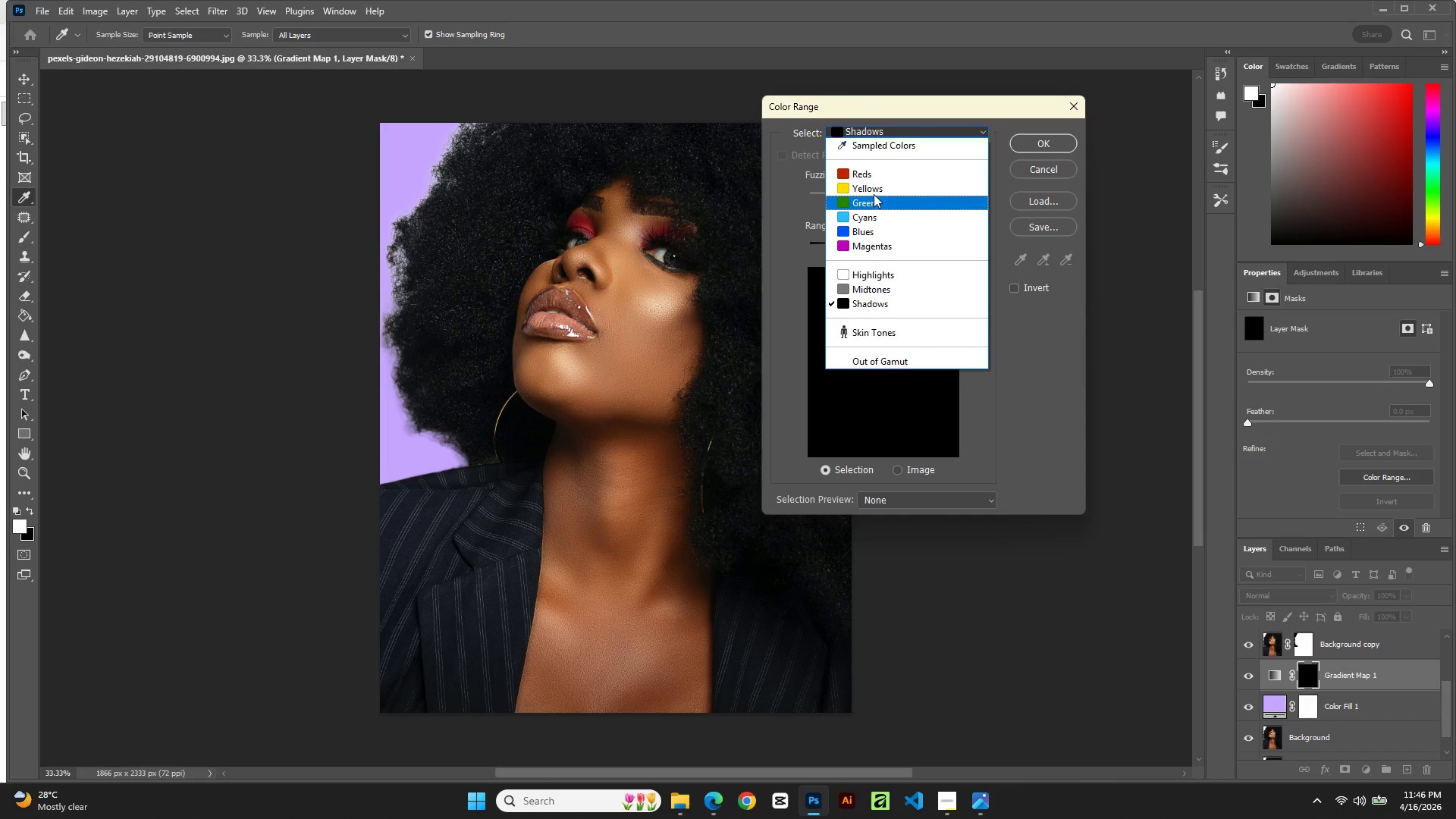 
left_click([871, 149])
 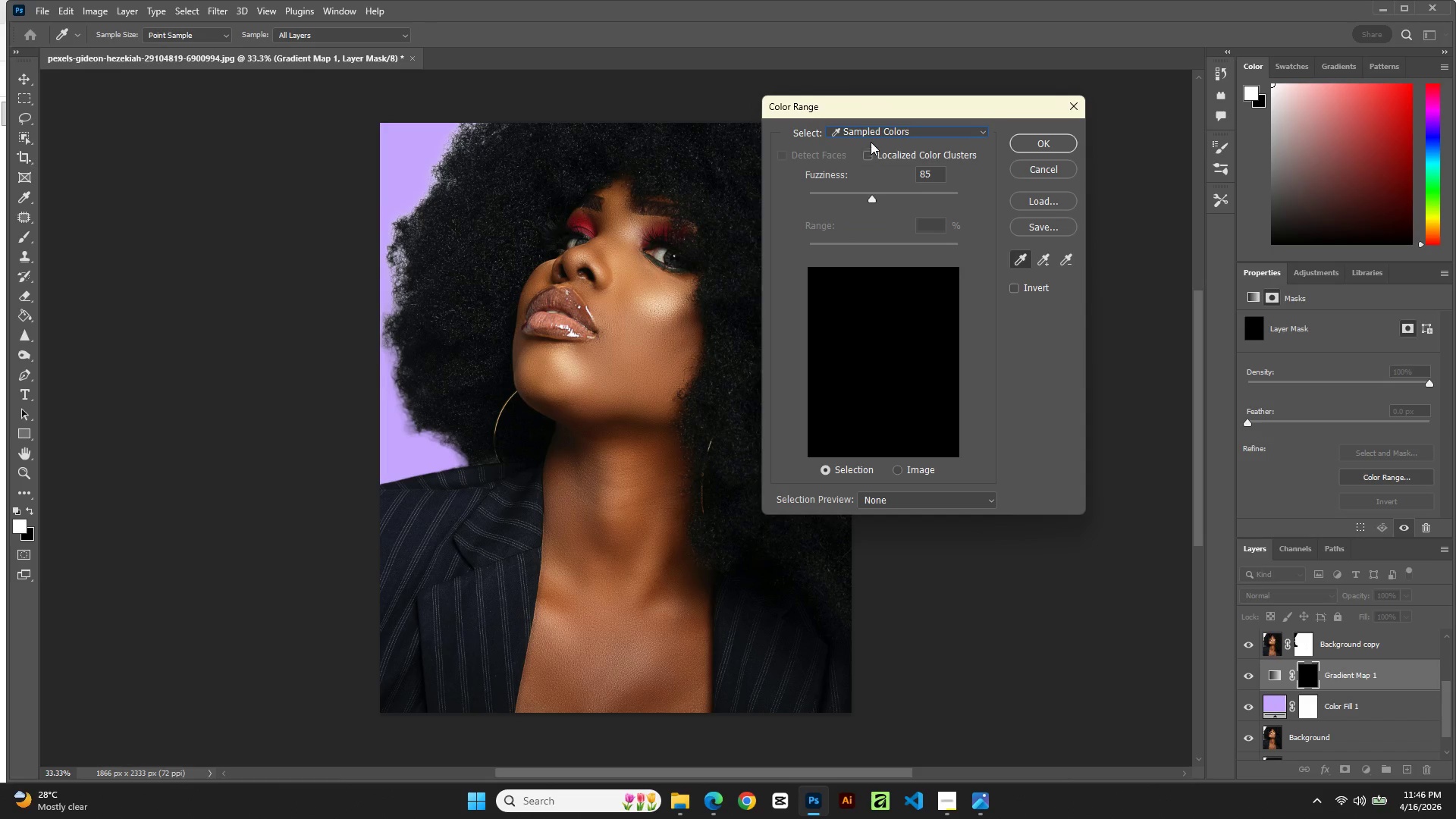 
left_click([872, 131])
 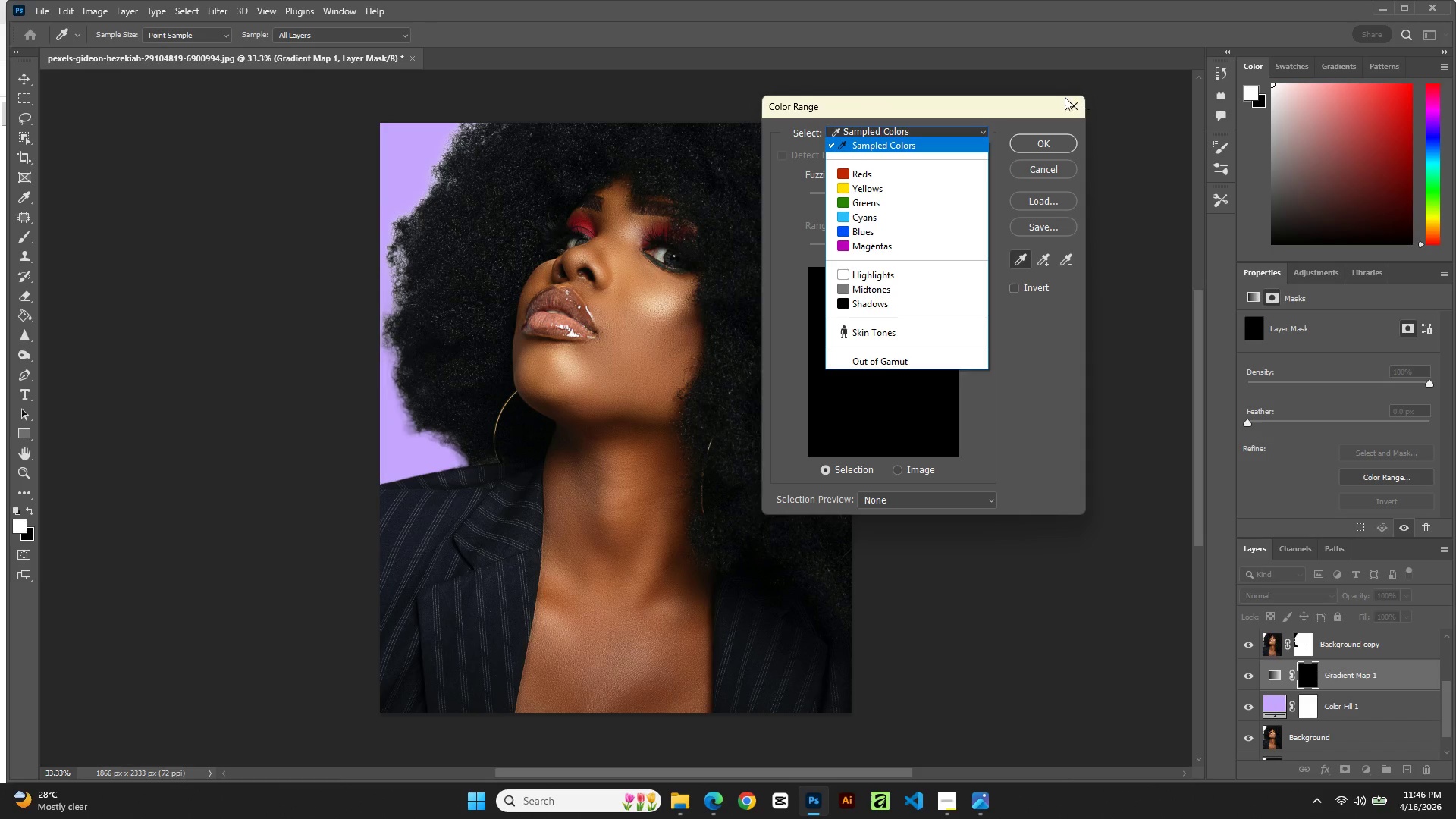 
left_click([1070, 99])
 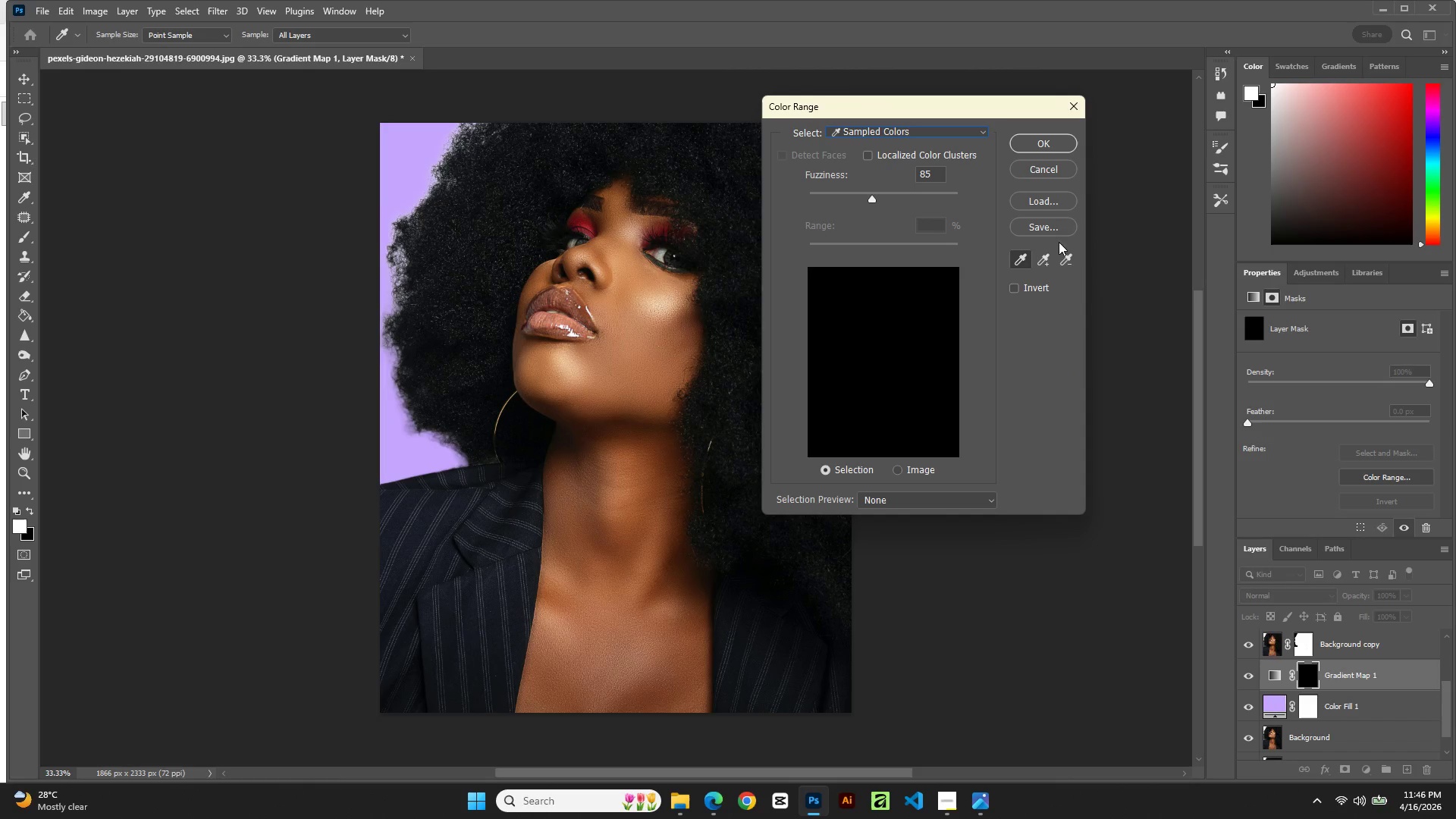 
left_click([1037, 161])
 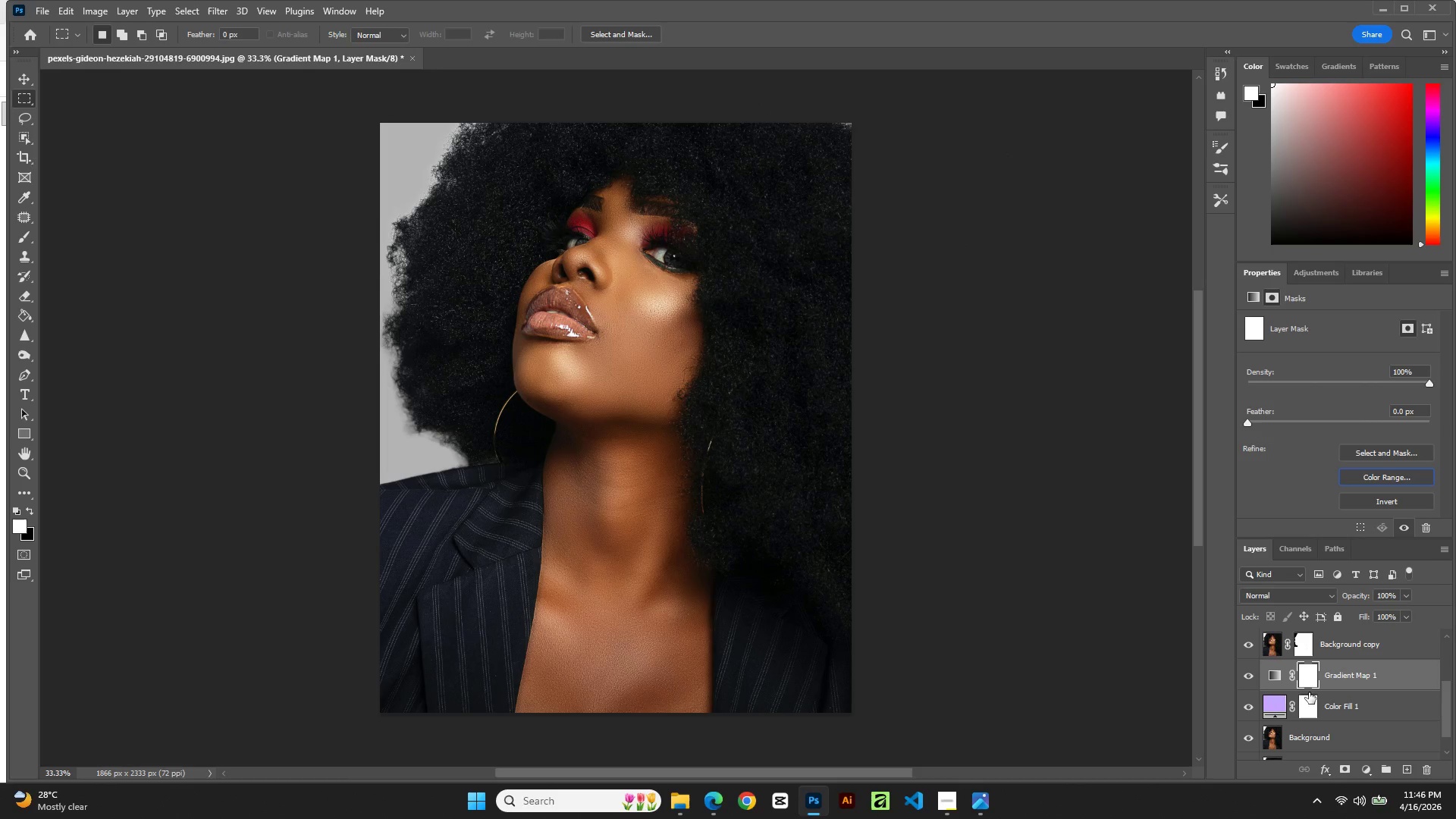 
double_click([1304, 677])
 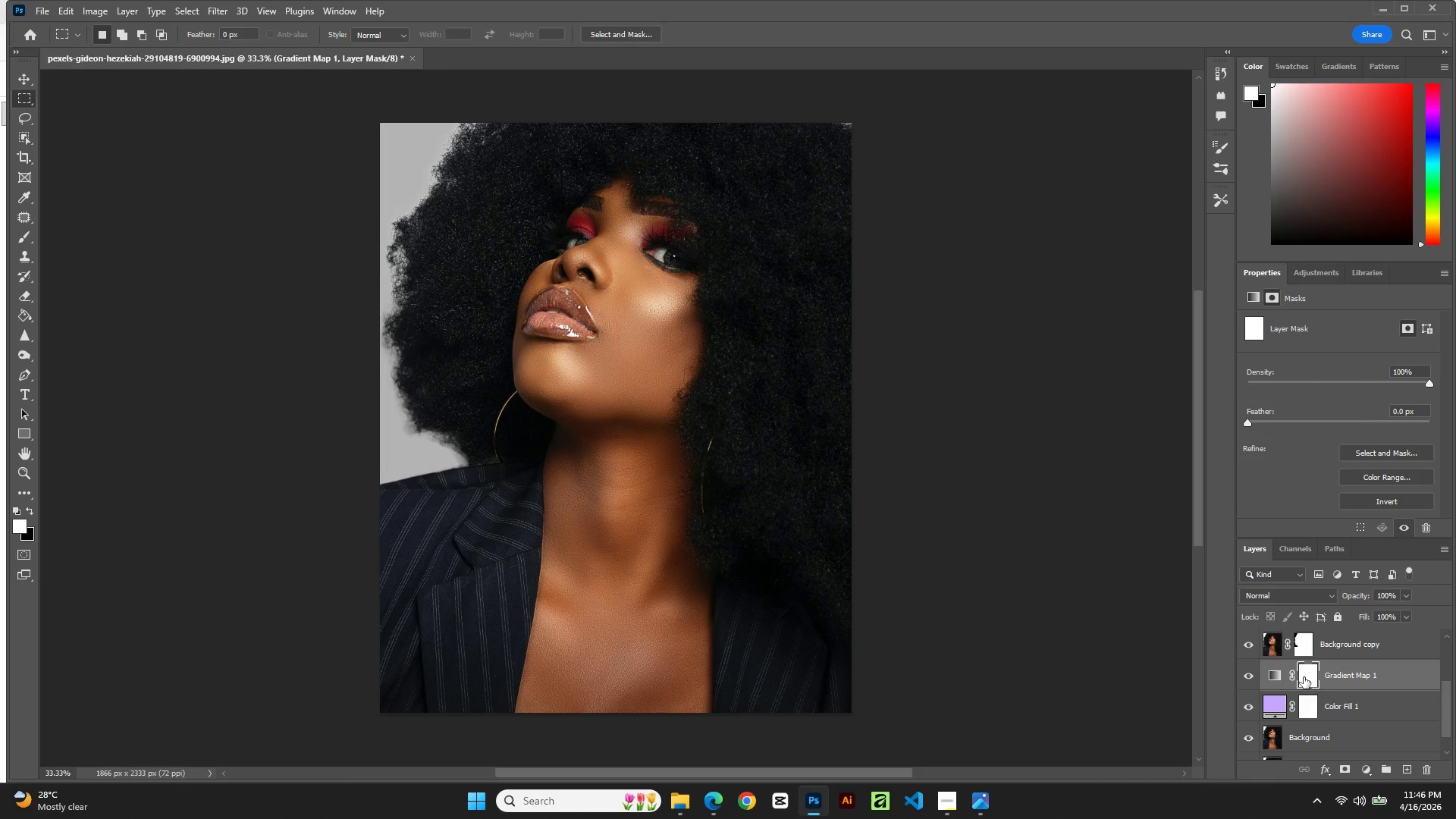 
double_click([1304, 677])
 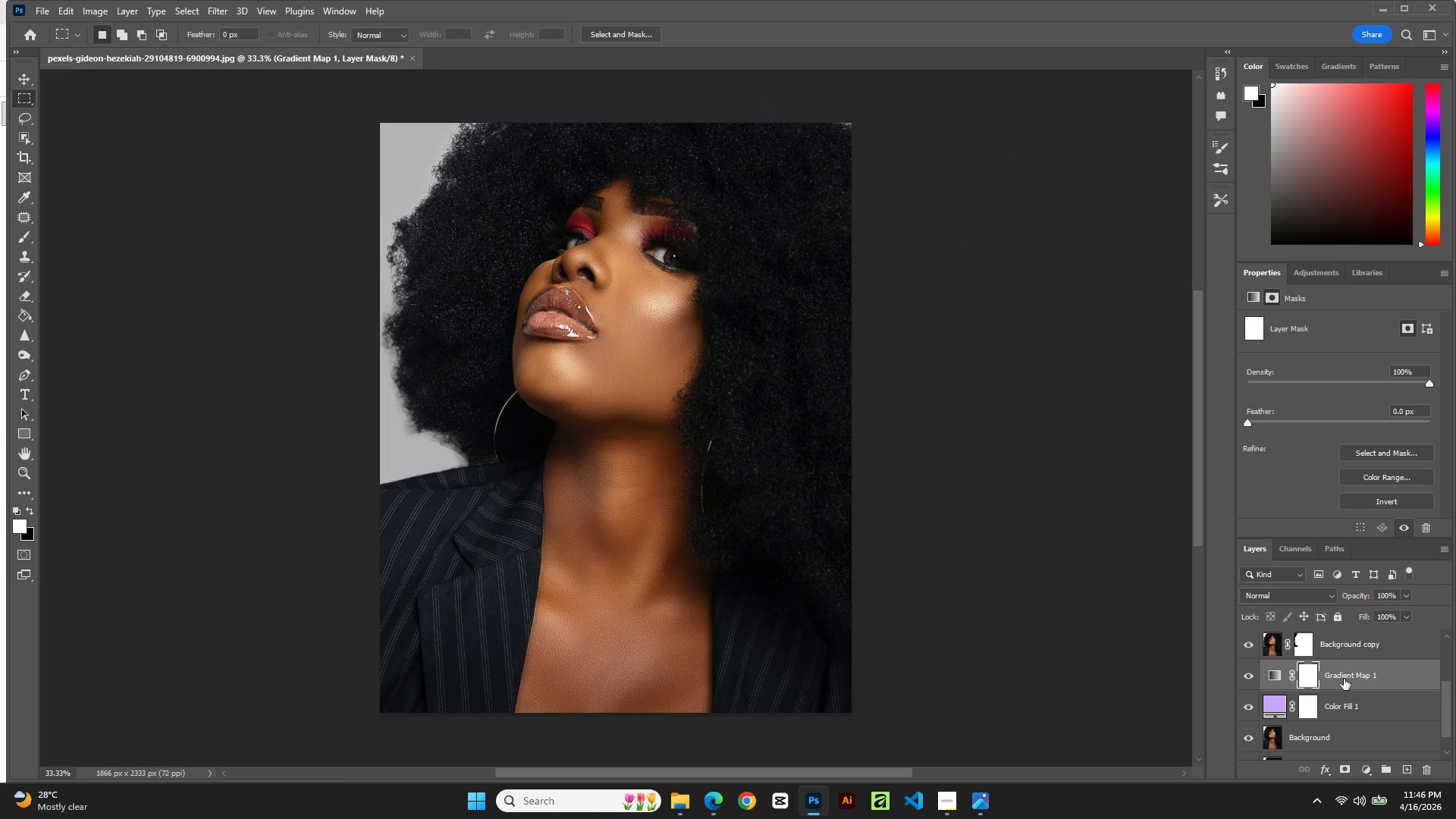 
double_click([1344, 679])
 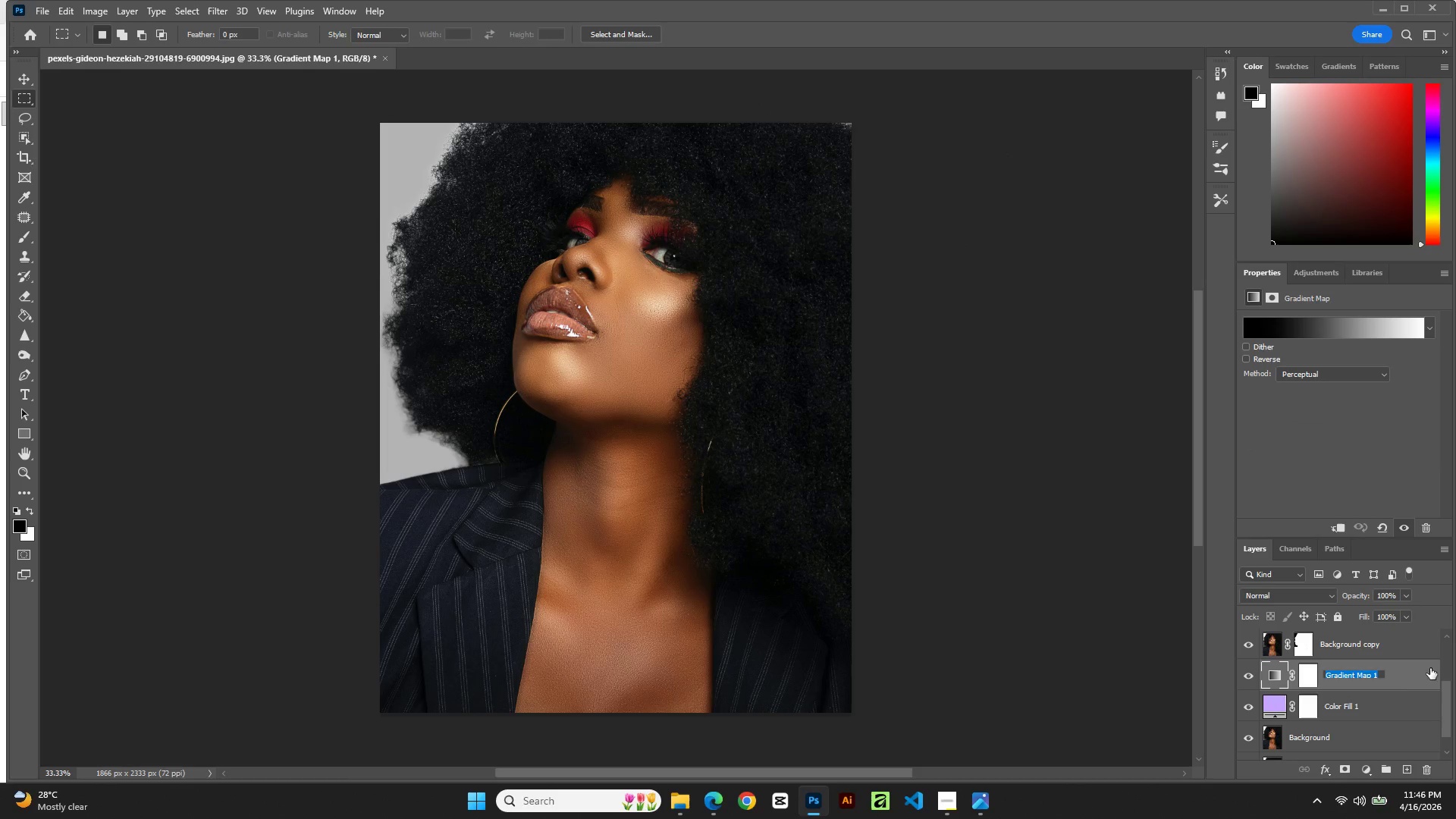 
left_click([1395, 670])
 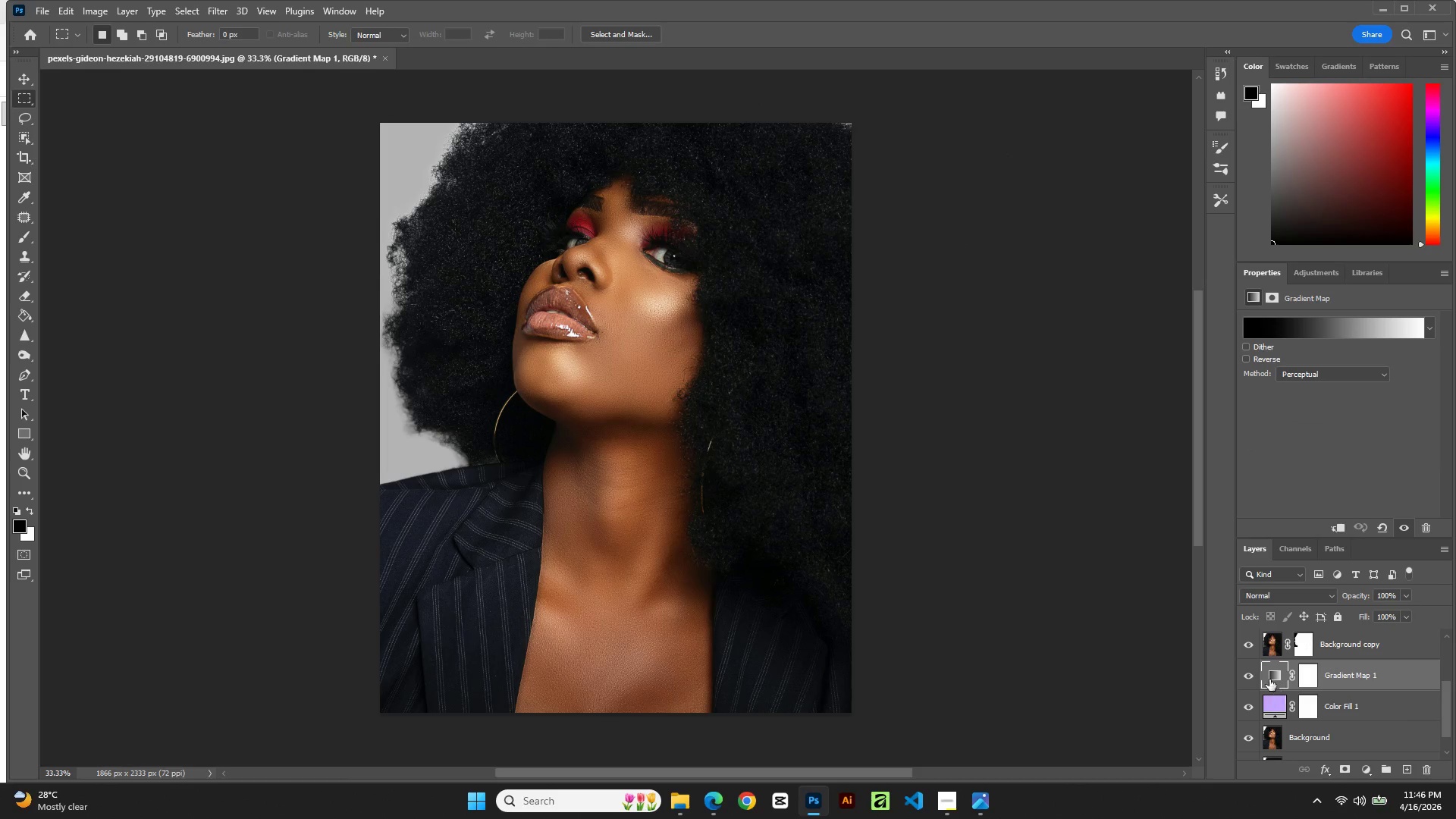 
double_click([1269, 679])
 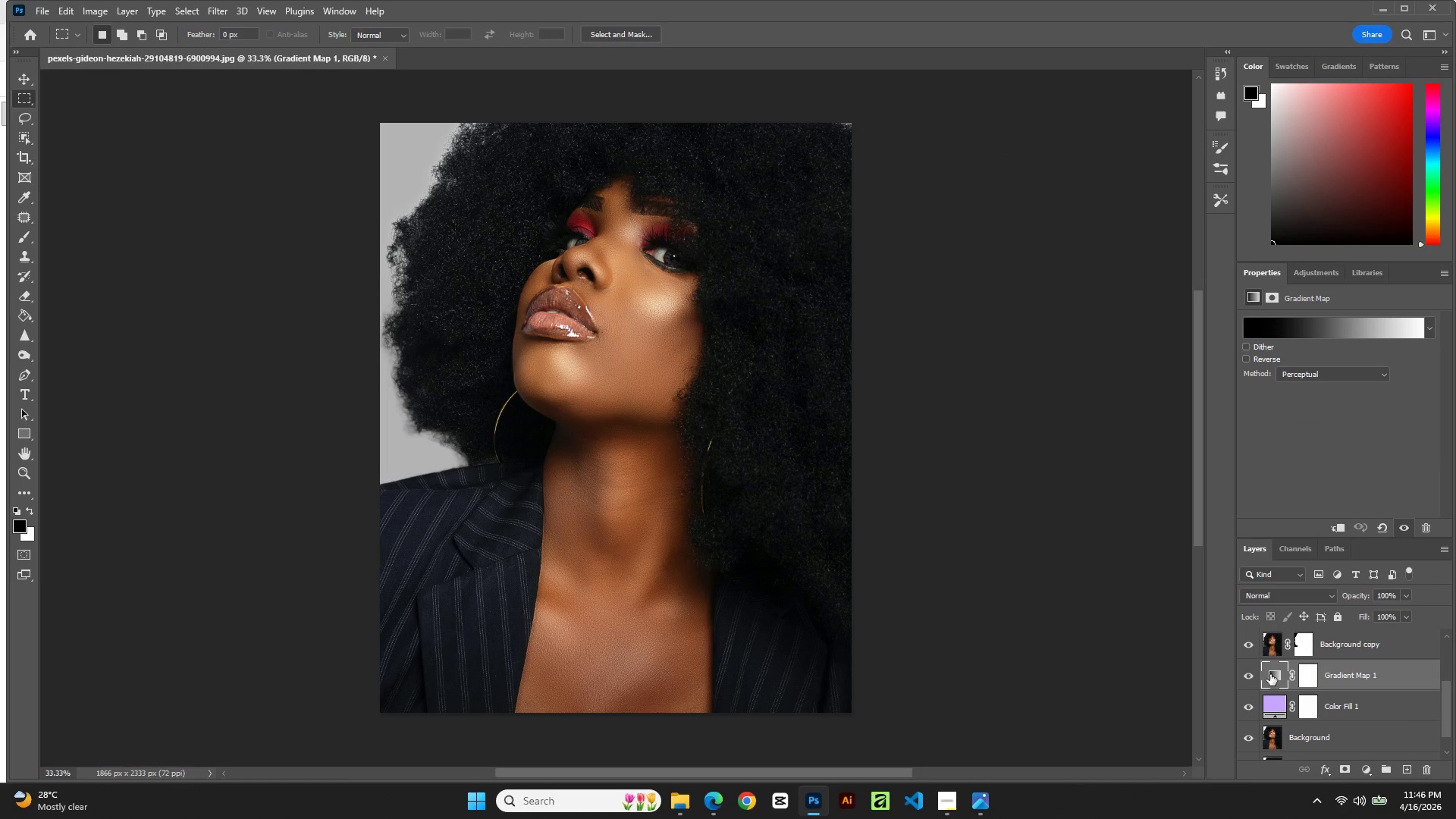 
double_click([1271, 674])
 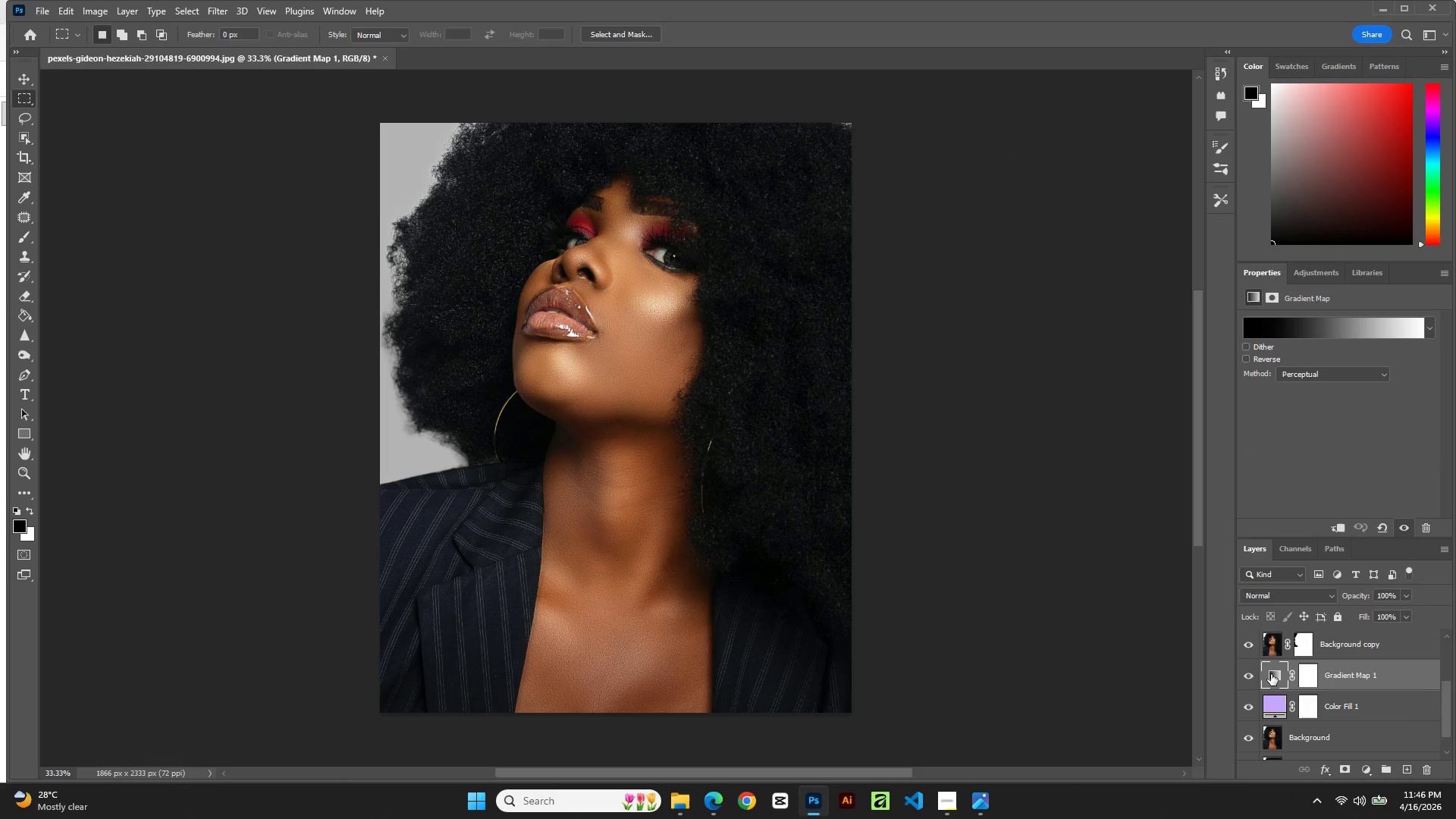 
double_click([1271, 674])
 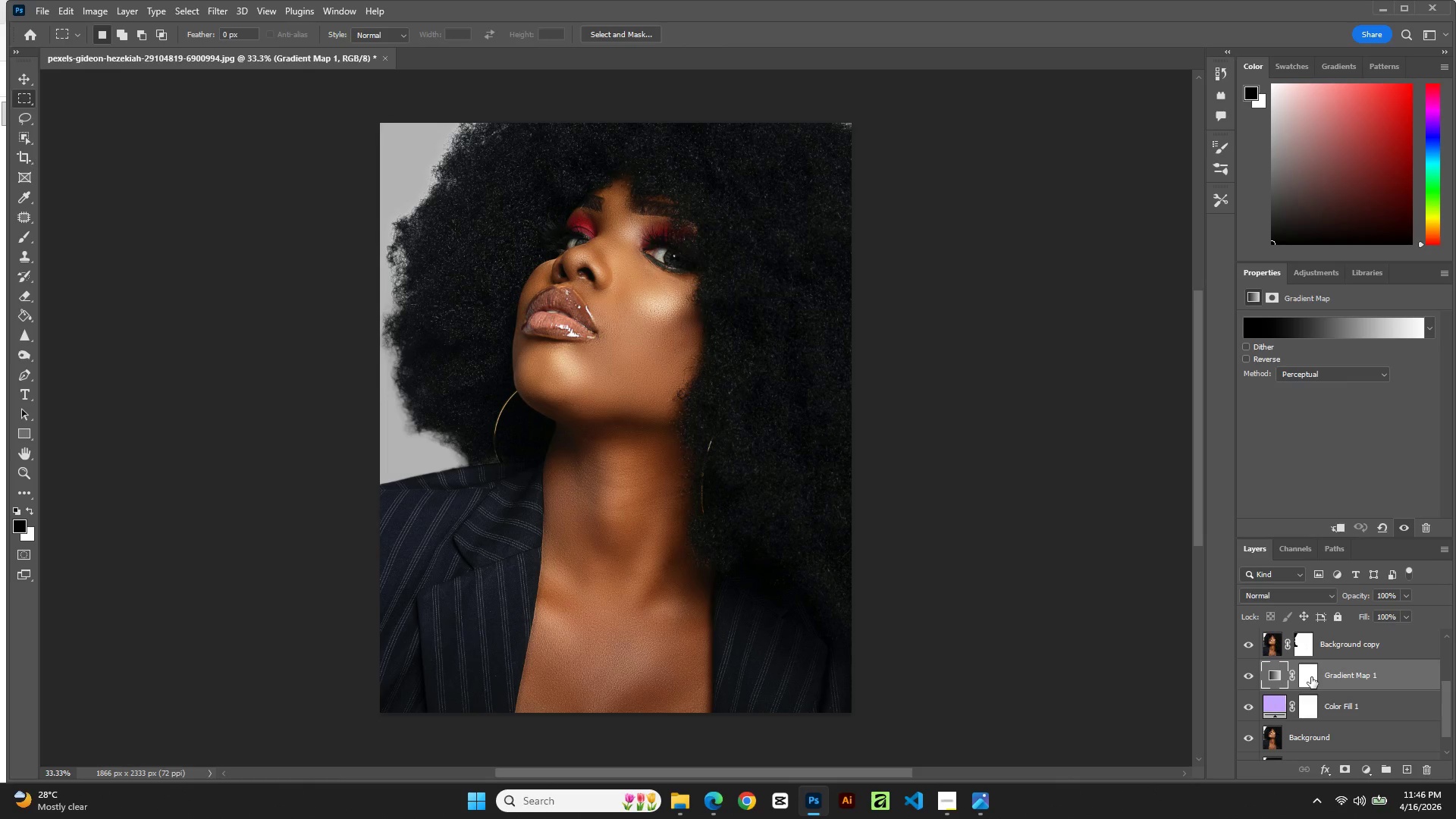 
double_click([1311, 677])
 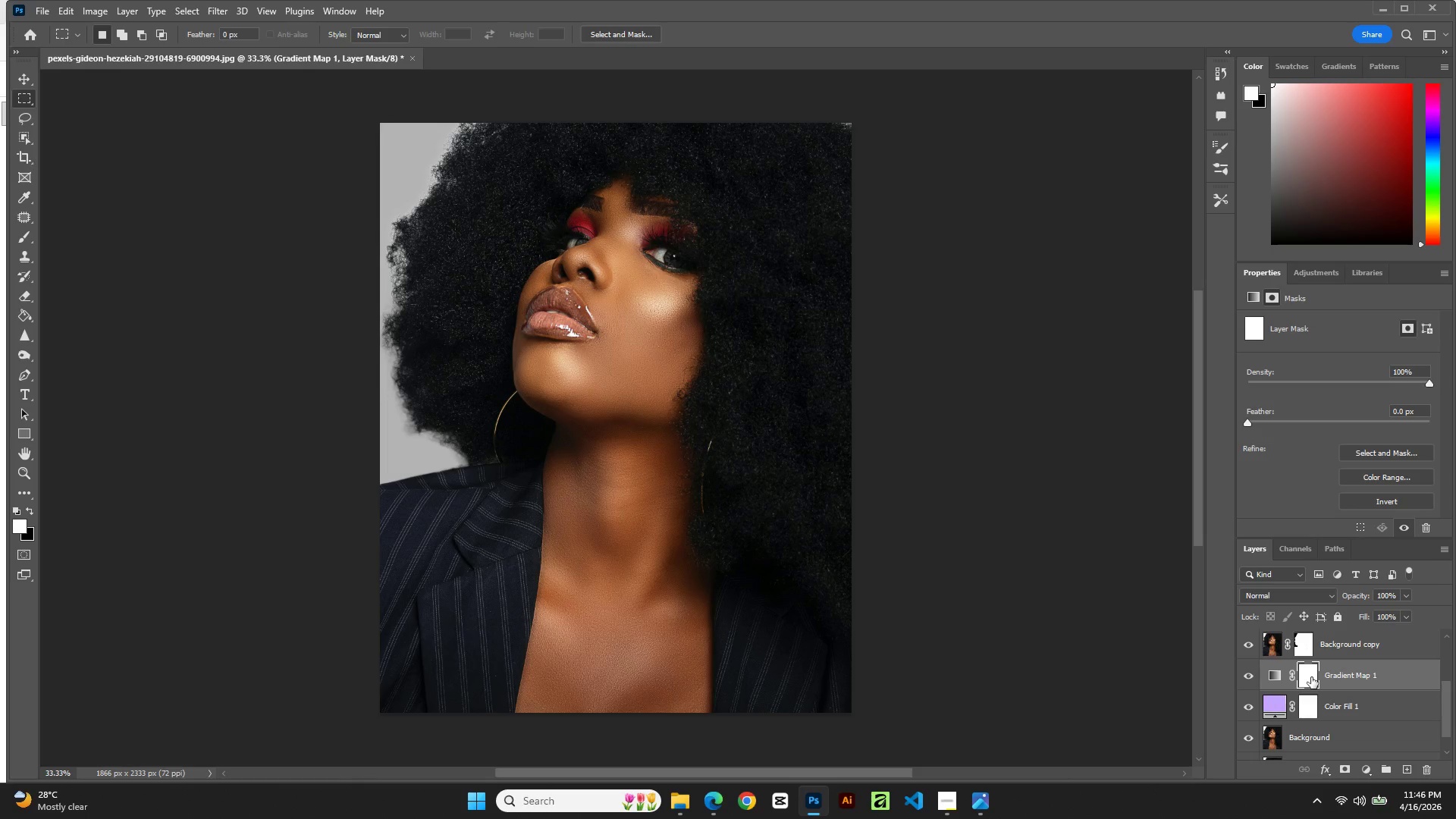 
triple_click([1311, 677])
 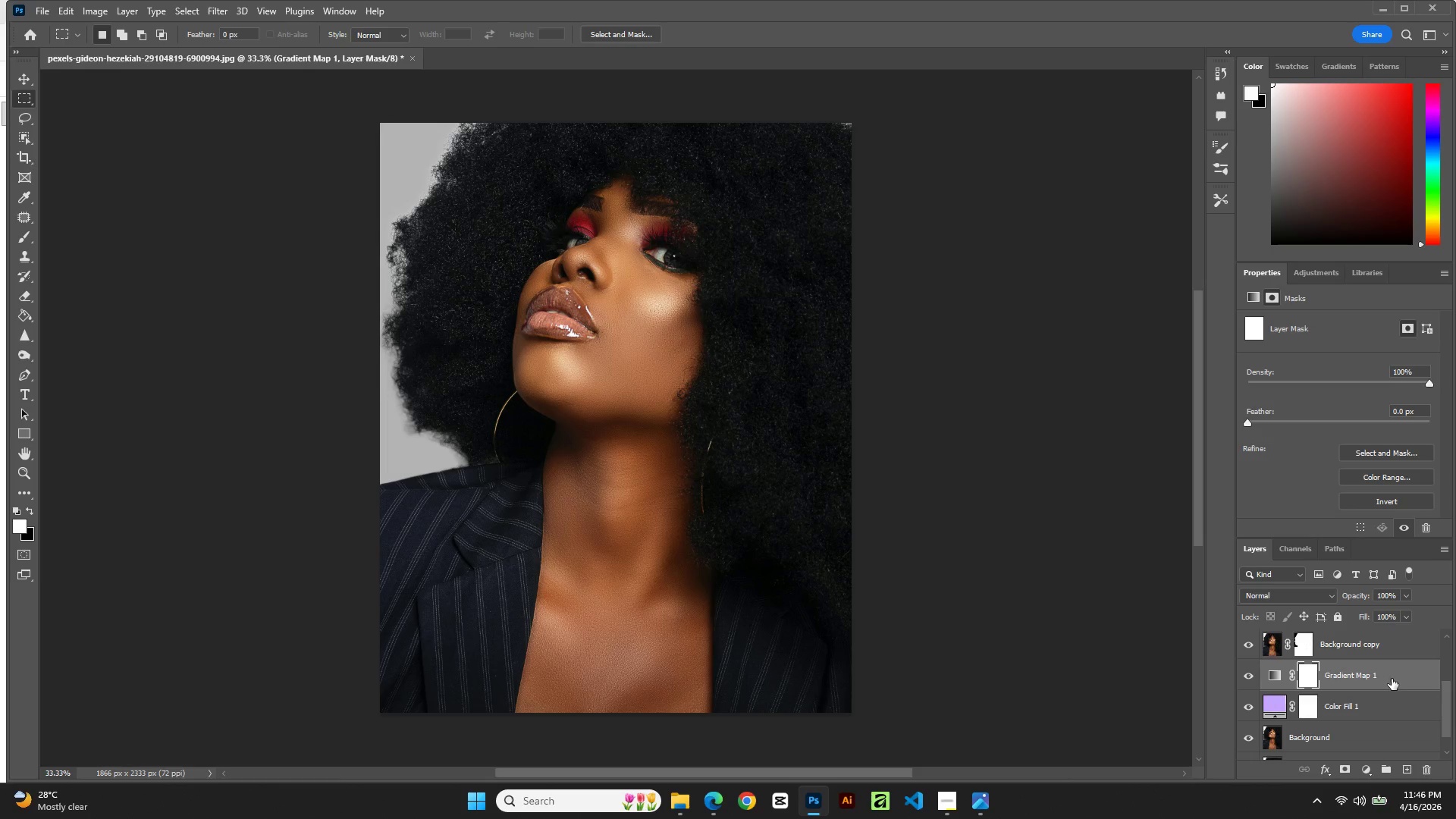 
double_click([1397, 677])
 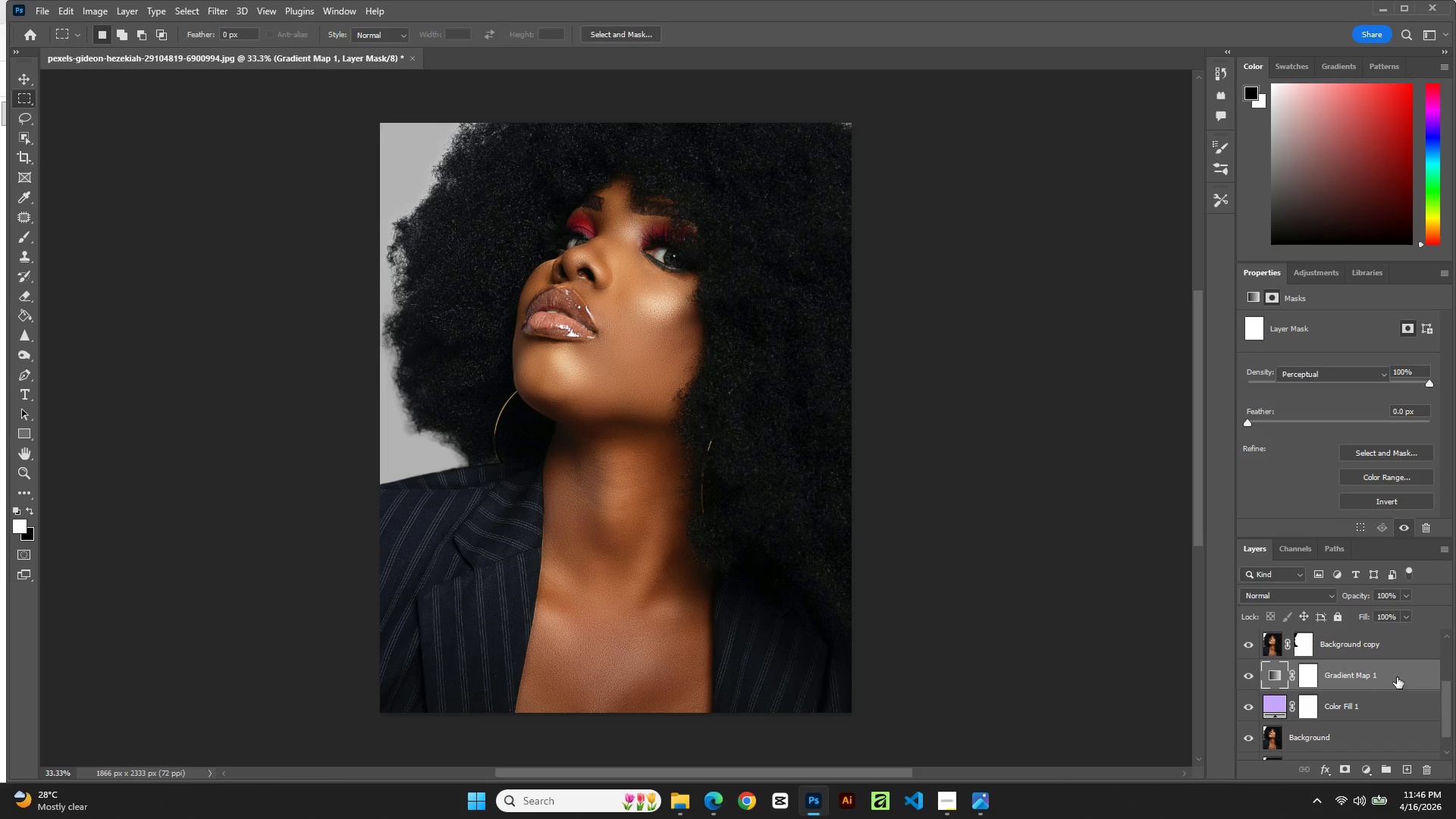 
triple_click([1397, 677])
 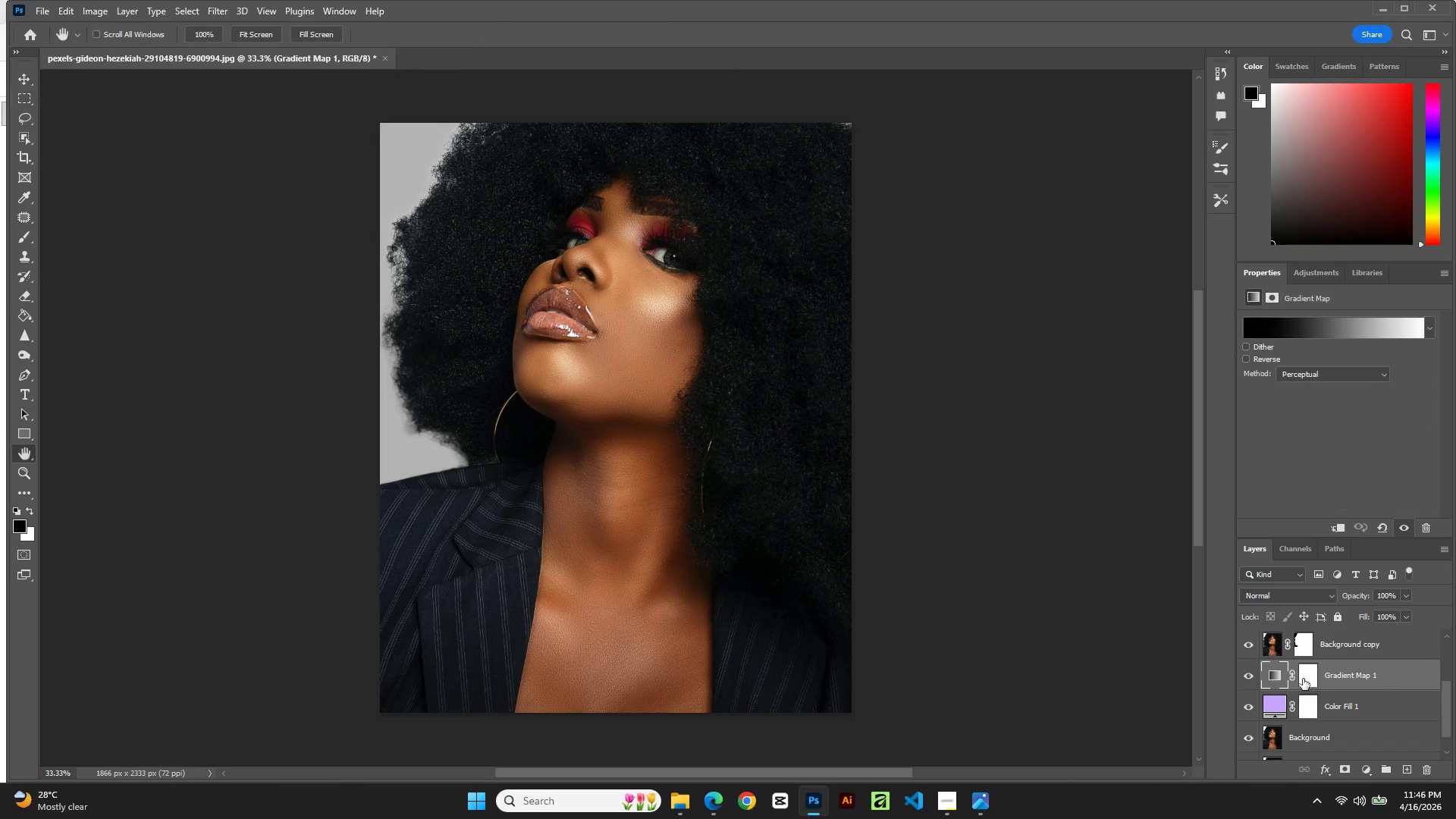 
left_click([1300, 678])
 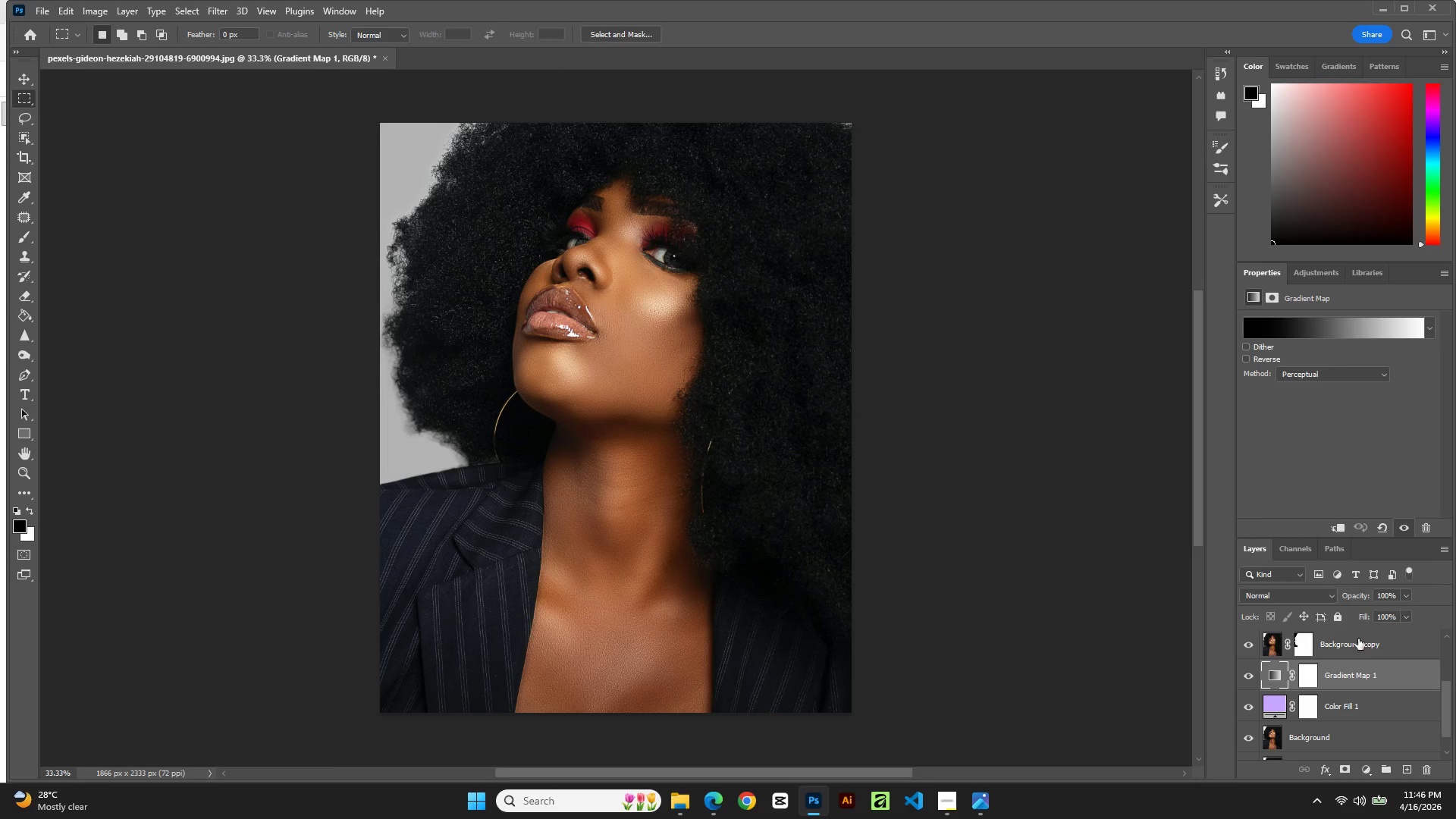 
wait(6.49)
 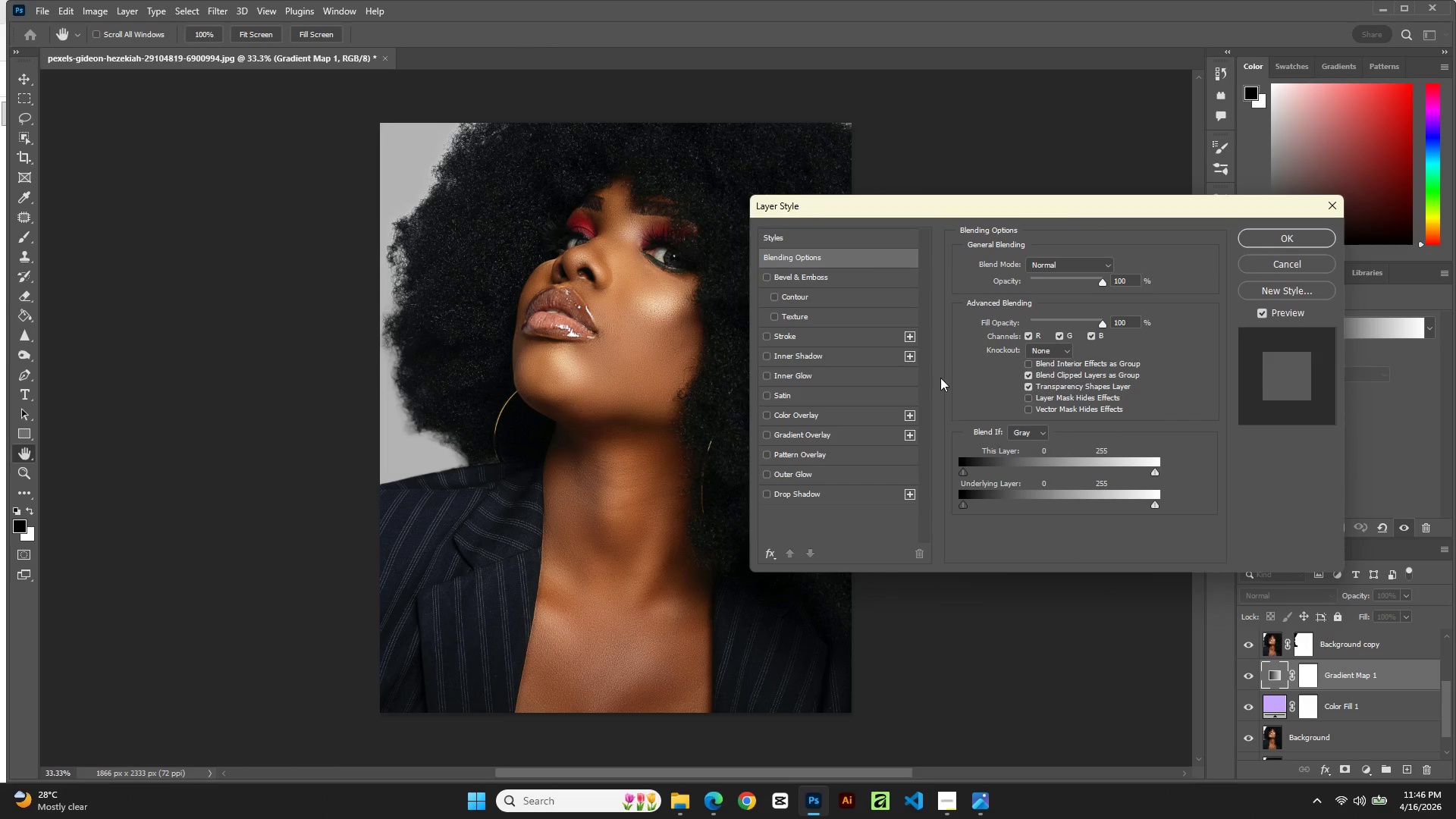 
double_click([1269, 673])
 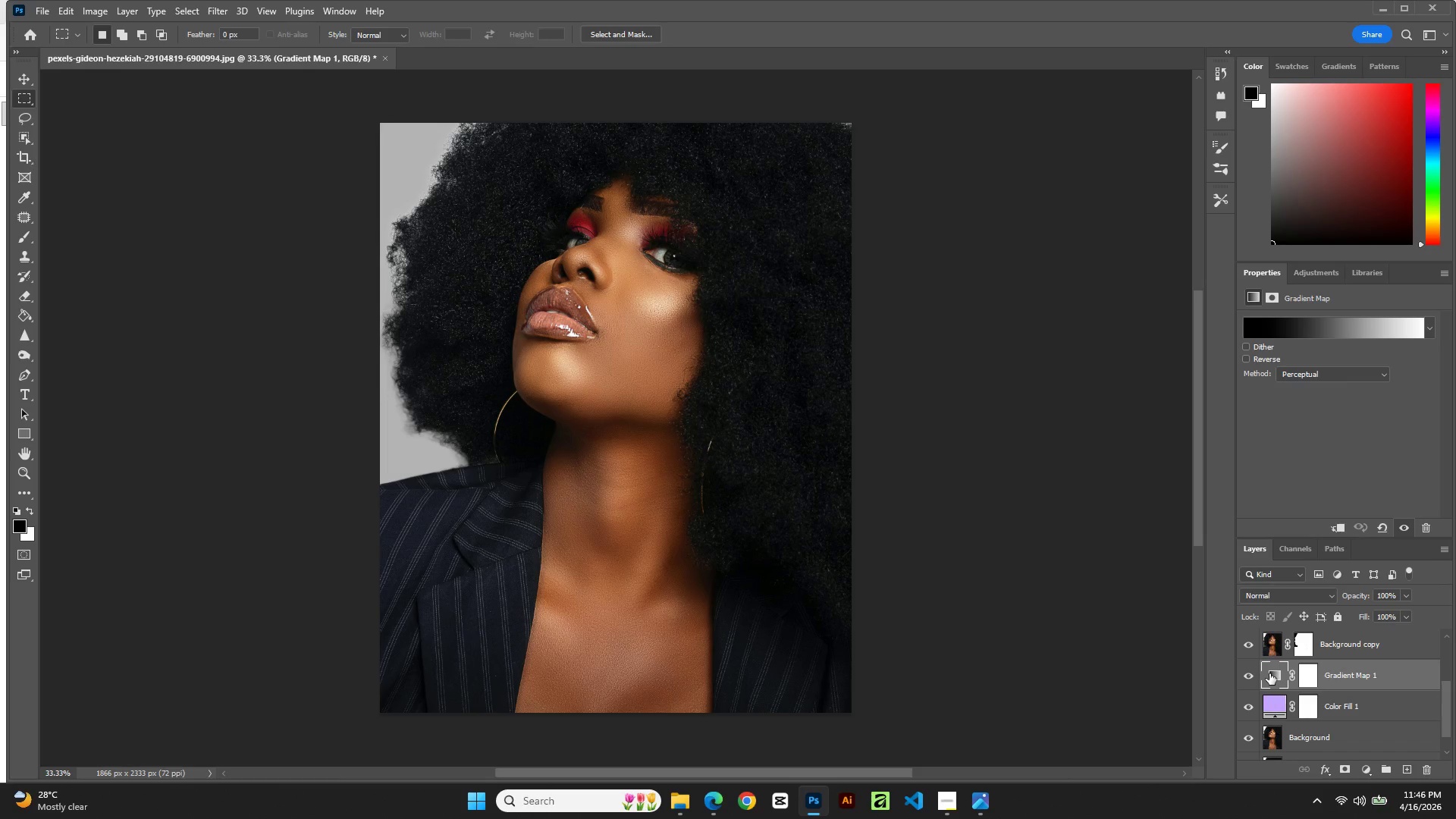 
double_click([1269, 673])
 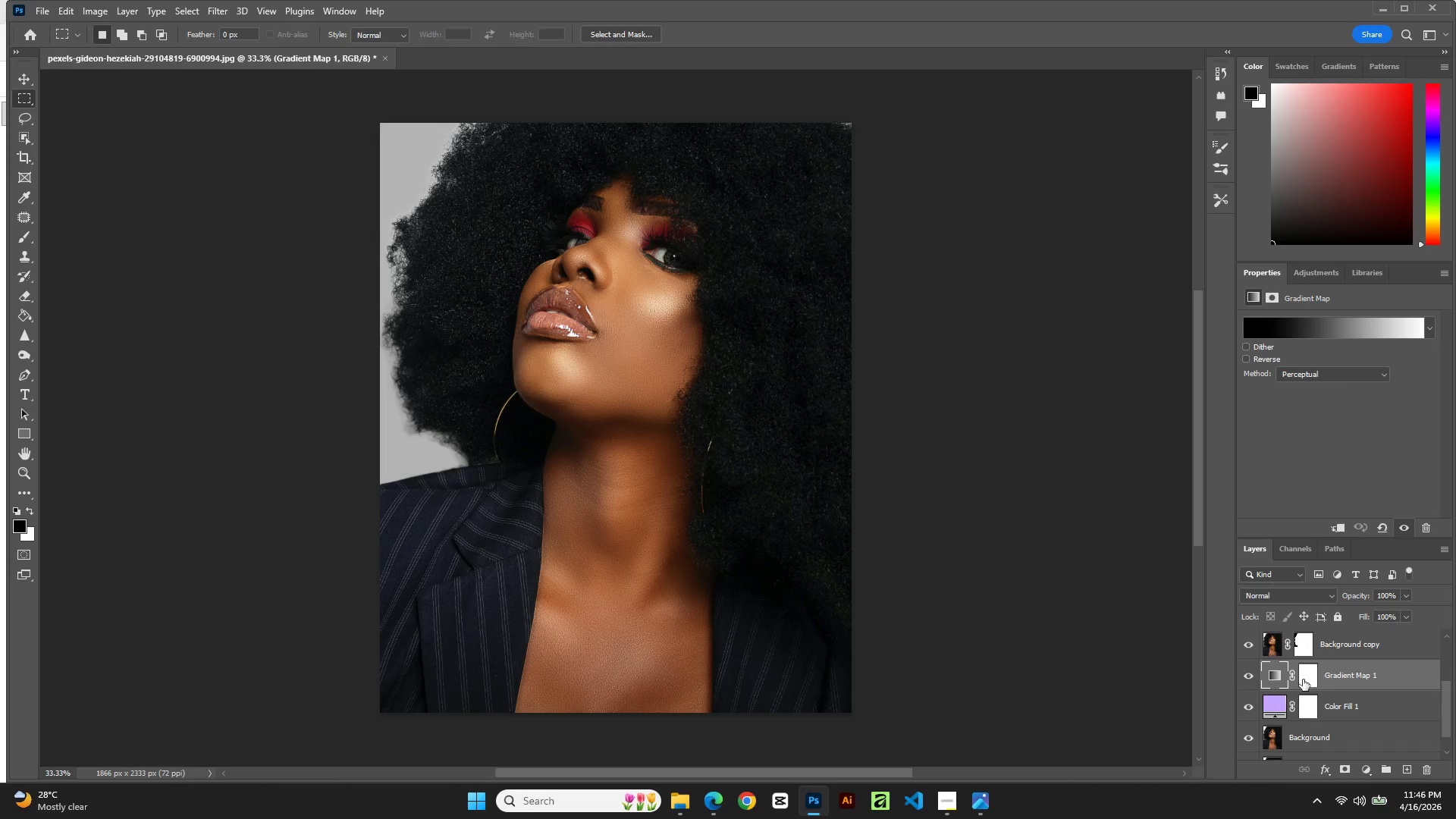 
double_click([1303, 679])
 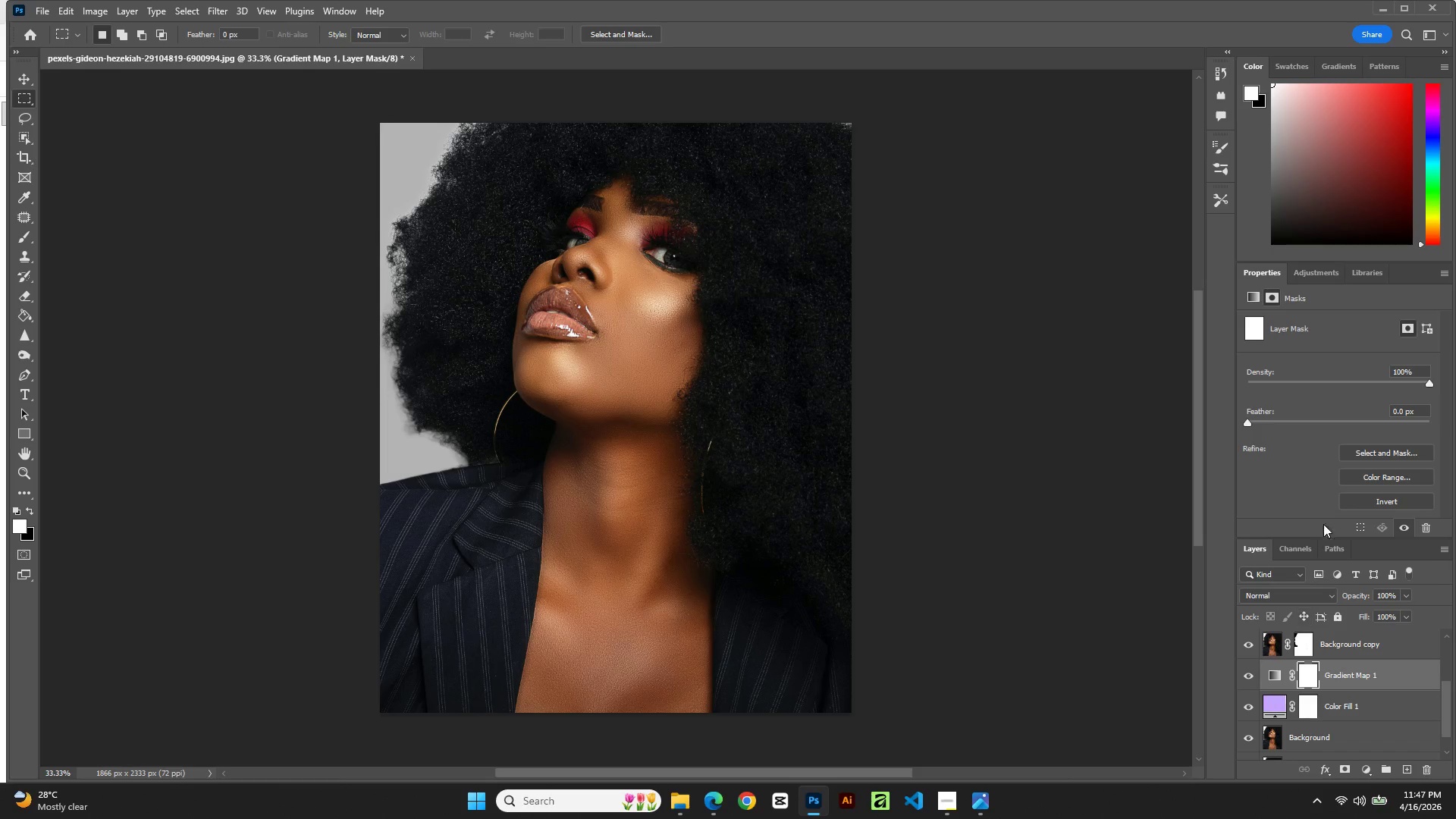 
scroll: coordinate [1311, 485], scroll_direction: down, amount: 1.0
 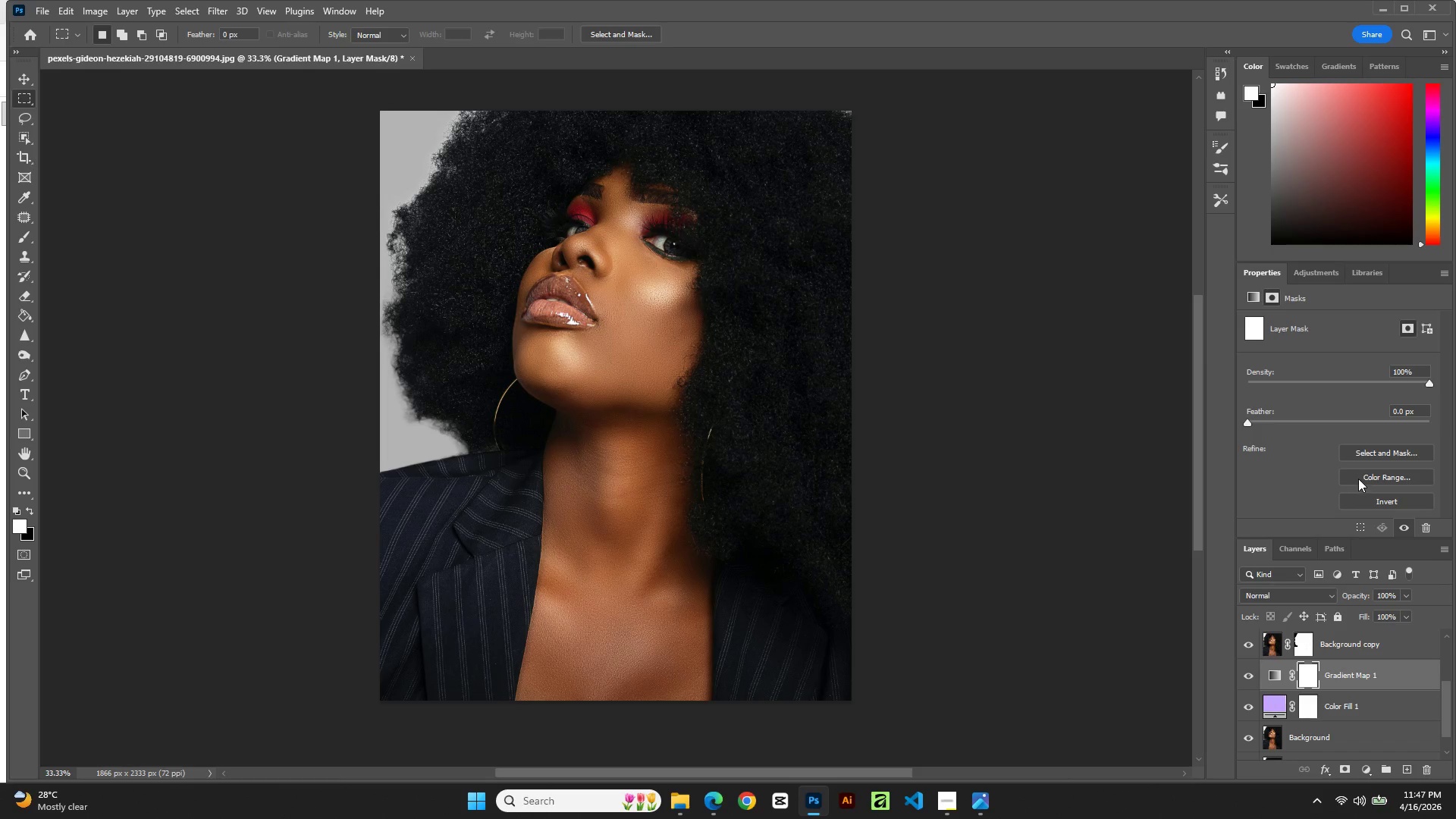 
left_click([1361, 478])
 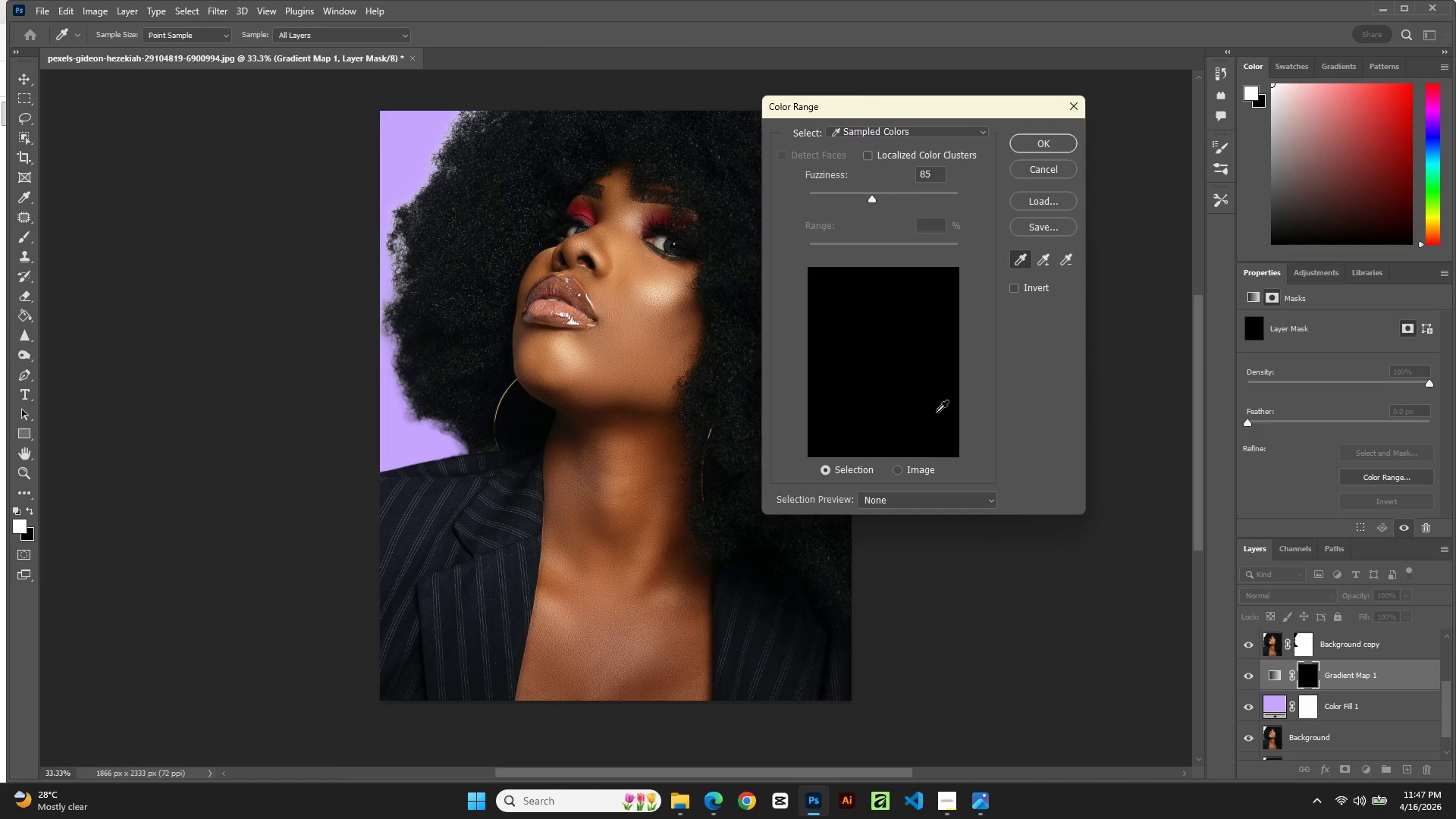 
left_click([916, 496])
 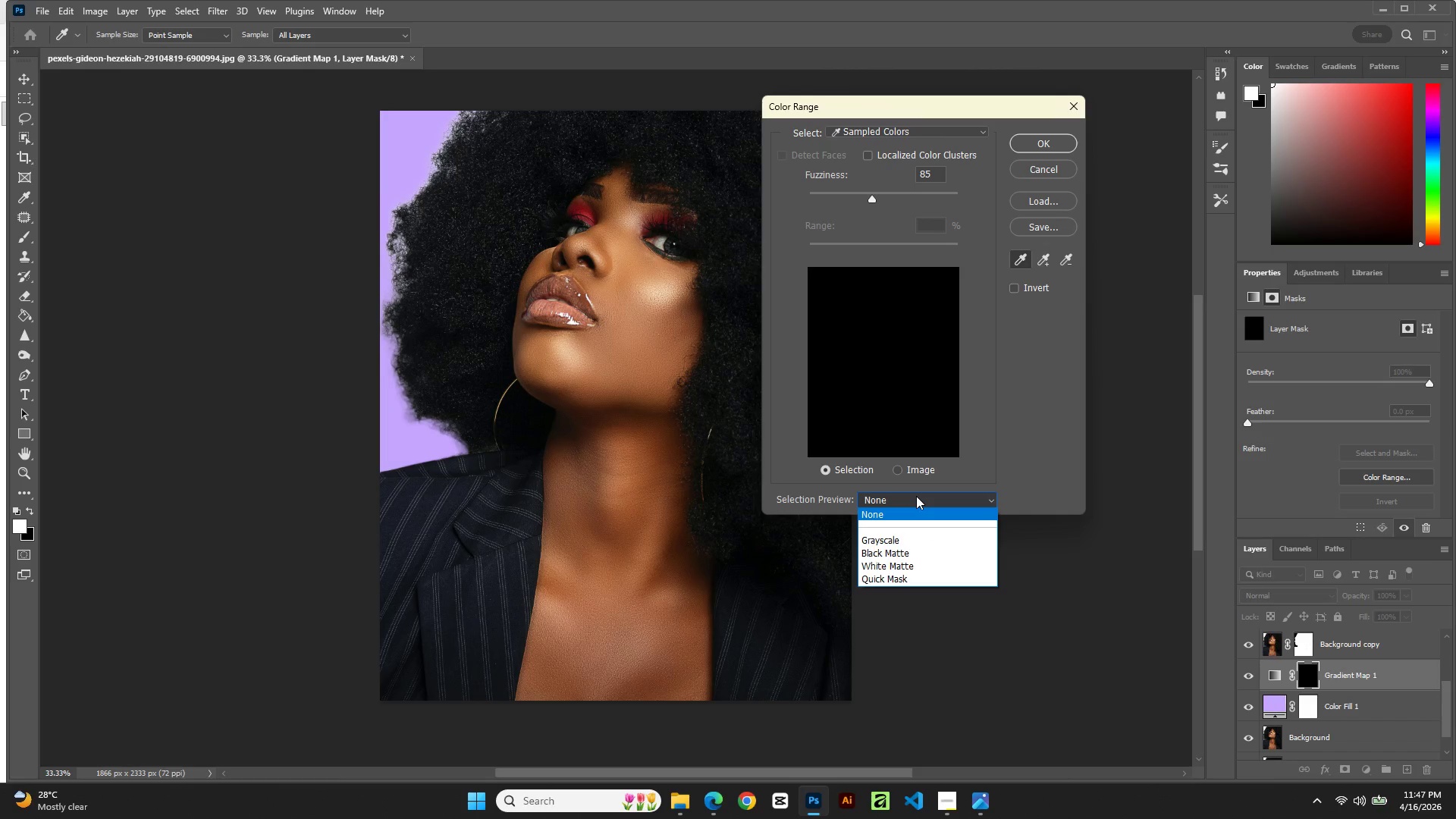 
left_click([916, 496])
 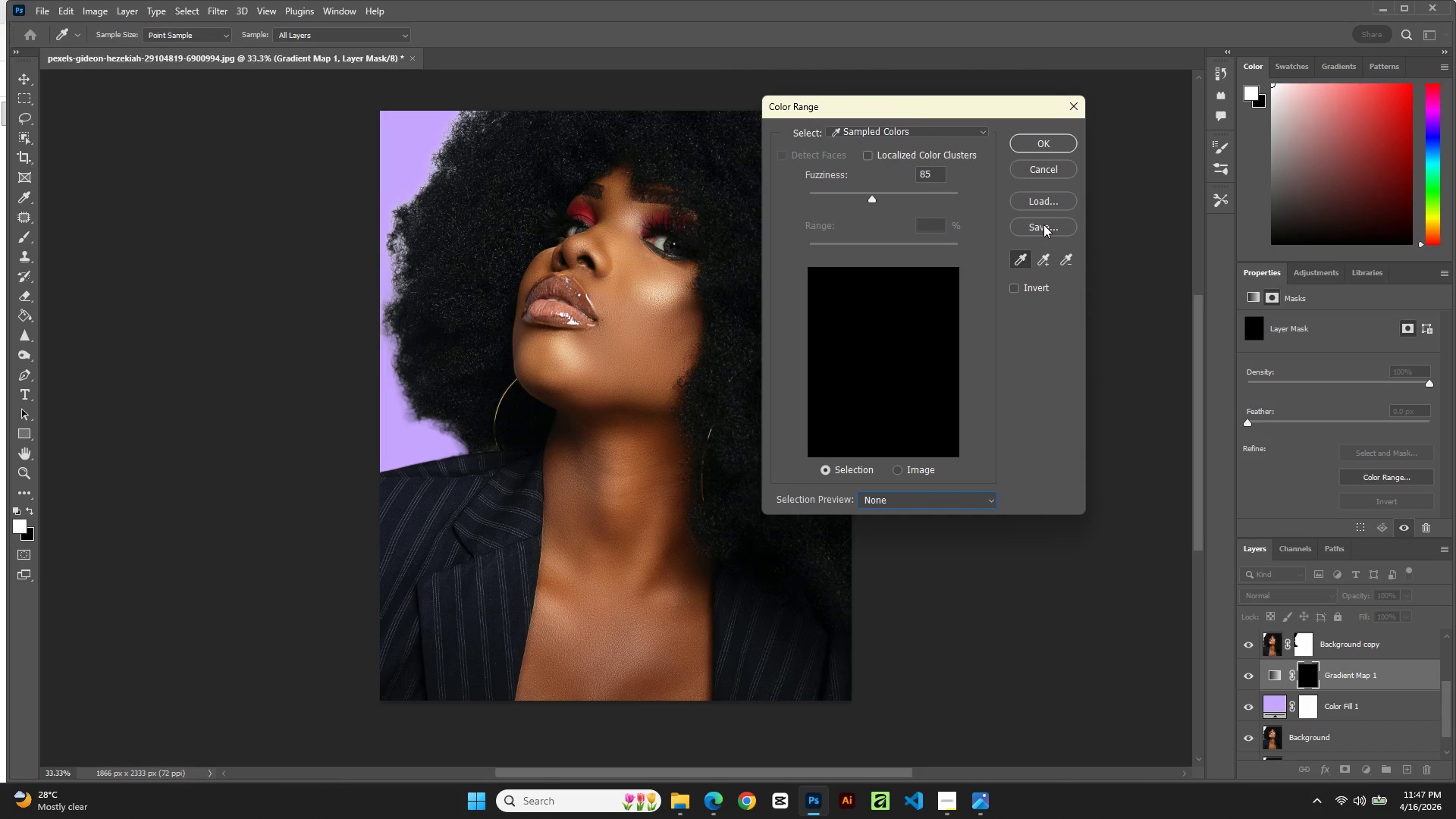 
wait(5.95)
 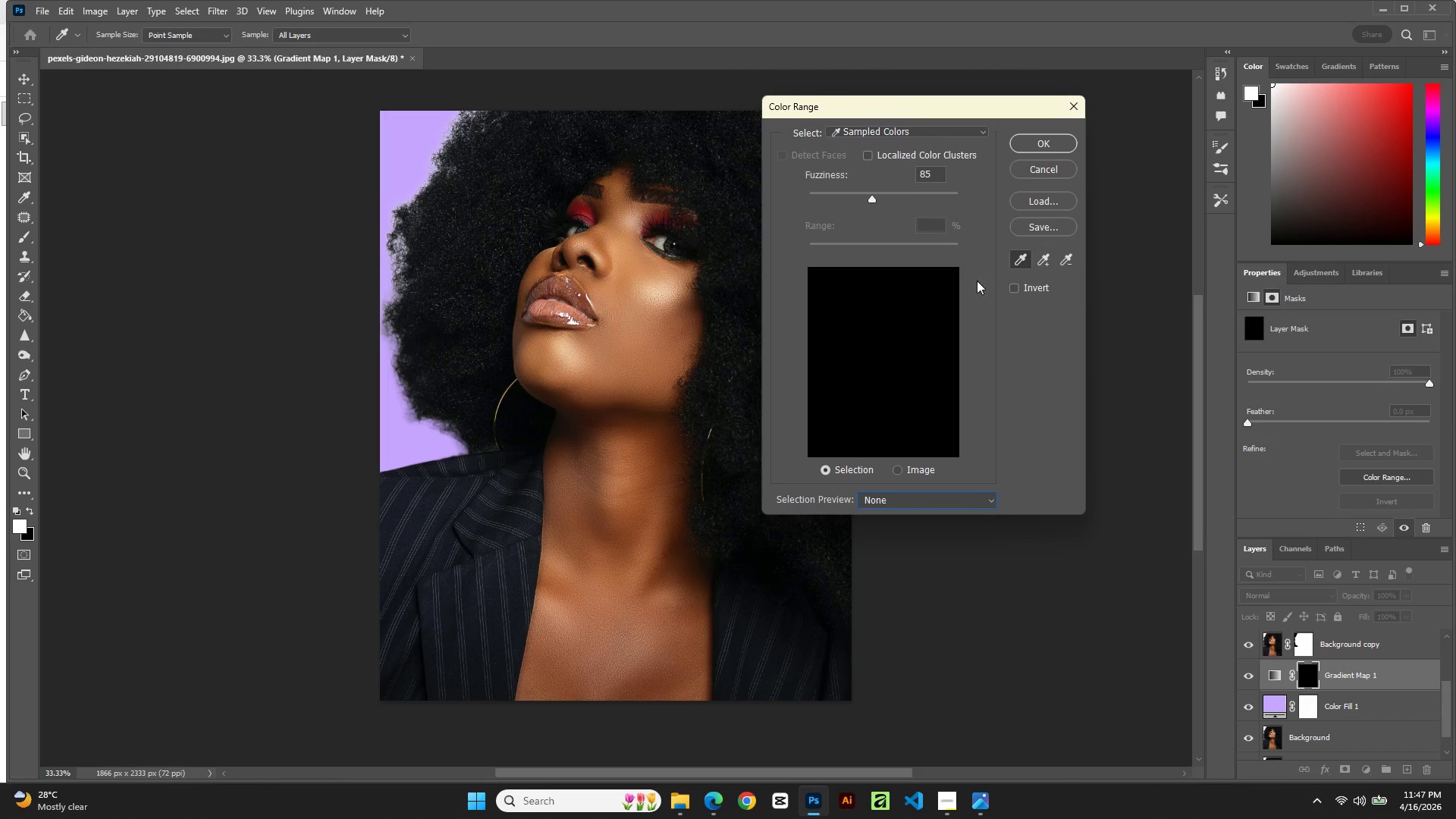 
left_click([890, 132])
 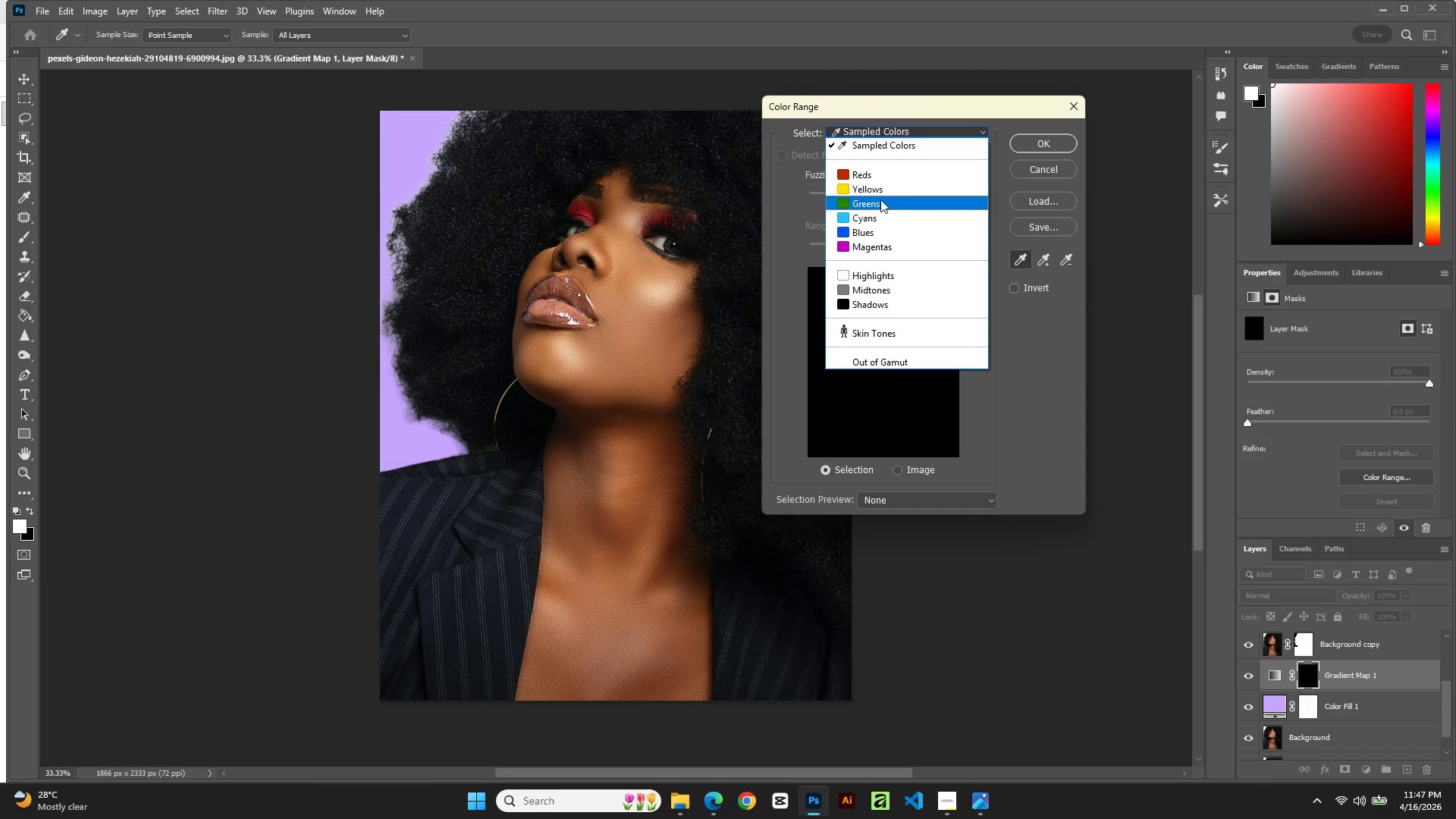 
left_click([880, 277])
 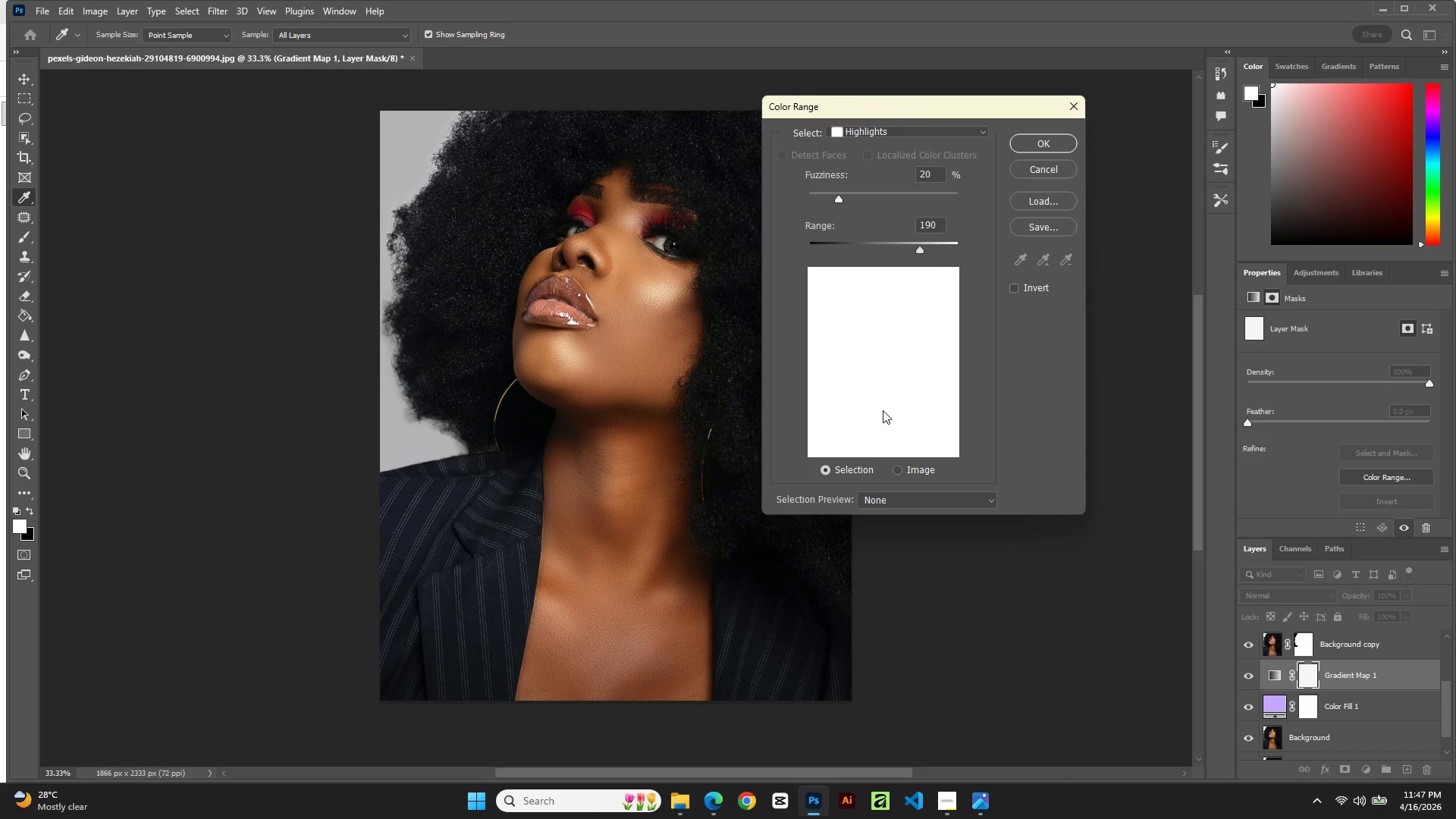 
left_click([897, 475])
 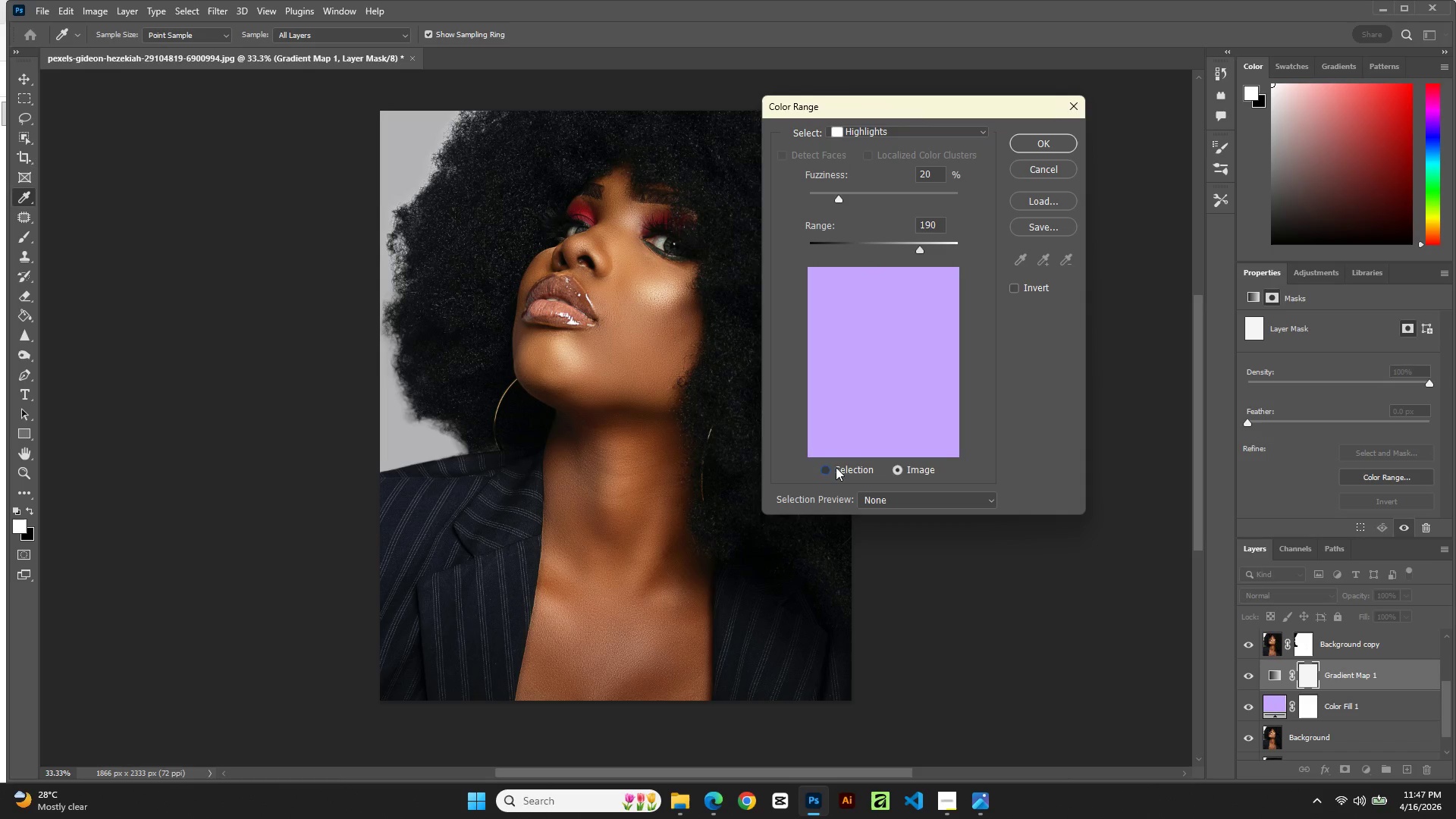 
left_click([842, 351])
 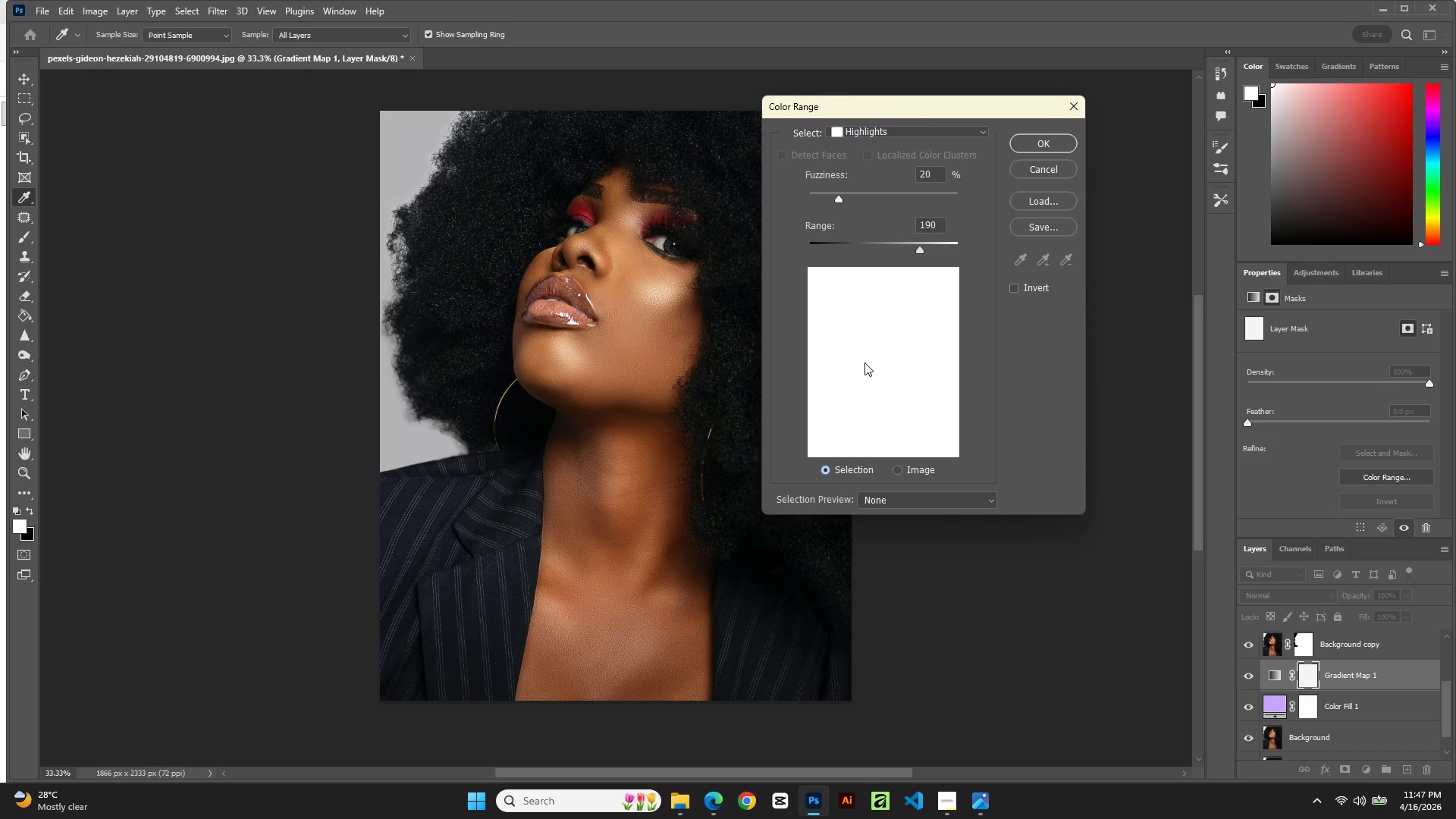 
double_click([864, 362])
 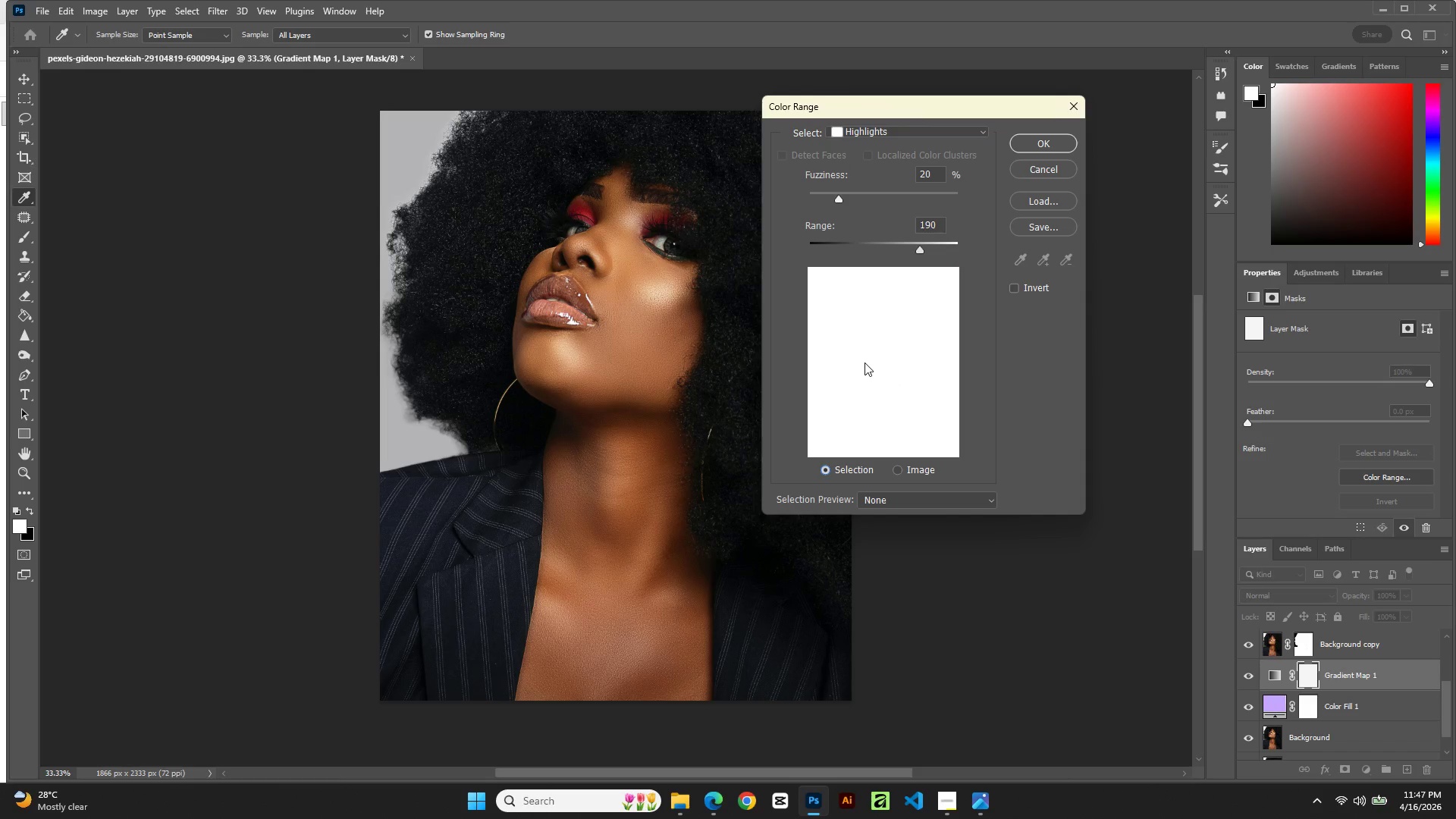 
triple_click([864, 362])
 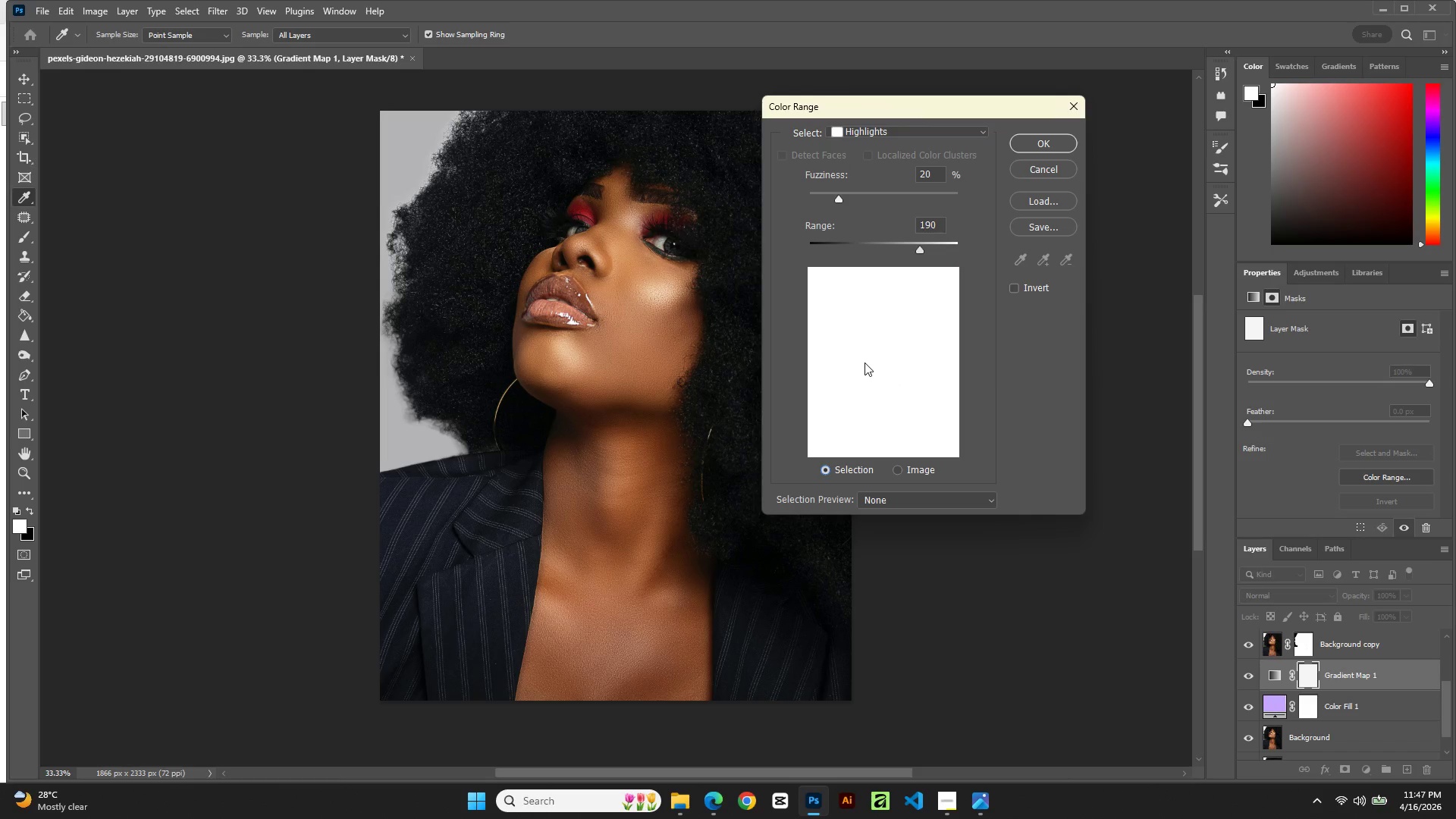 
right_click([864, 362])
 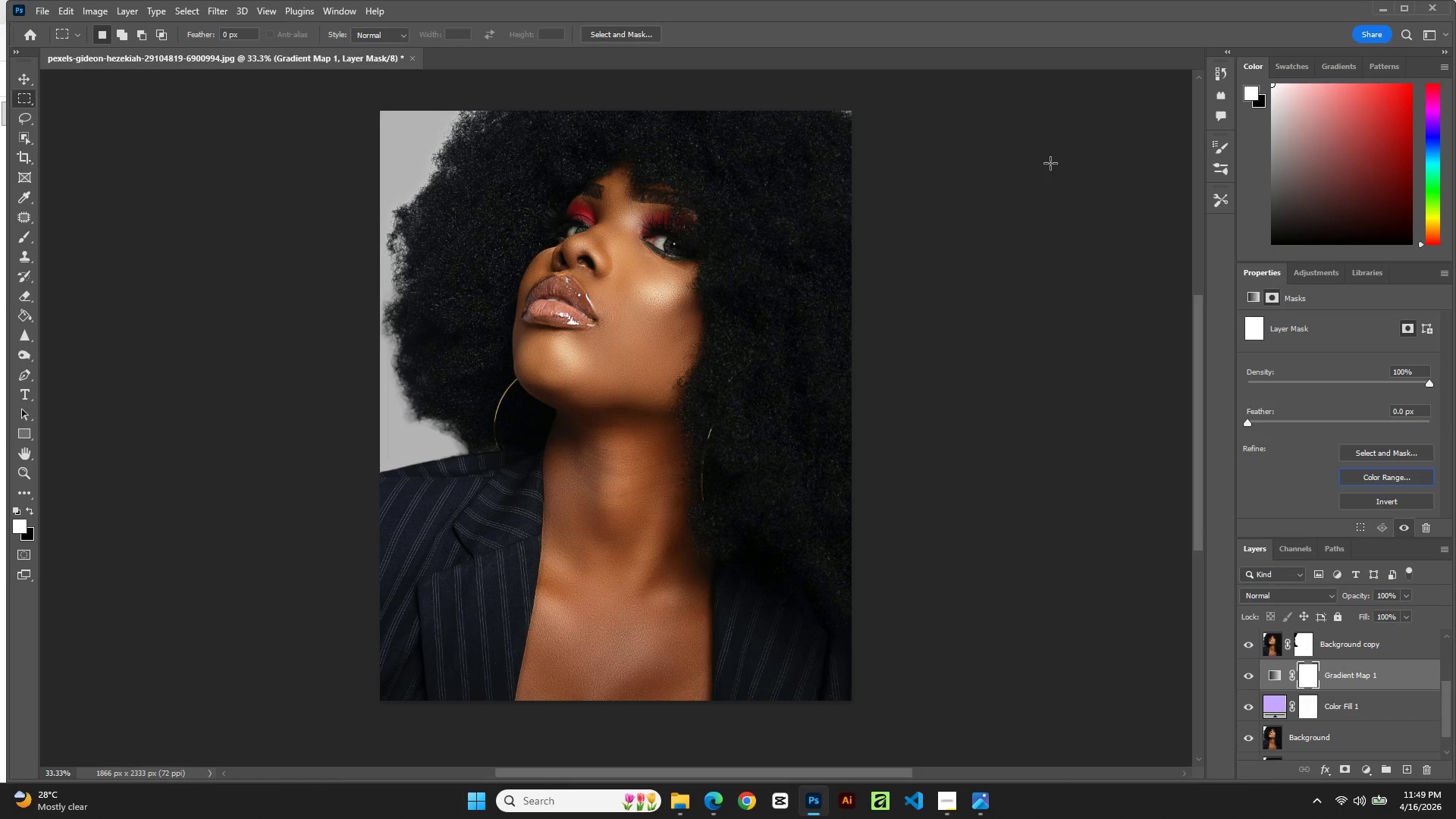 
wait(109.31)
 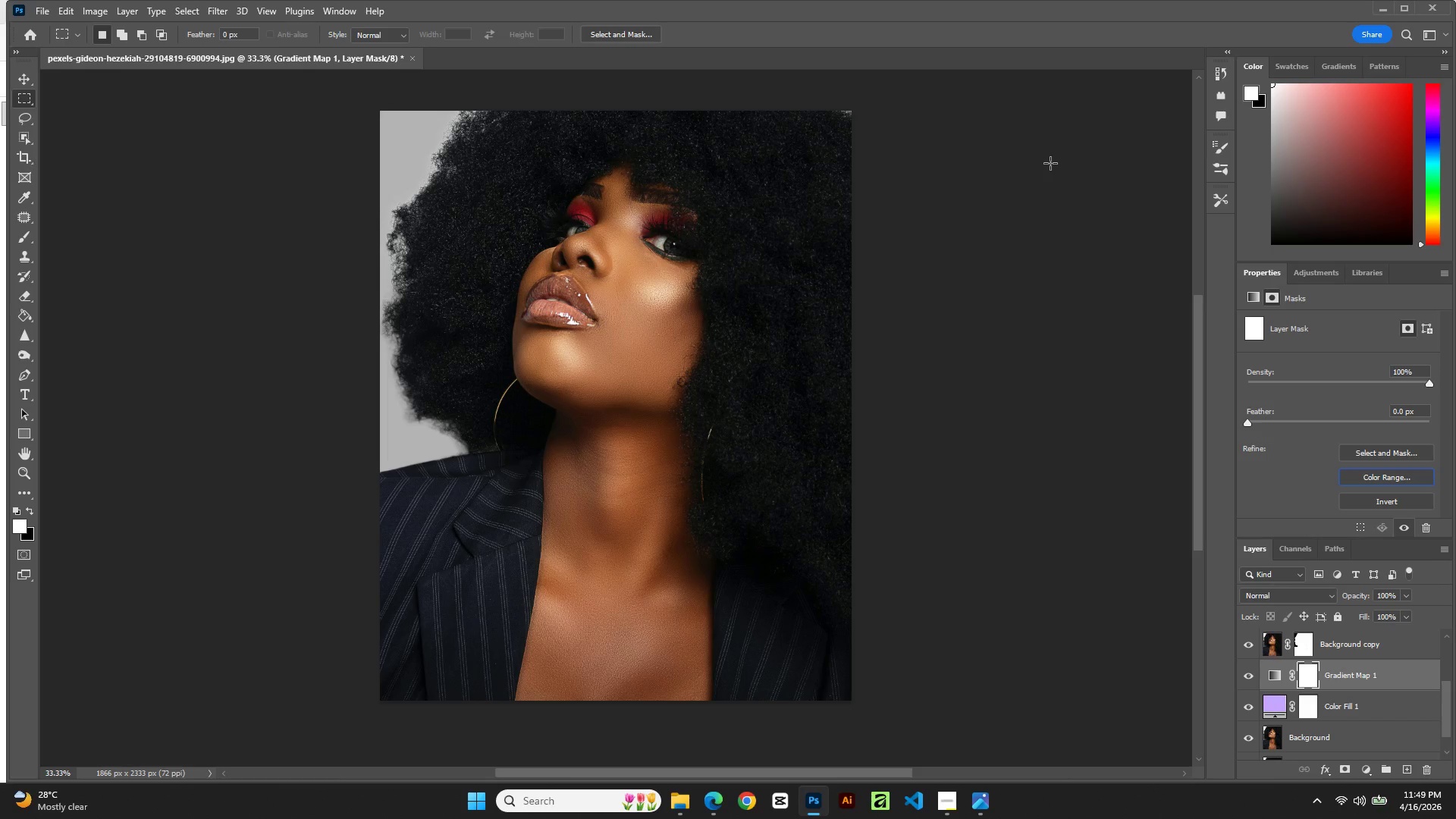 
scroll: coordinate [802, 207], scroll_direction: down, amount: 8.0
 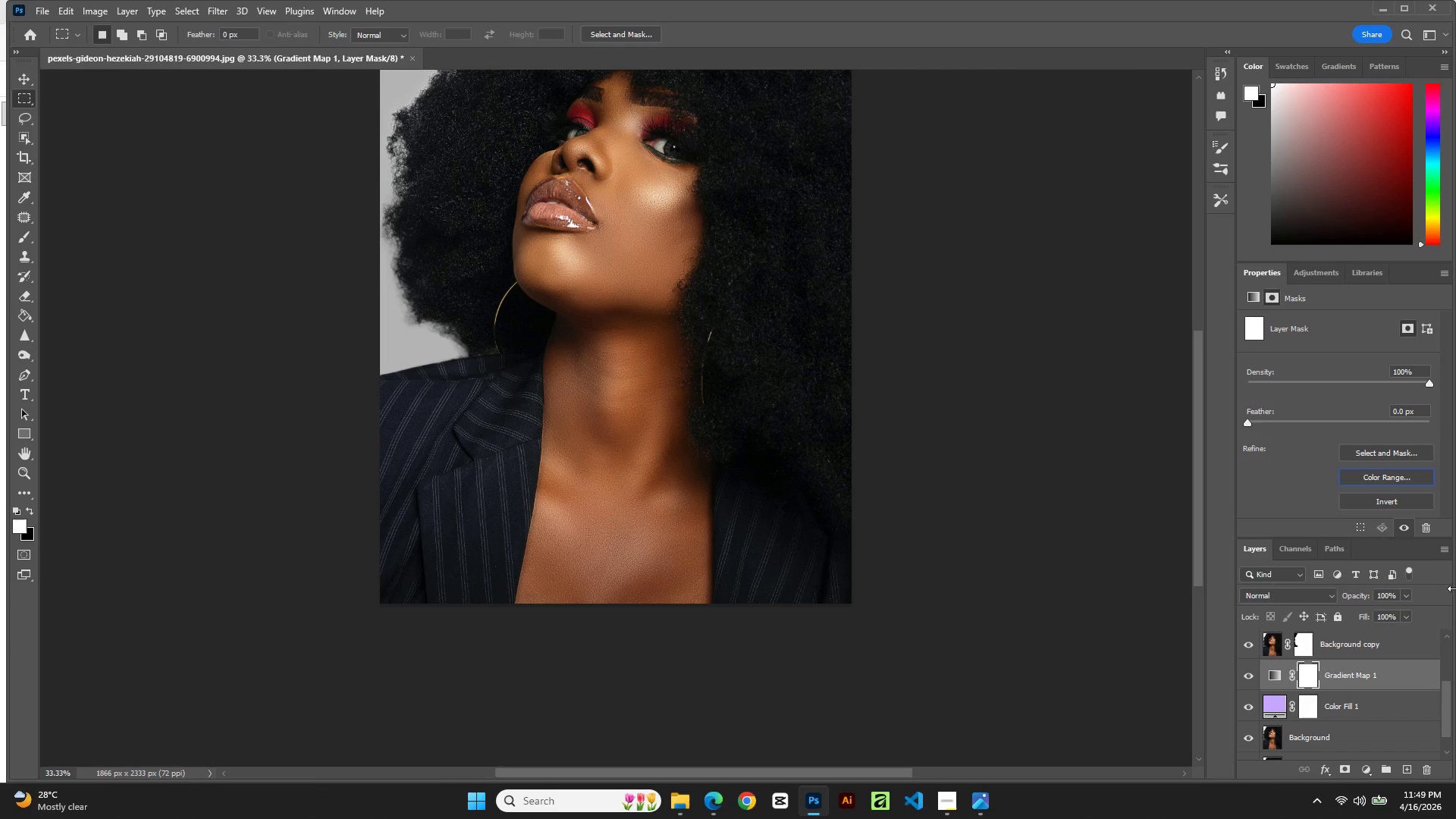 
mouse_move([1411, 756])
 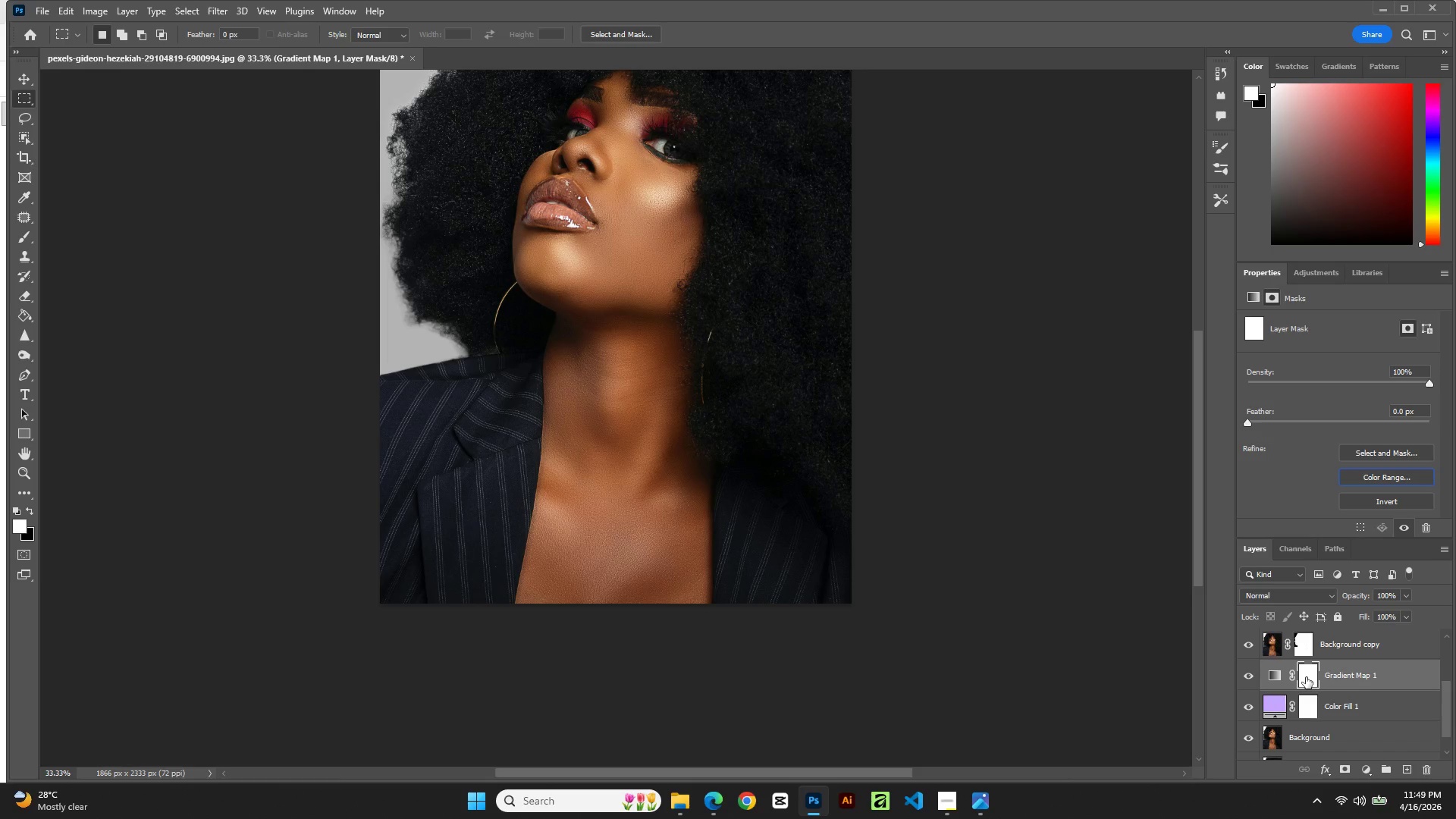 
wait(10.5)
 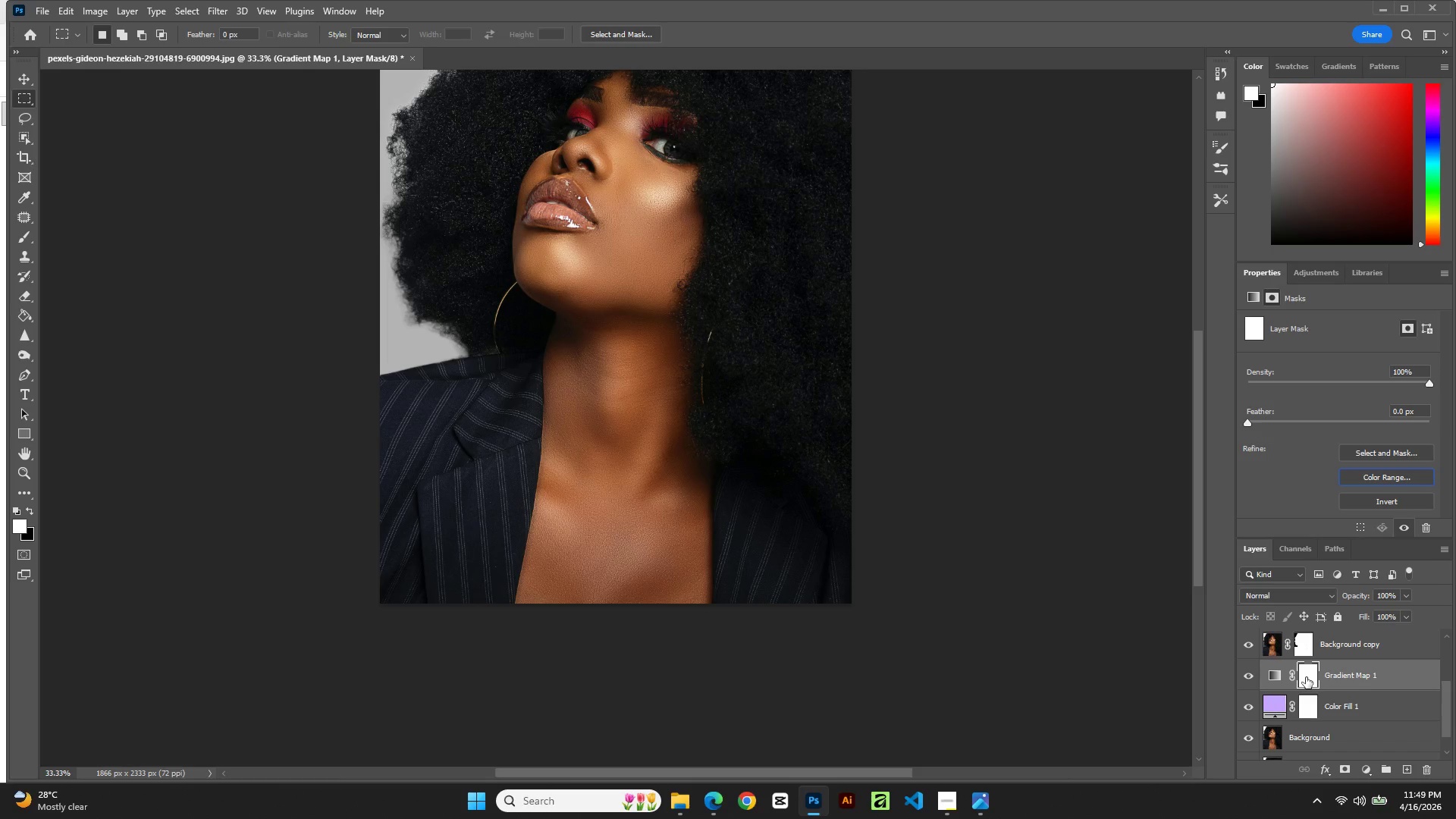 
scroll: coordinate [1417, 409], scroll_direction: up, amount: 3.0
 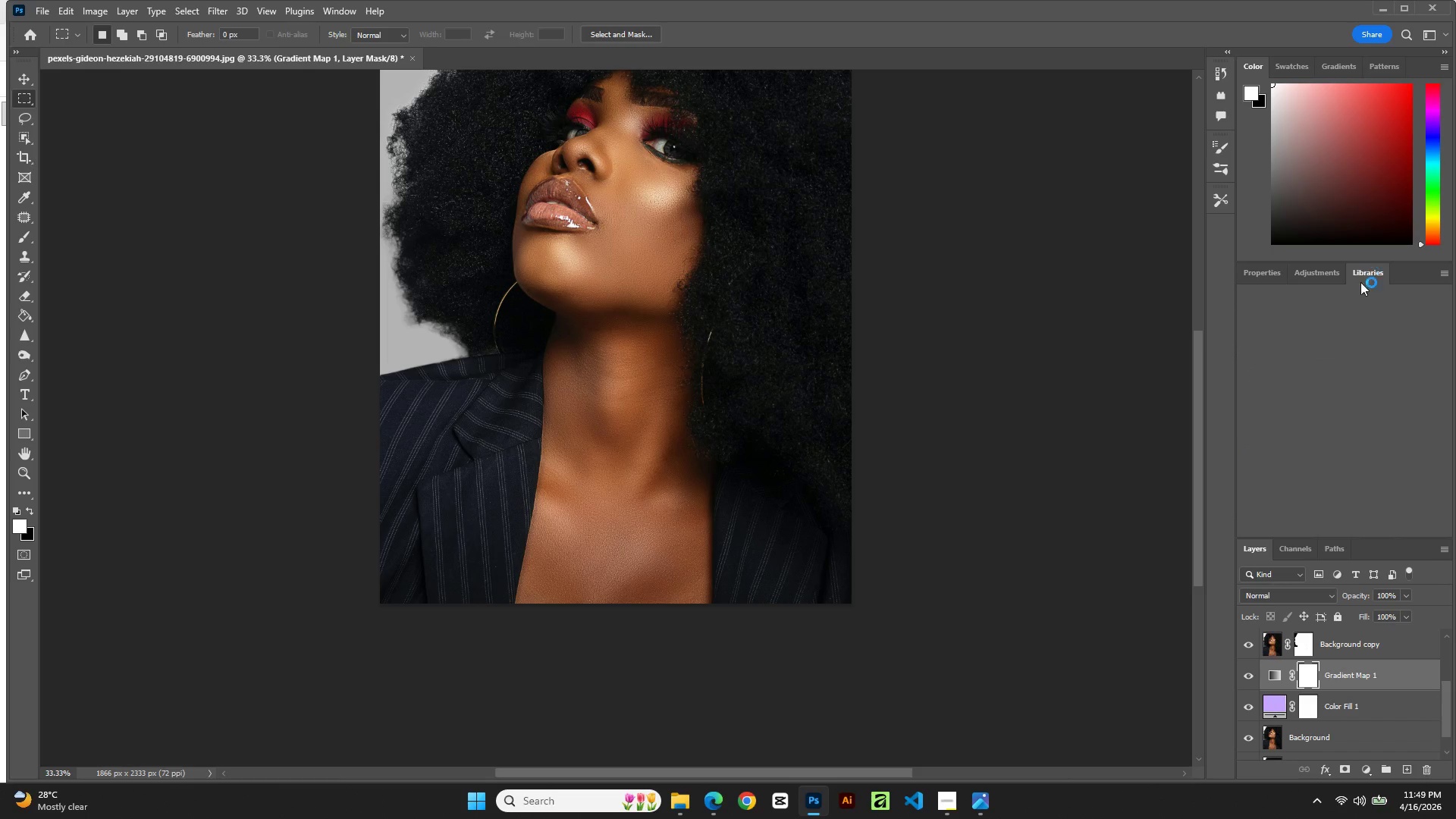 
wait(5.8)
 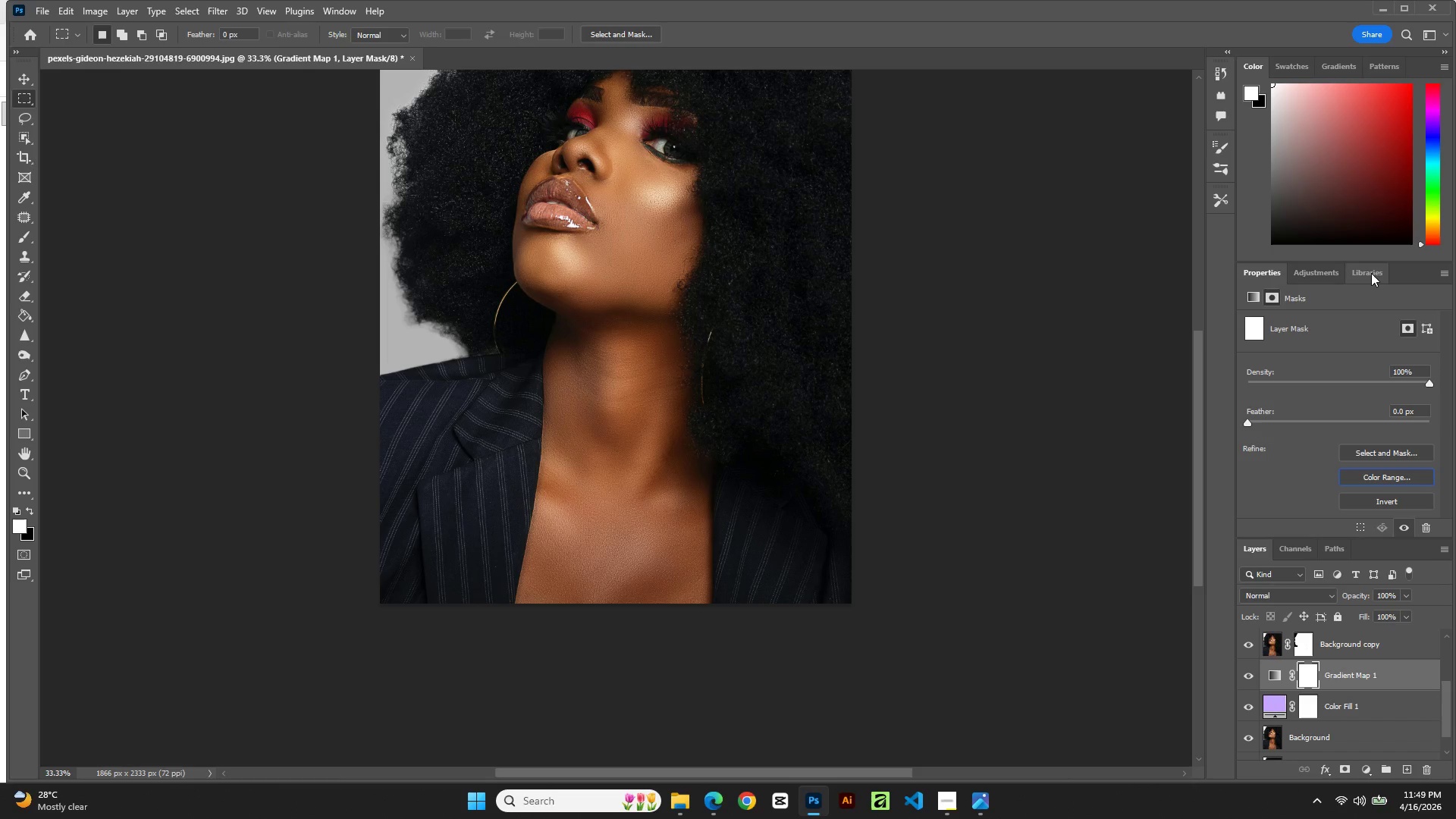 
mouse_move([1337, 298])
 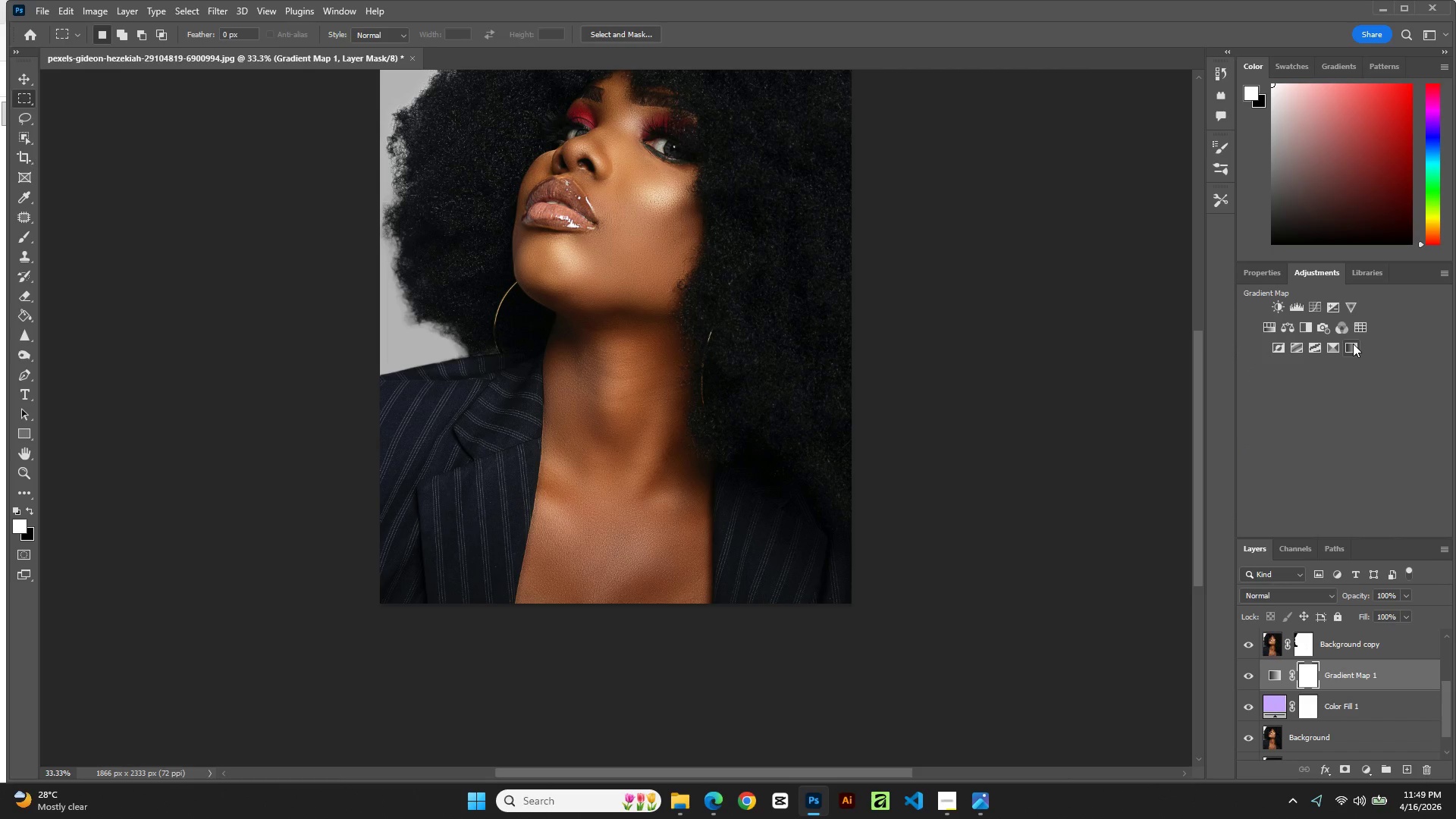 
left_click([1353, 344])
 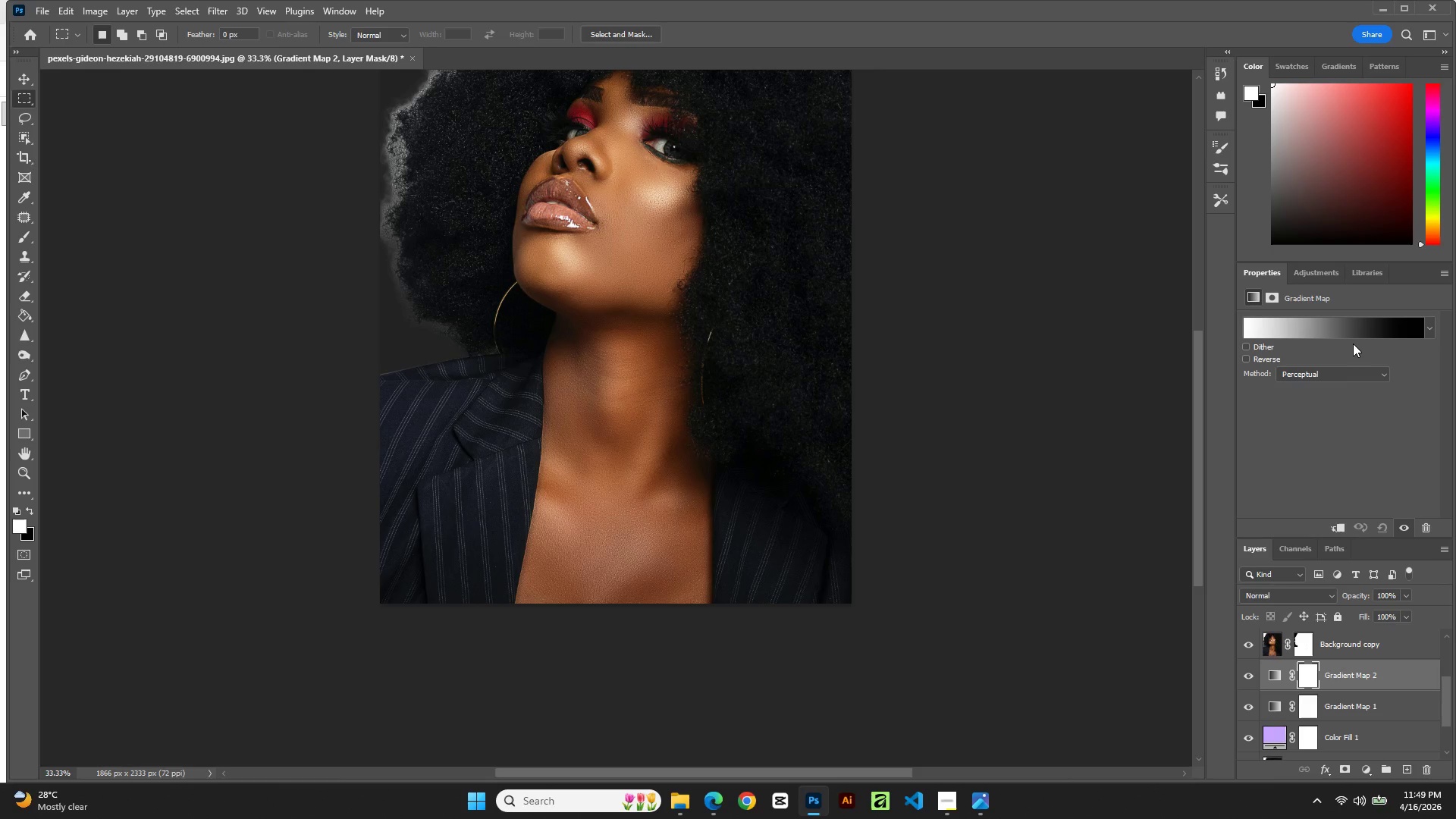 
wait(12.06)
 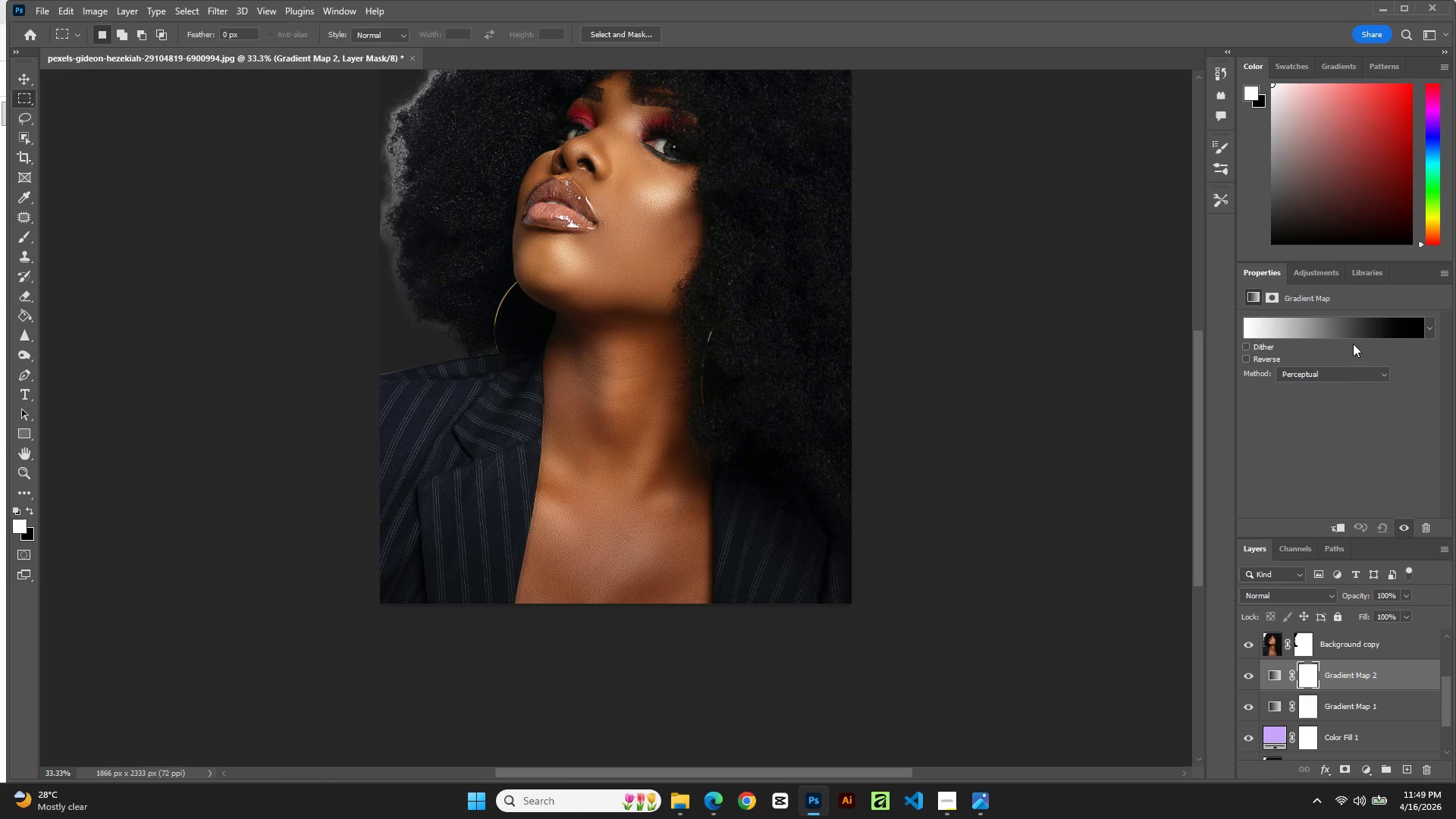 
left_click([1346, 331])
 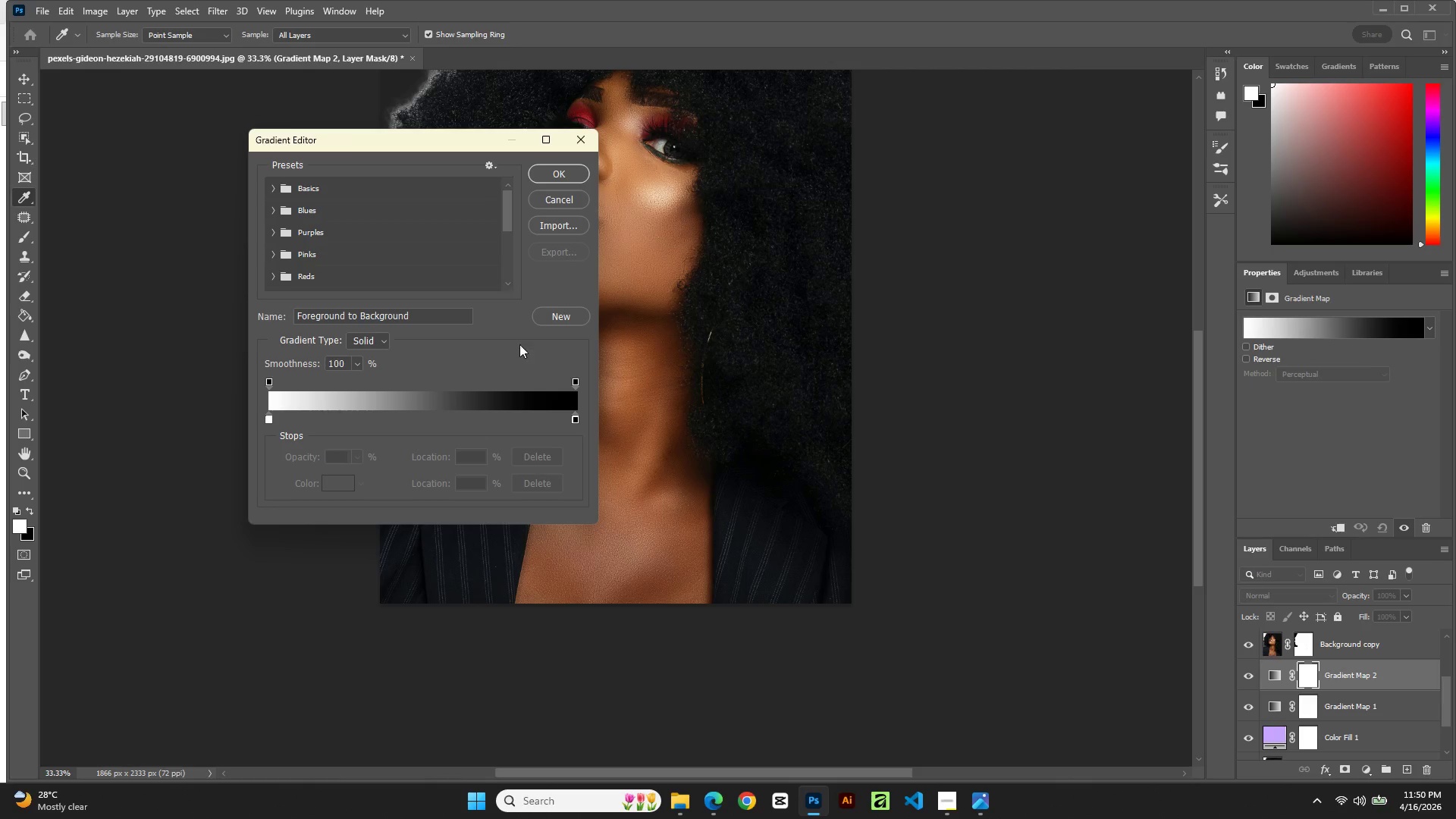 
left_click([577, 134])
 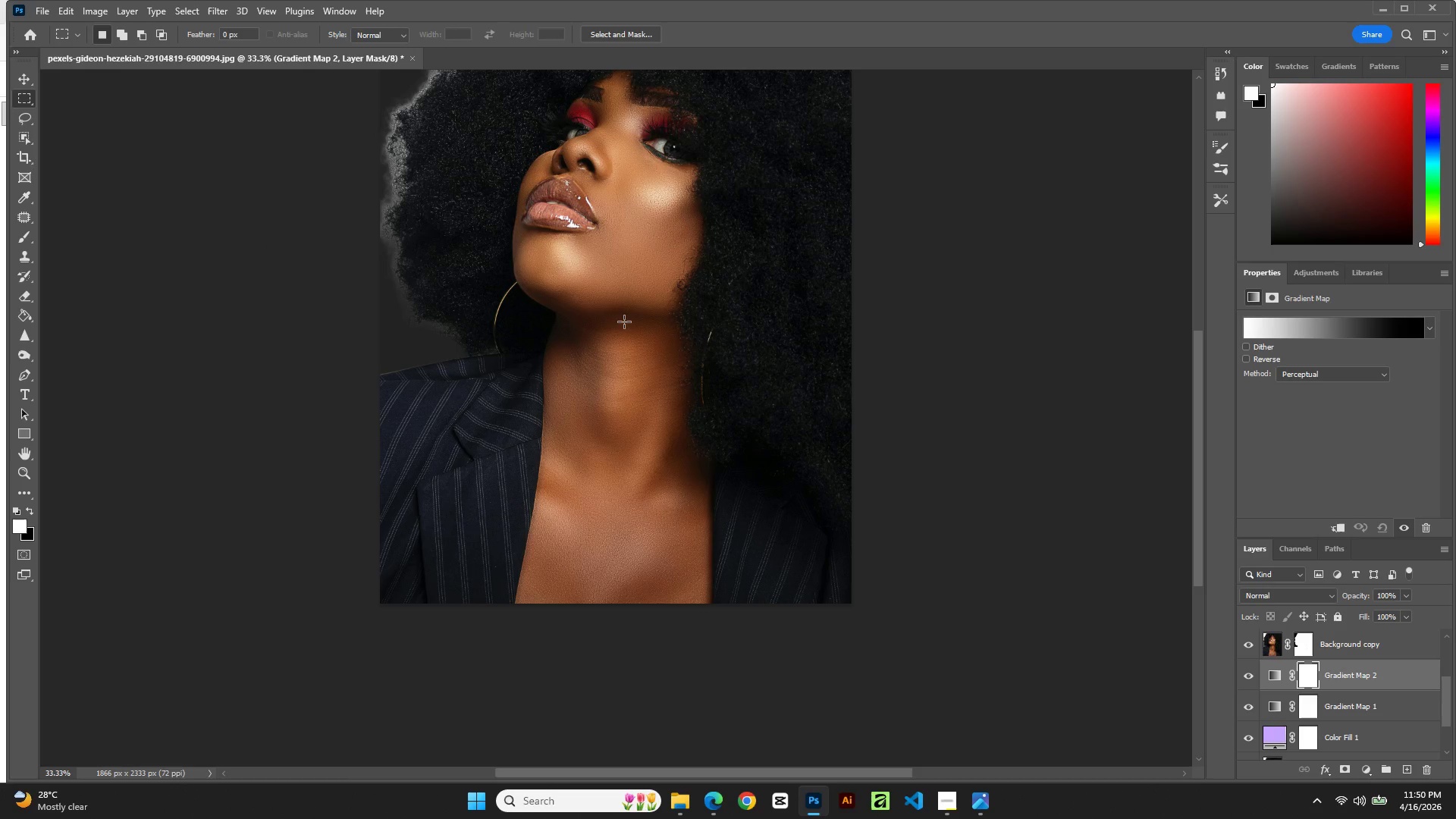 
wait(11.19)
 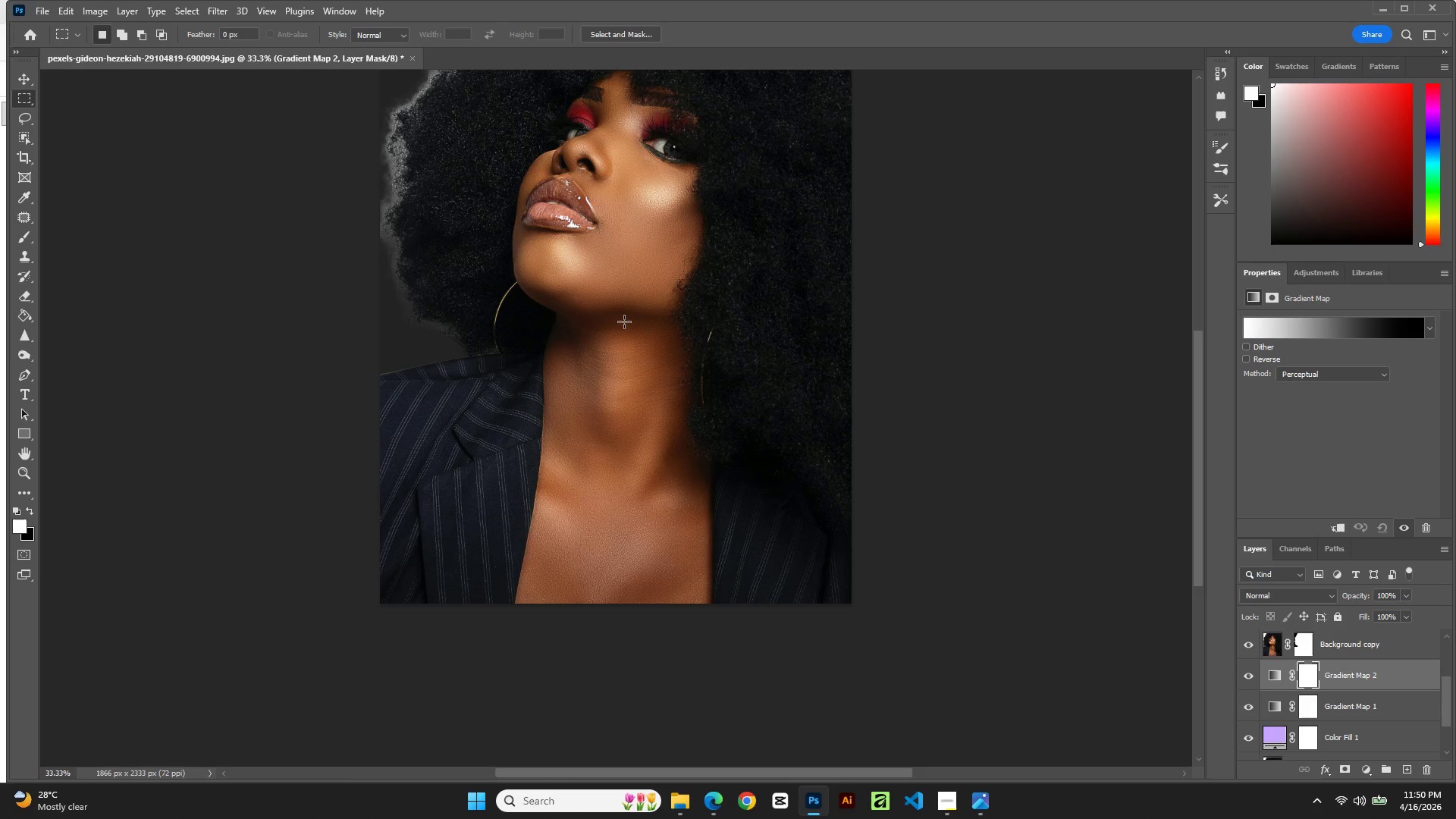 
scroll: coordinate [1442, 238], scroll_direction: up, amount: 2.0
 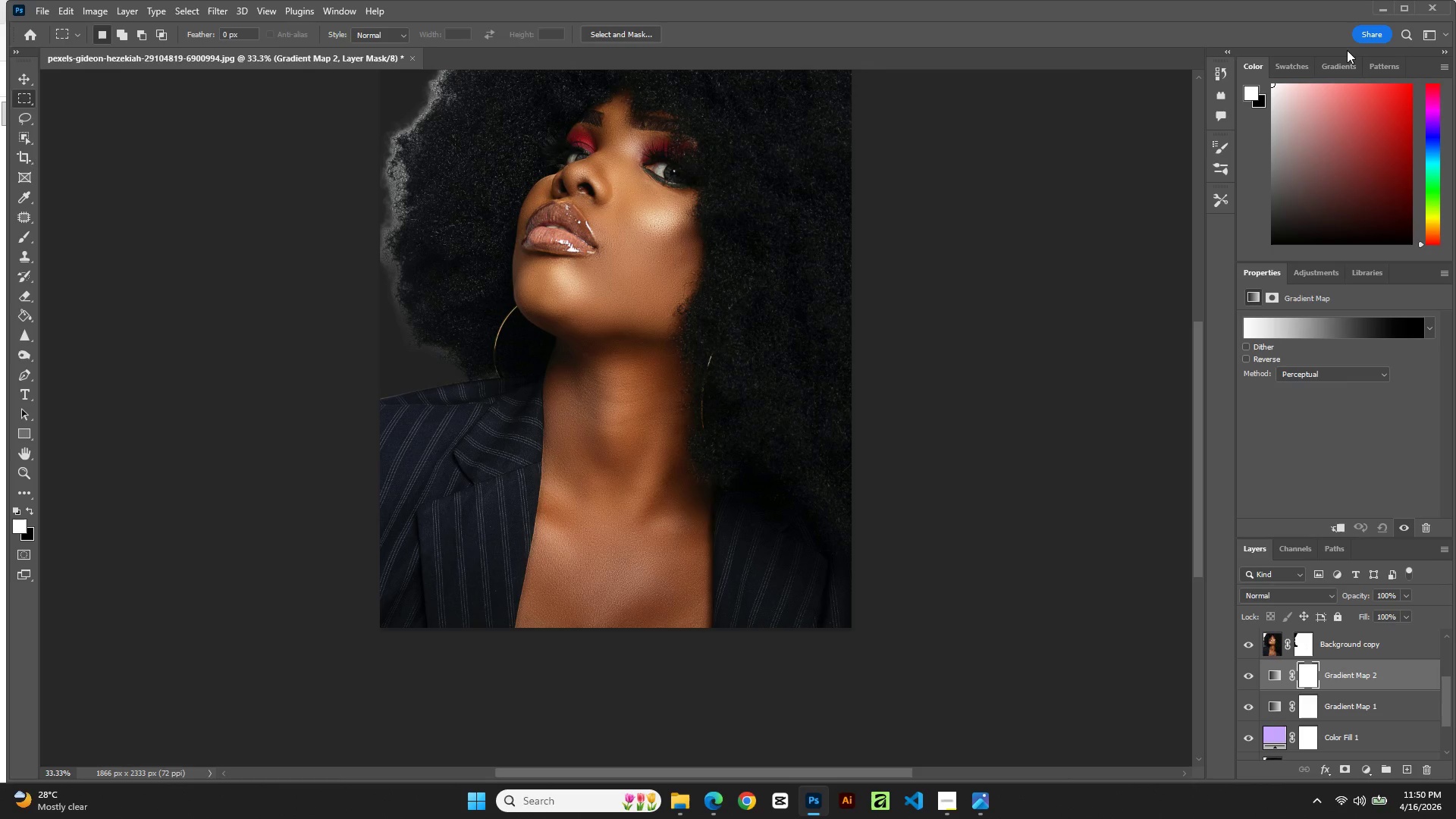 
left_click([1347, 62])
 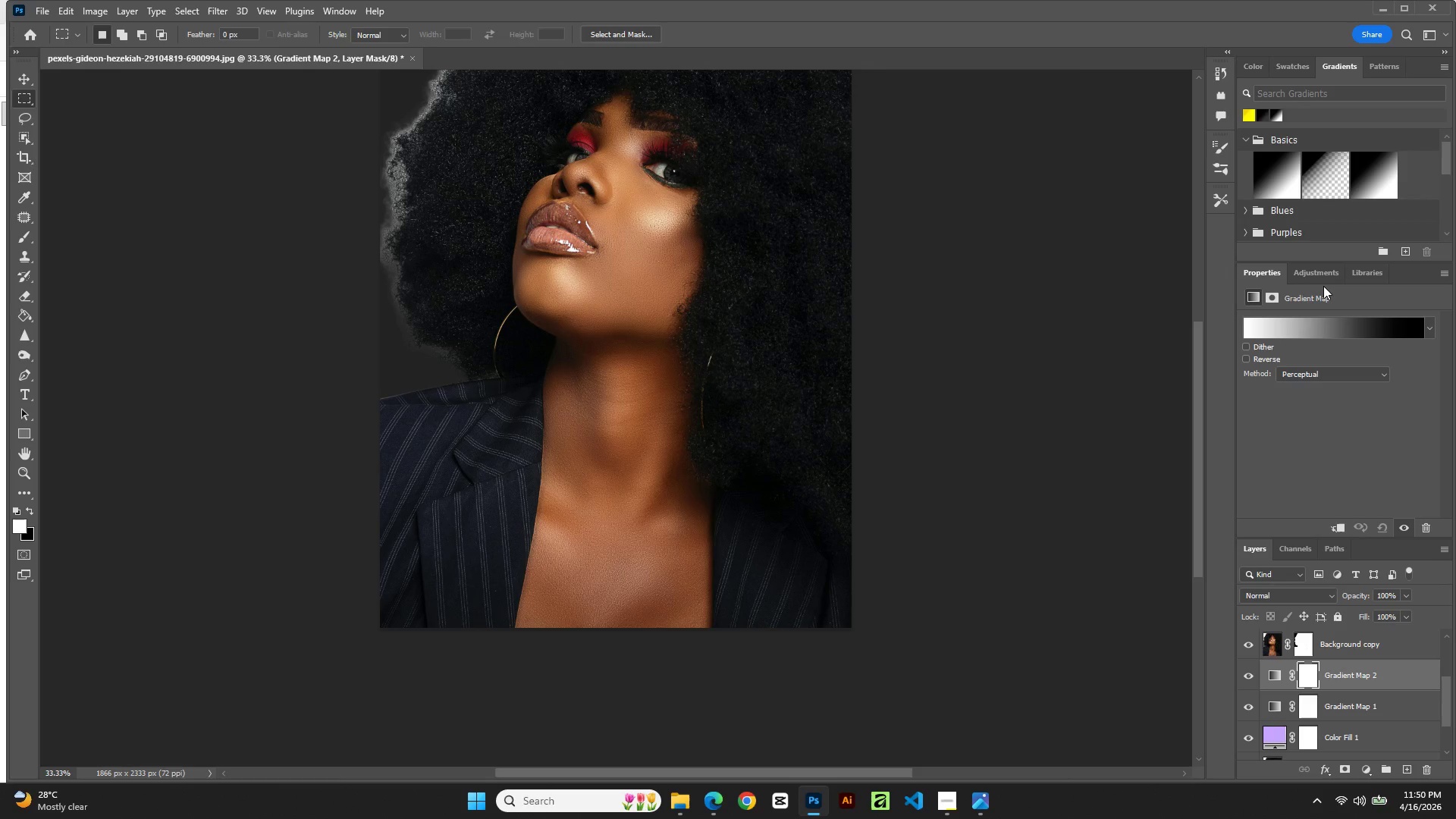 
left_click([1305, 295])
 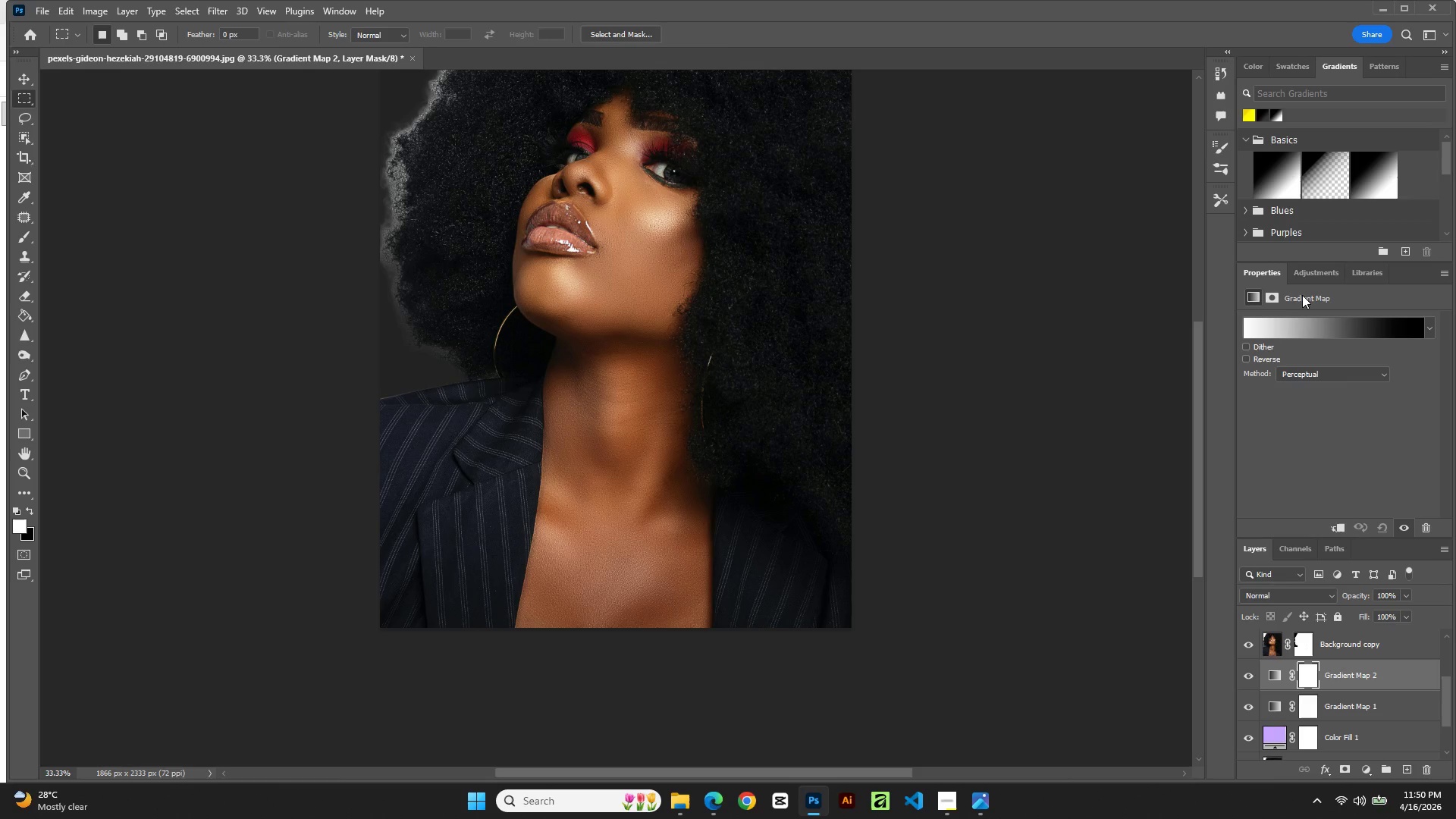 
mouse_move([1291, 310])
 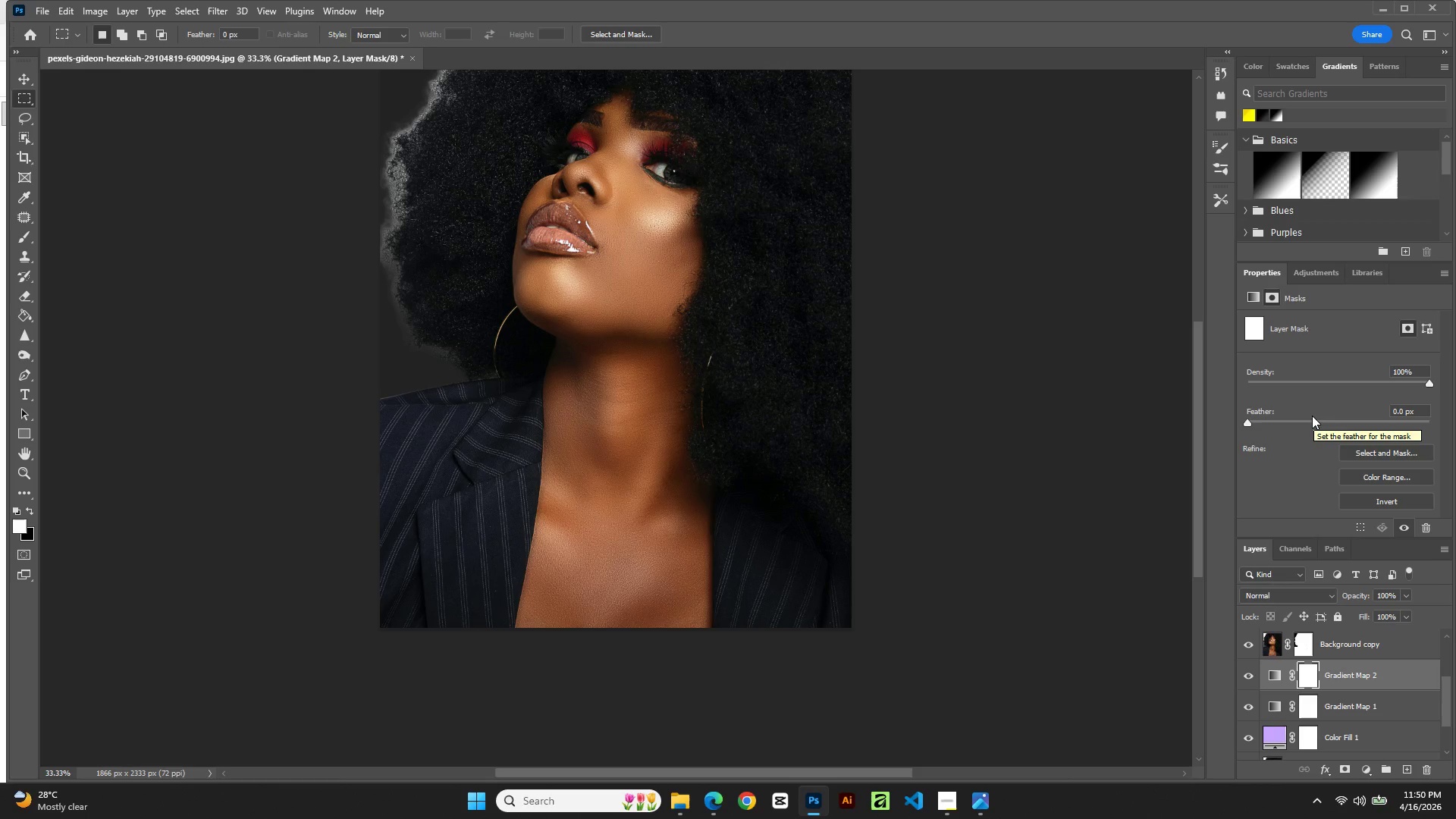 
wait(17.61)
 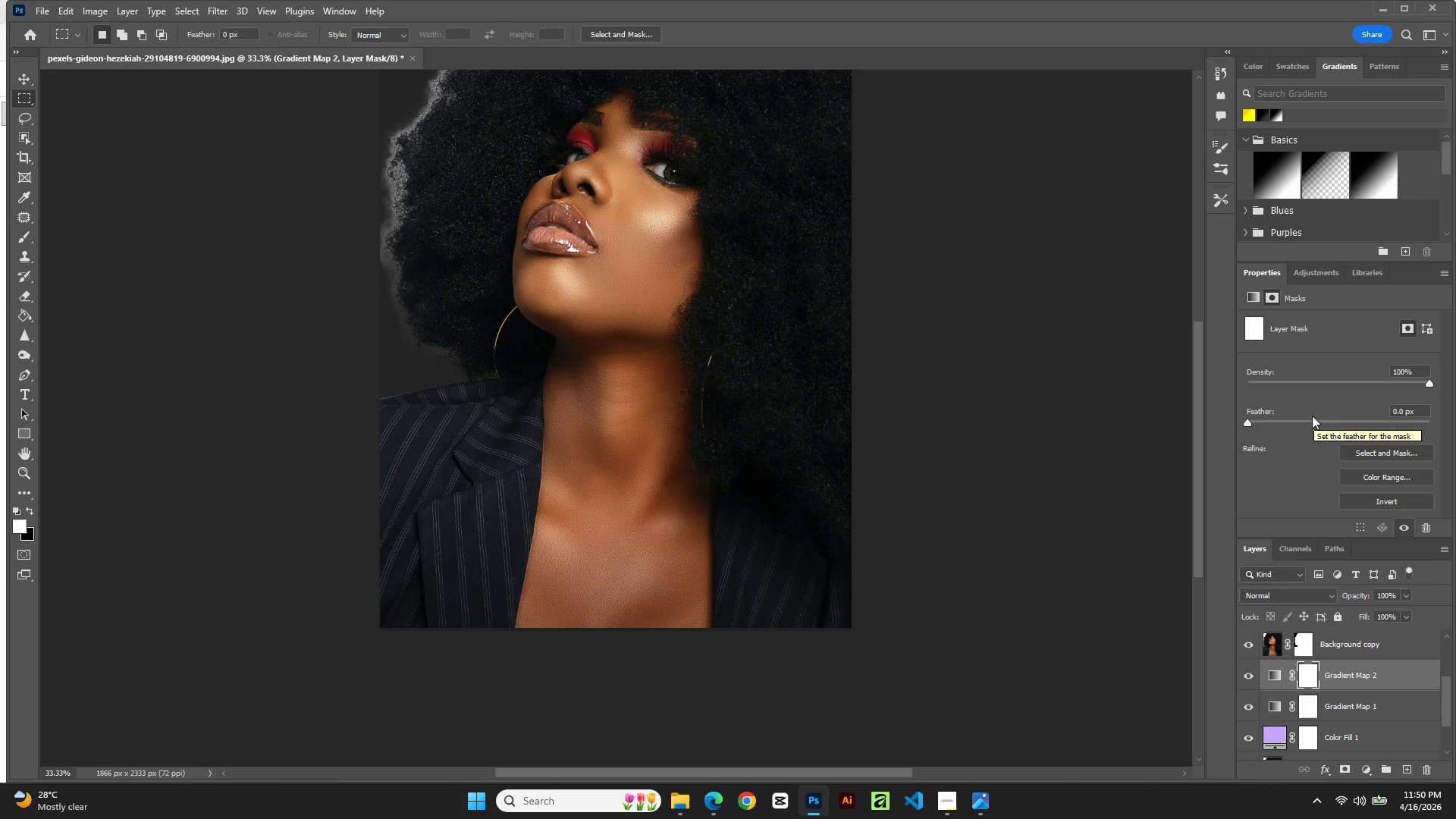 
left_click([1347, 705])
 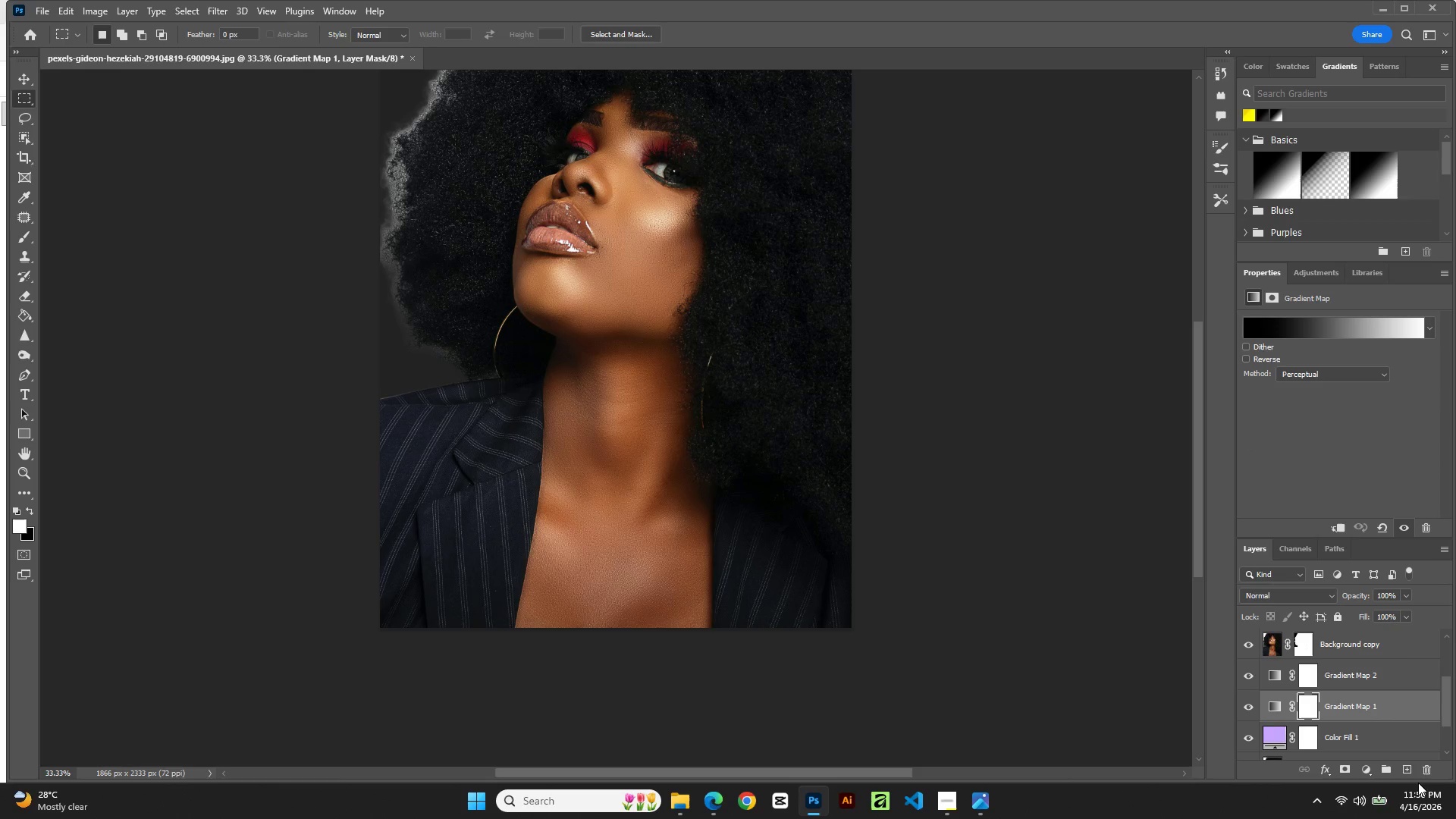 
left_click([1424, 774])
 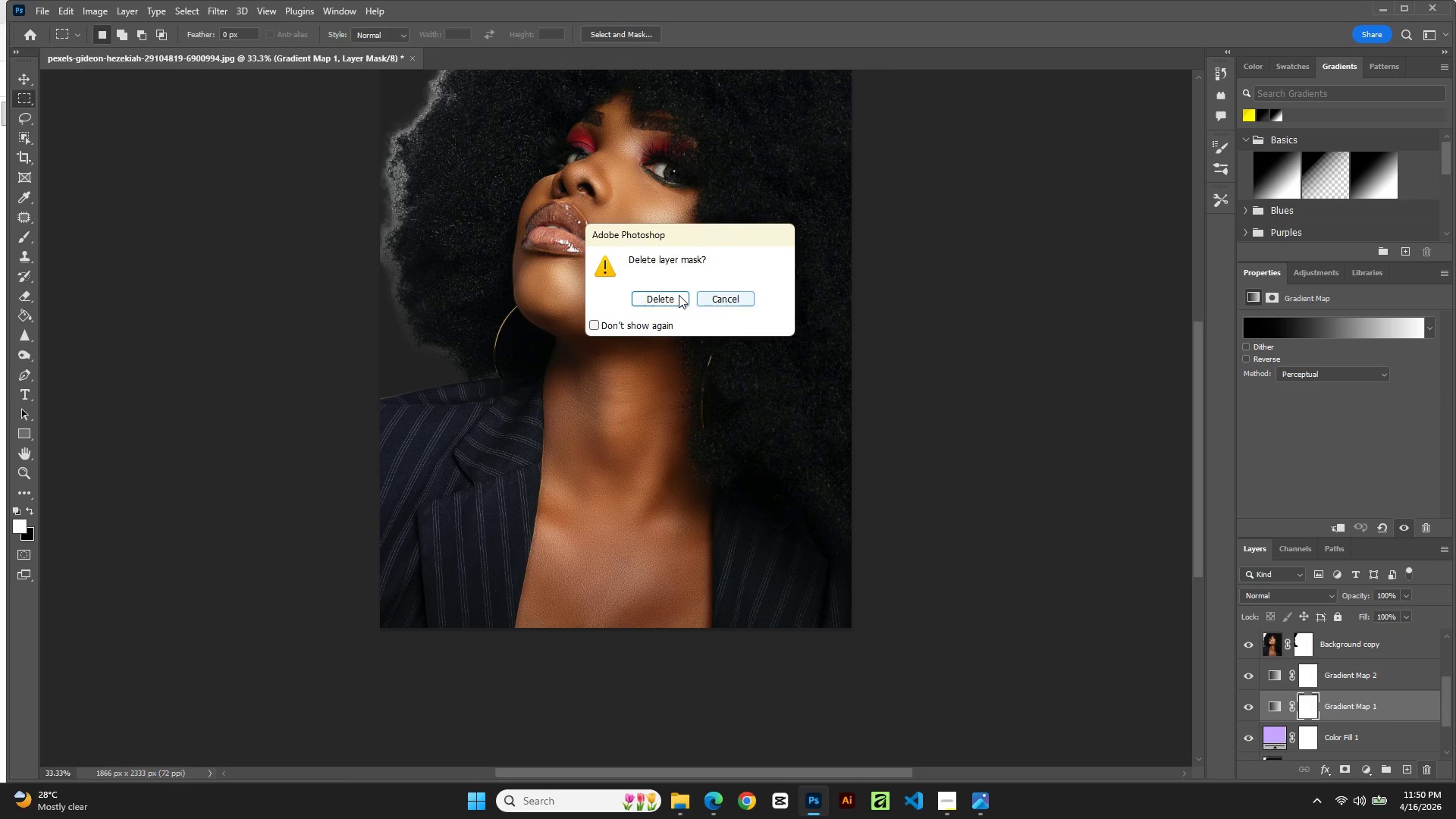 
left_click([675, 300])
 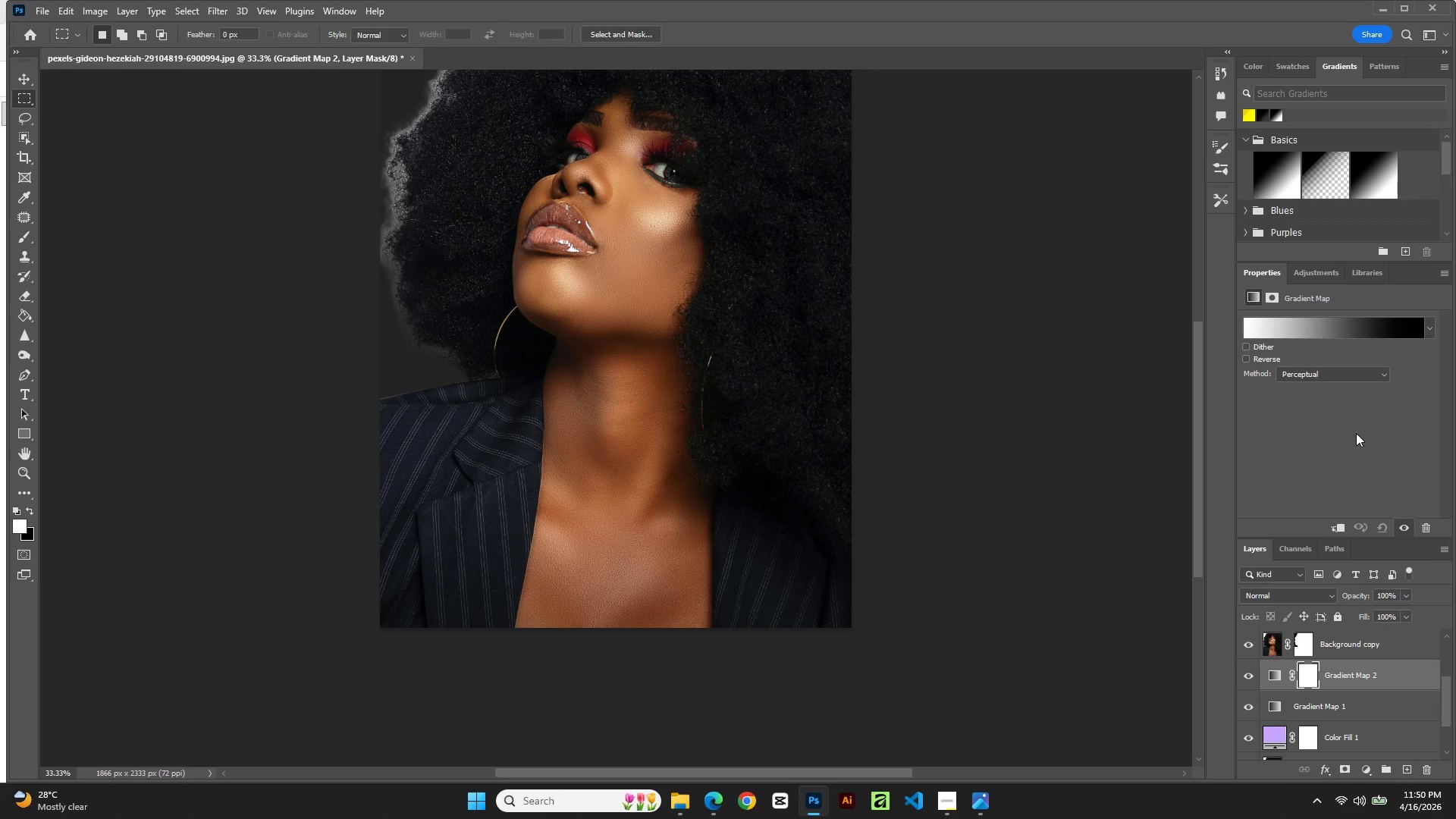 
scroll: coordinate [1356, 430], scroll_direction: up, amount: 1.0
 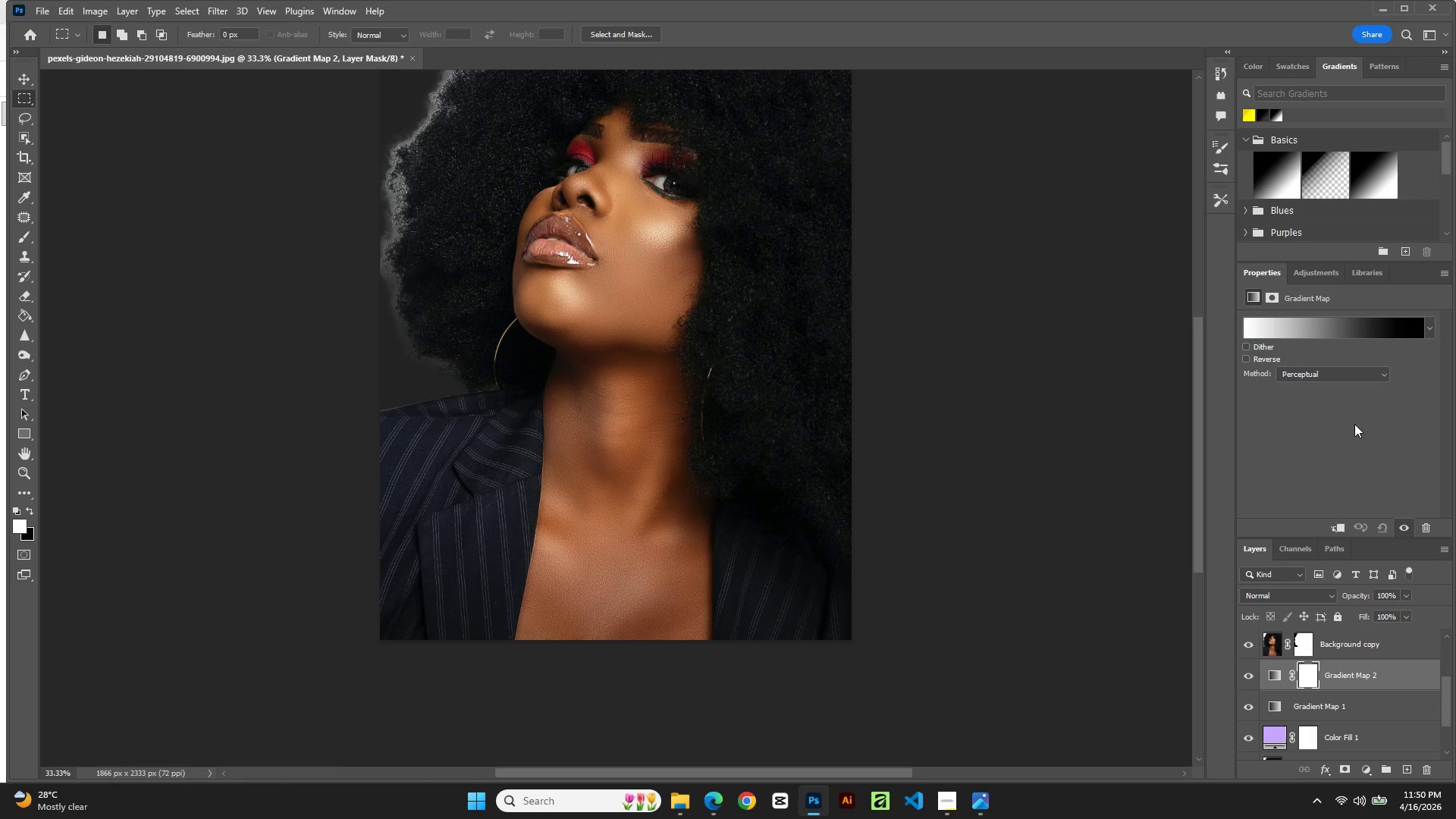 
left_click([1355, 328])
 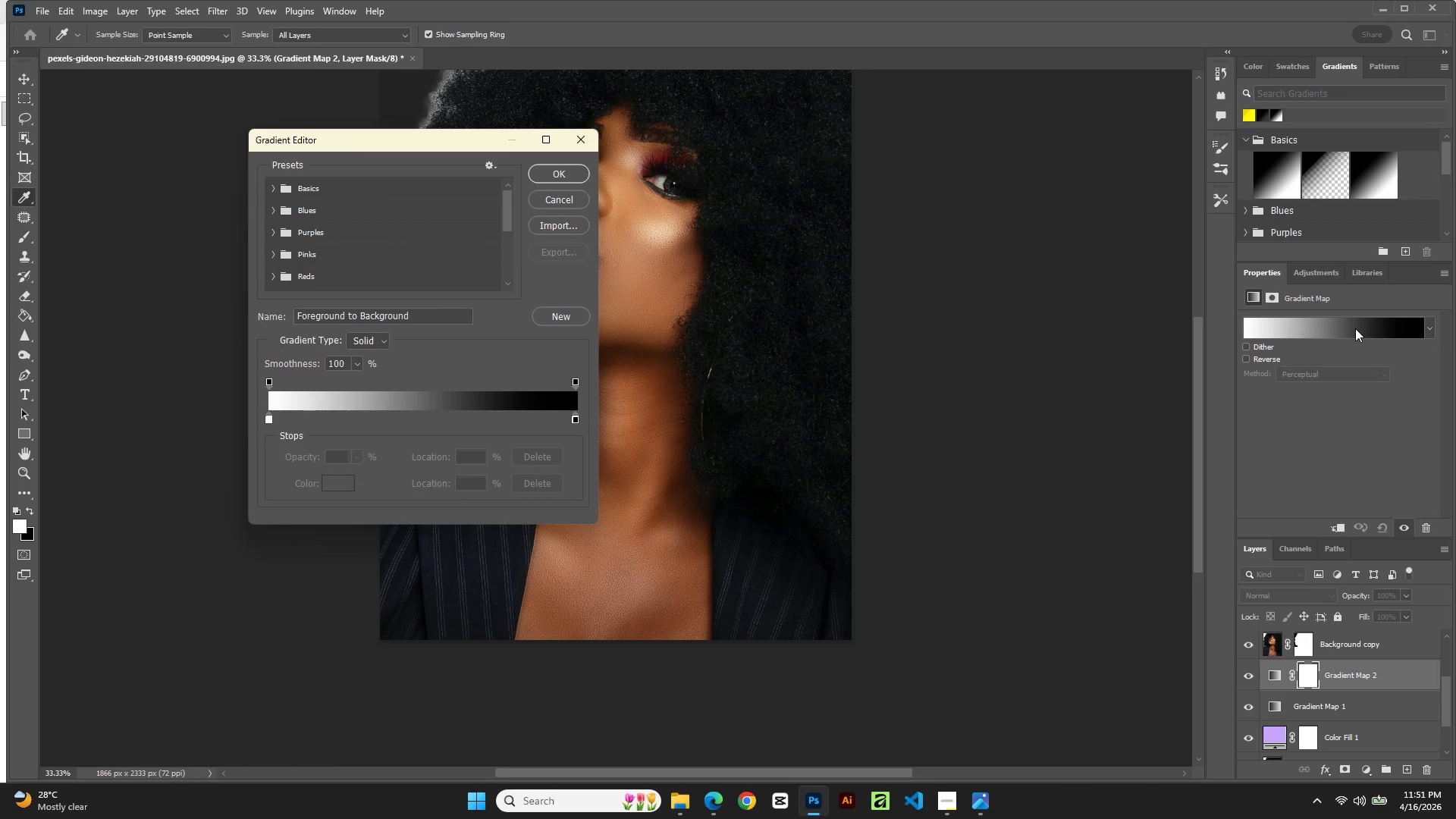 
wait(13.91)
 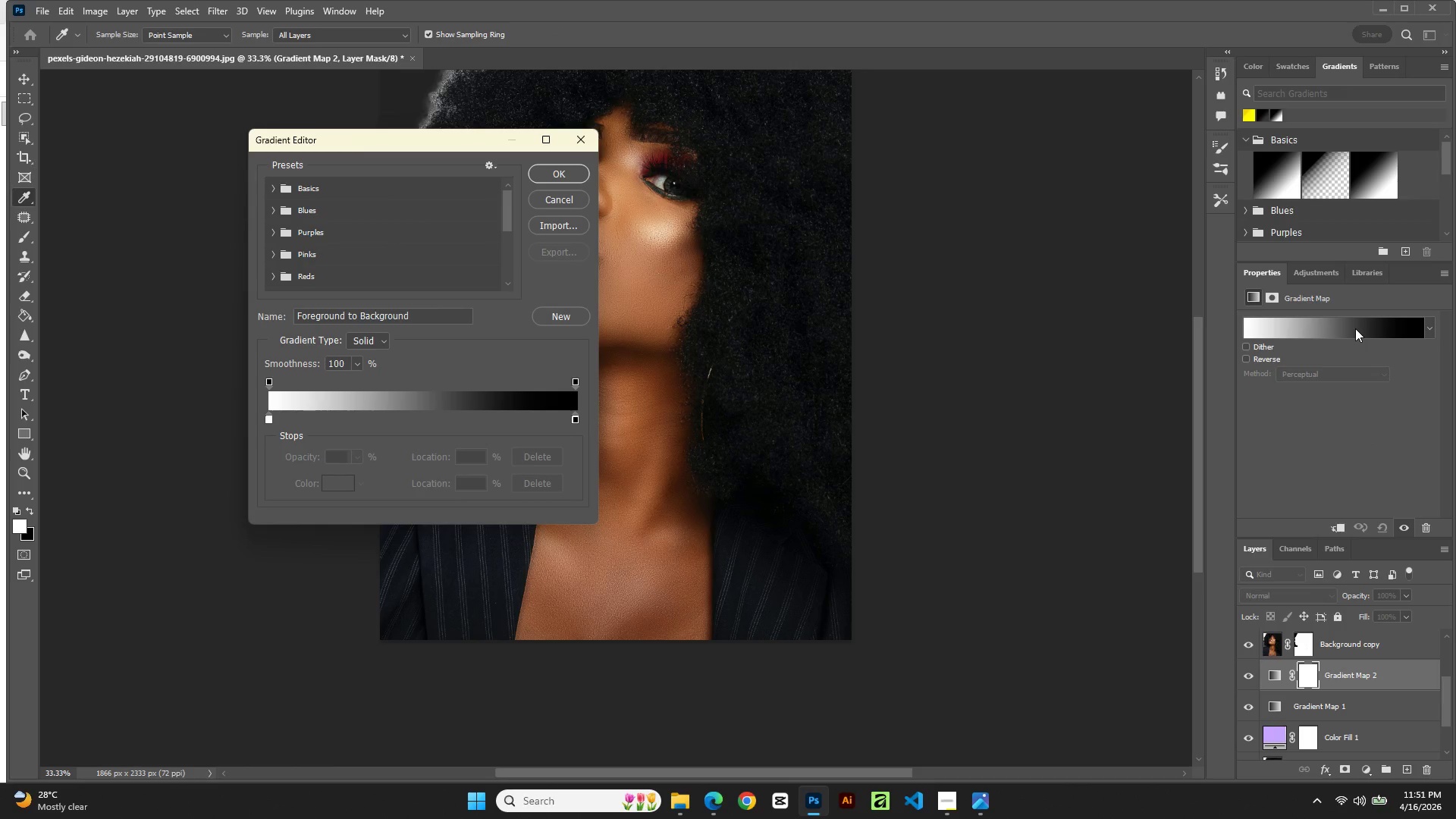 
left_click([587, 141])
 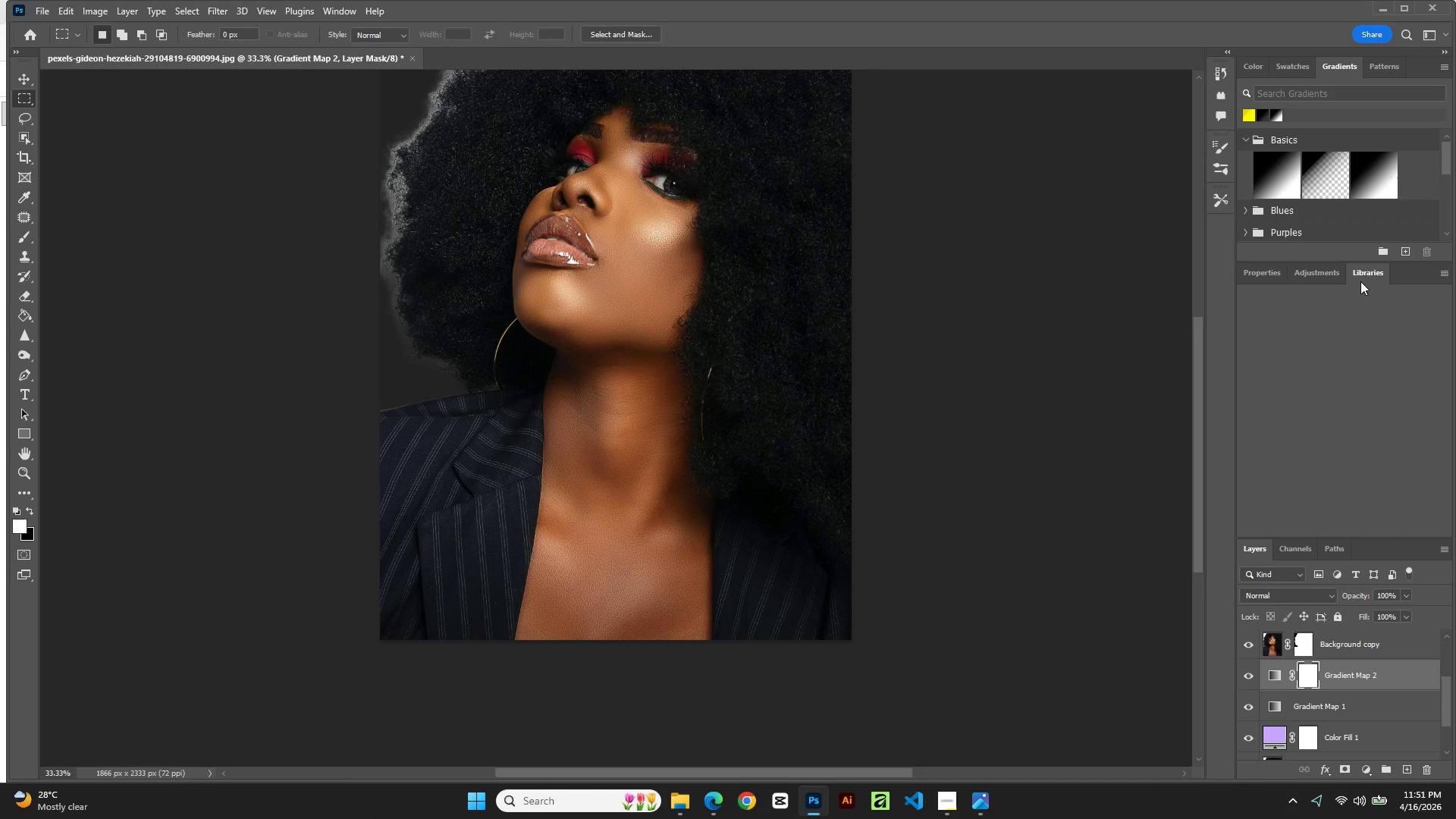 
wait(8.69)
 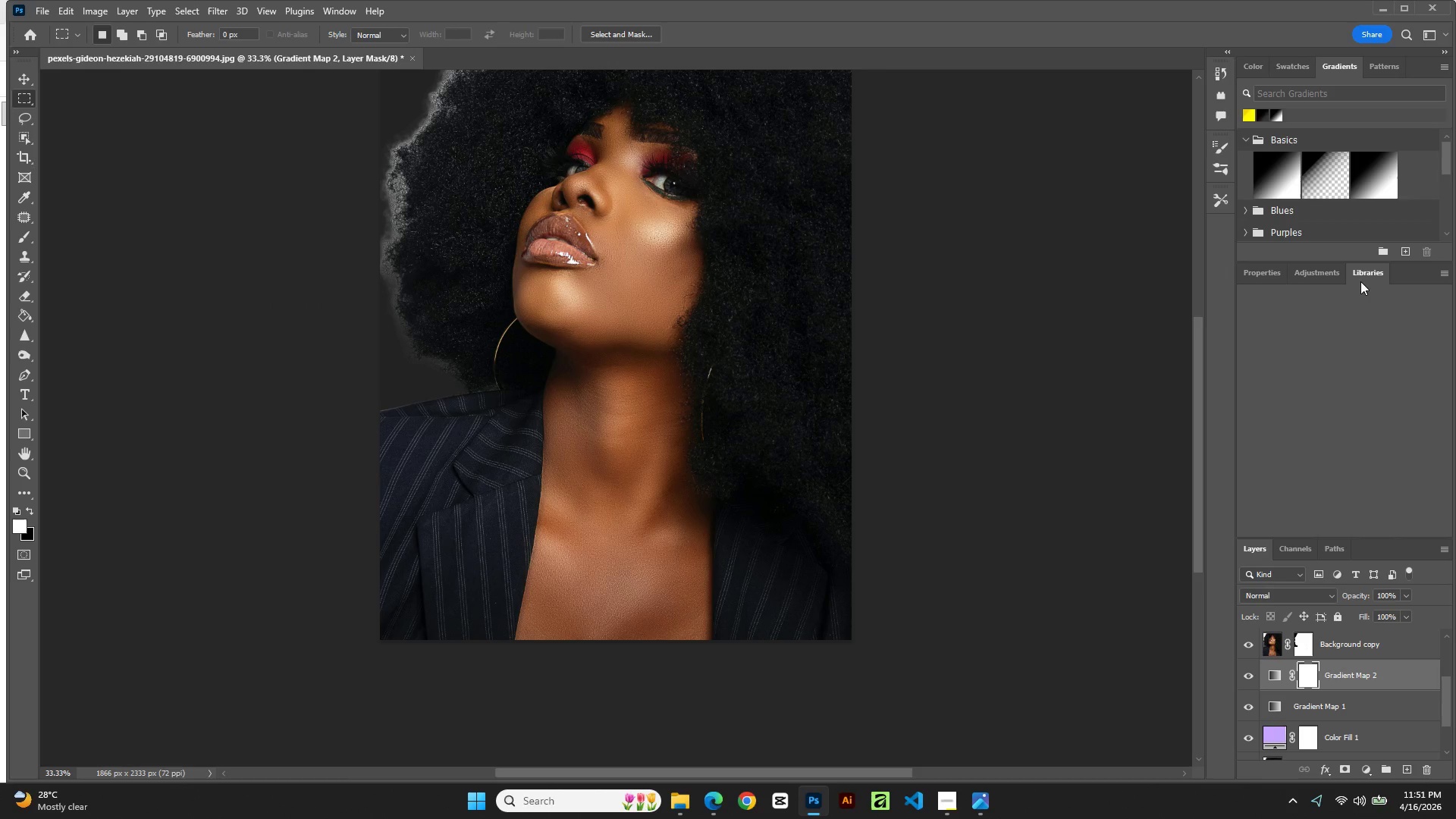 
left_click([1335, 275])
 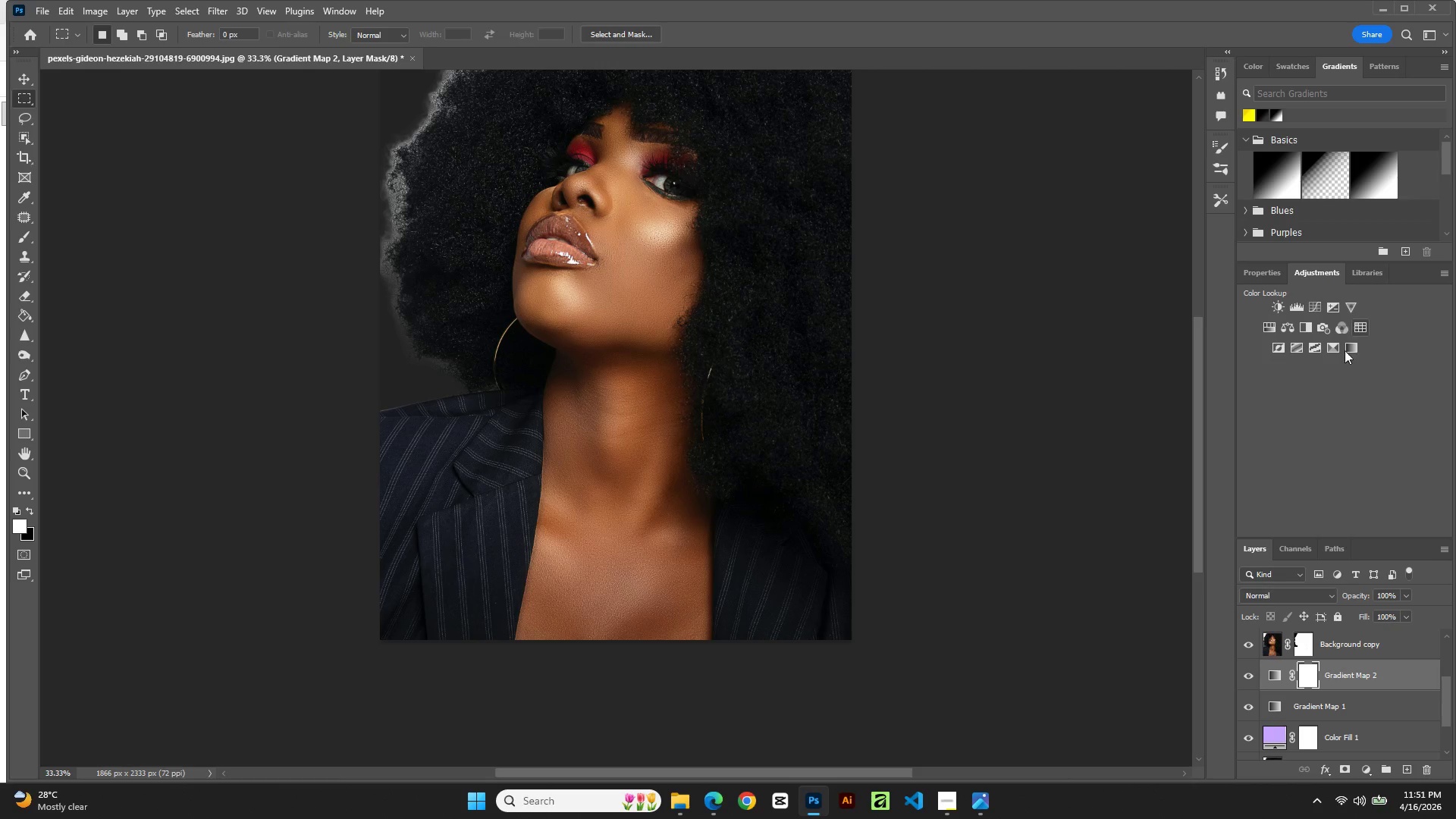 
left_click([1343, 355])
 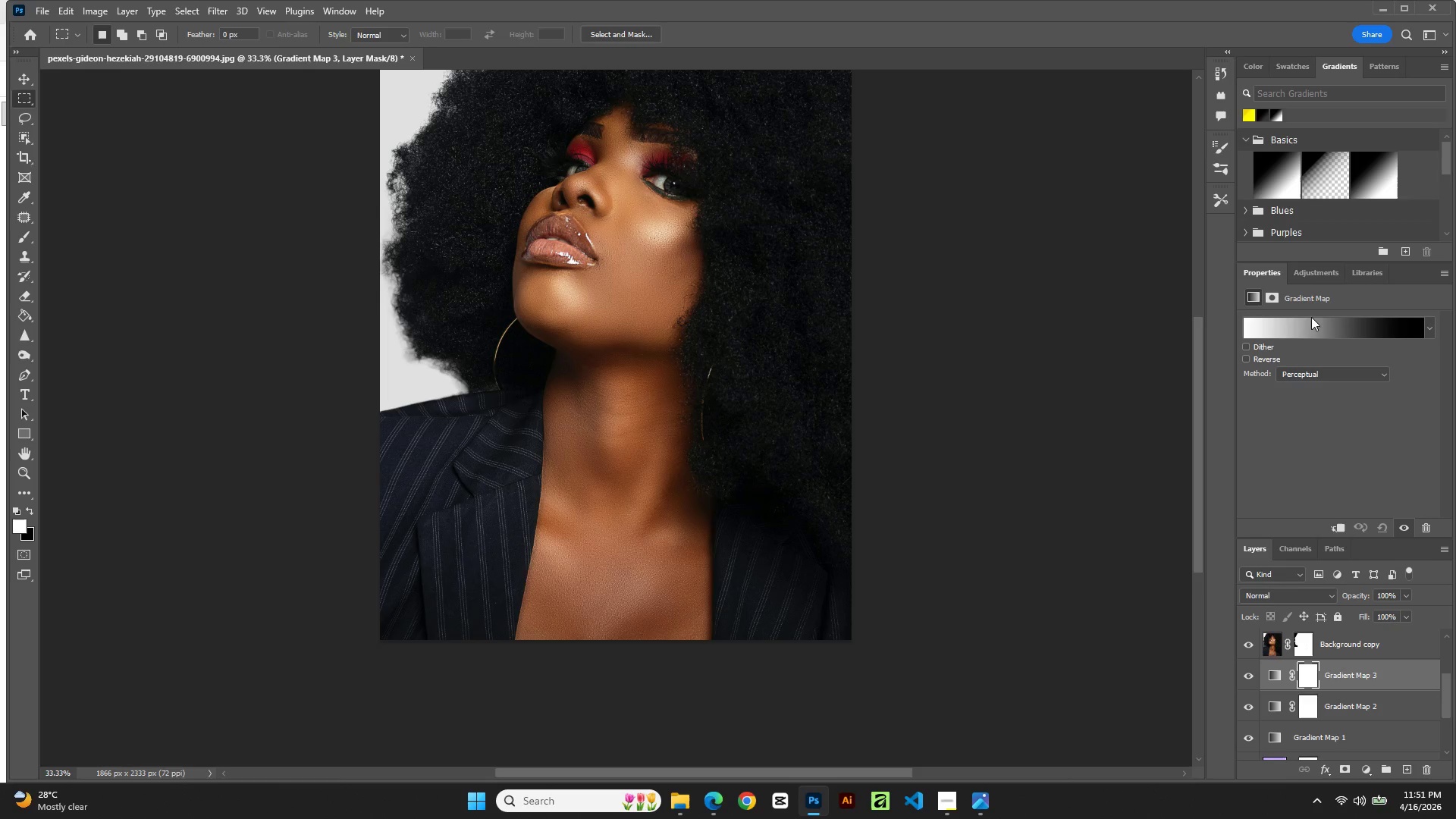 
left_click([1307, 331])
 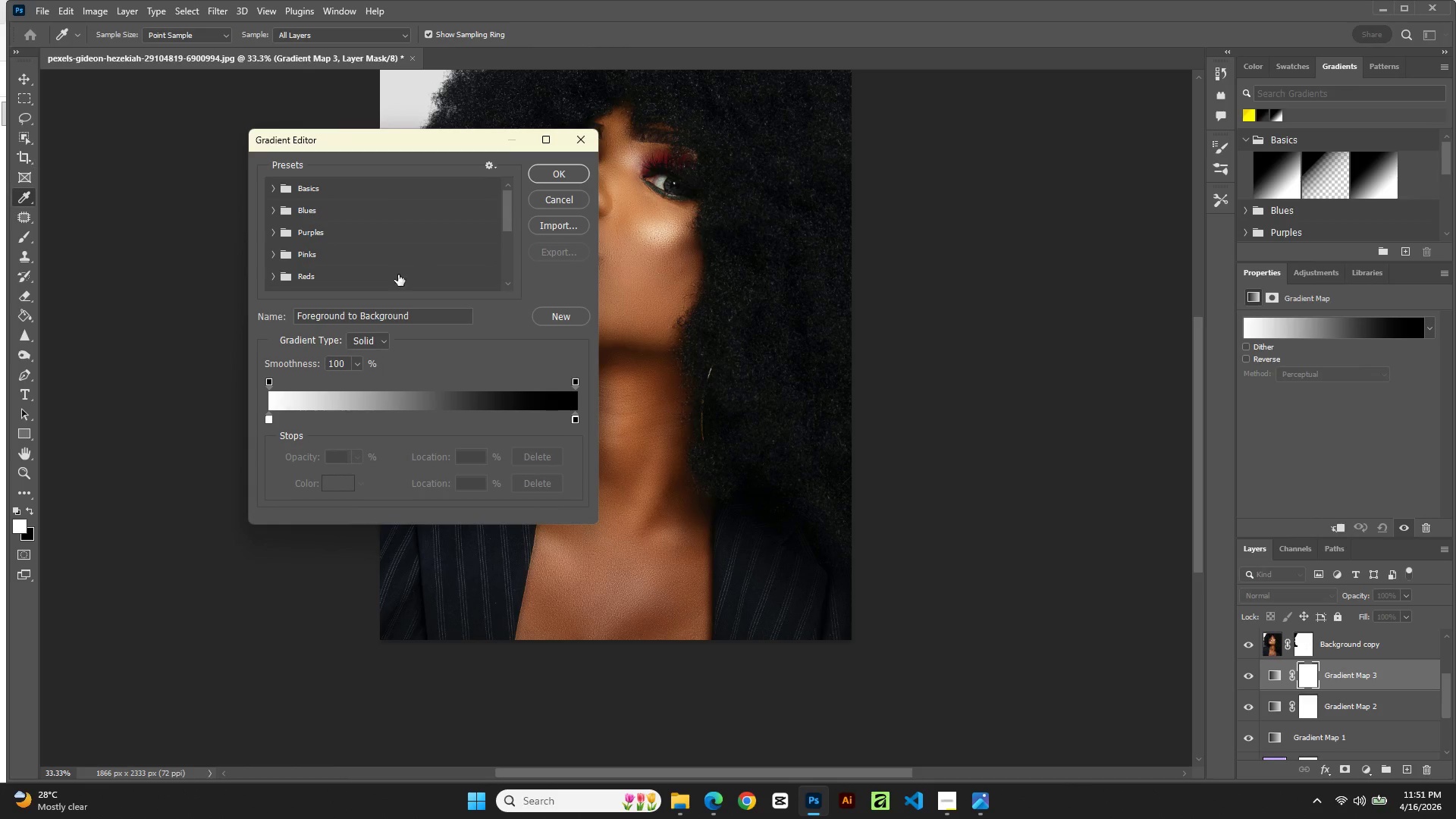 
left_click([442, 313])
 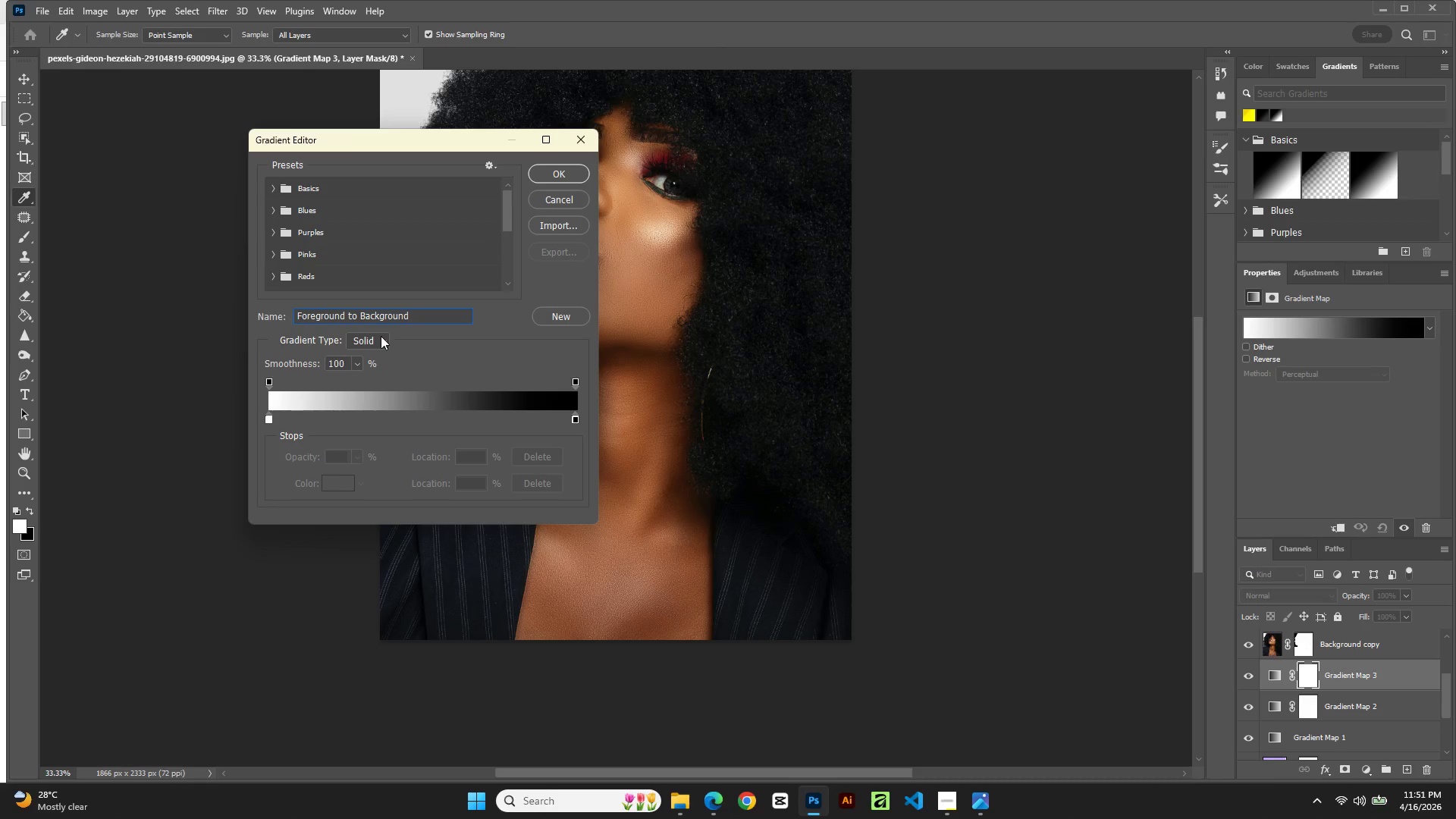 
left_click([381, 336])
 